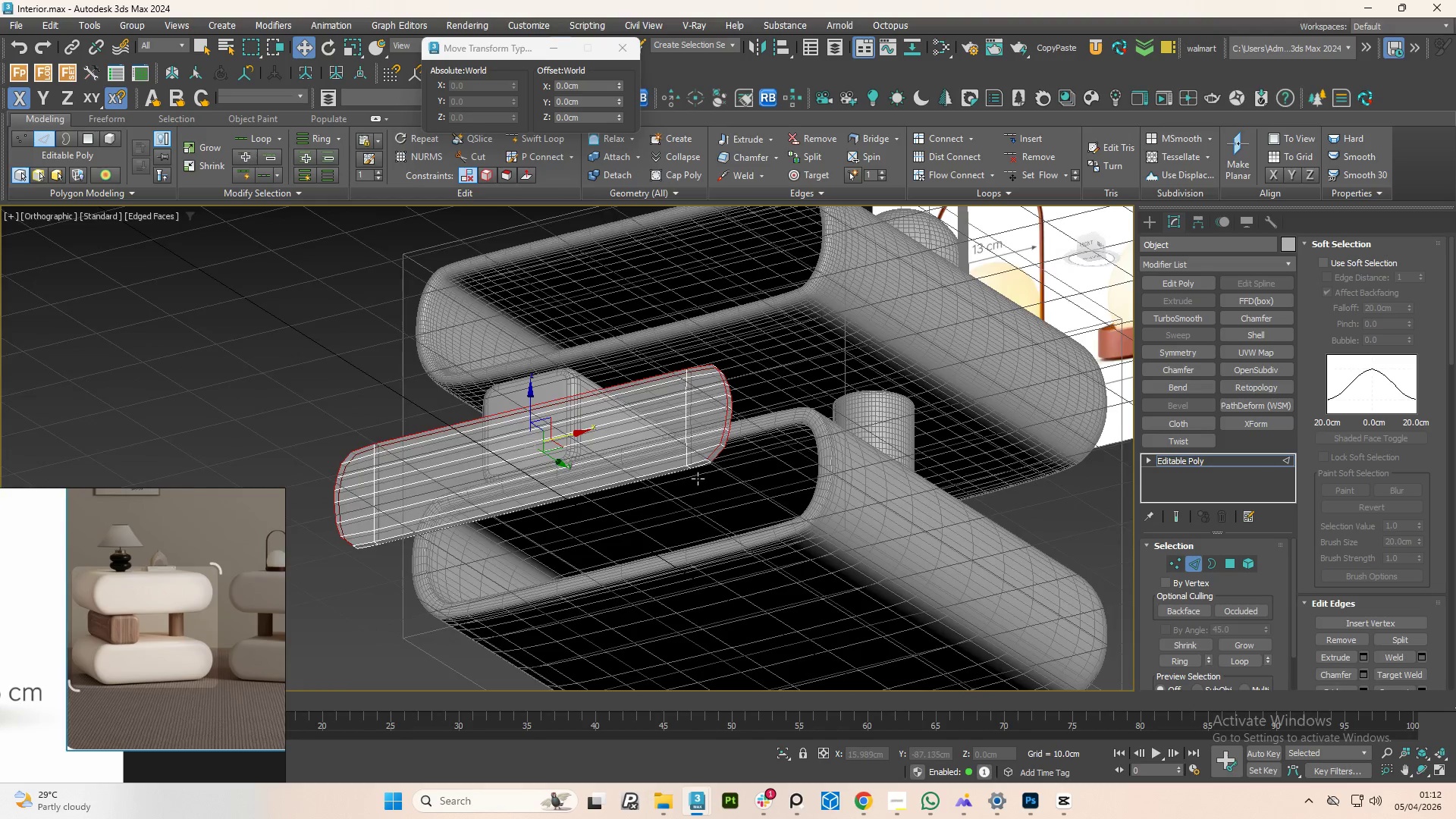 
scroll: coordinate [723, 517], scroll_direction: down, amount: 3.0
 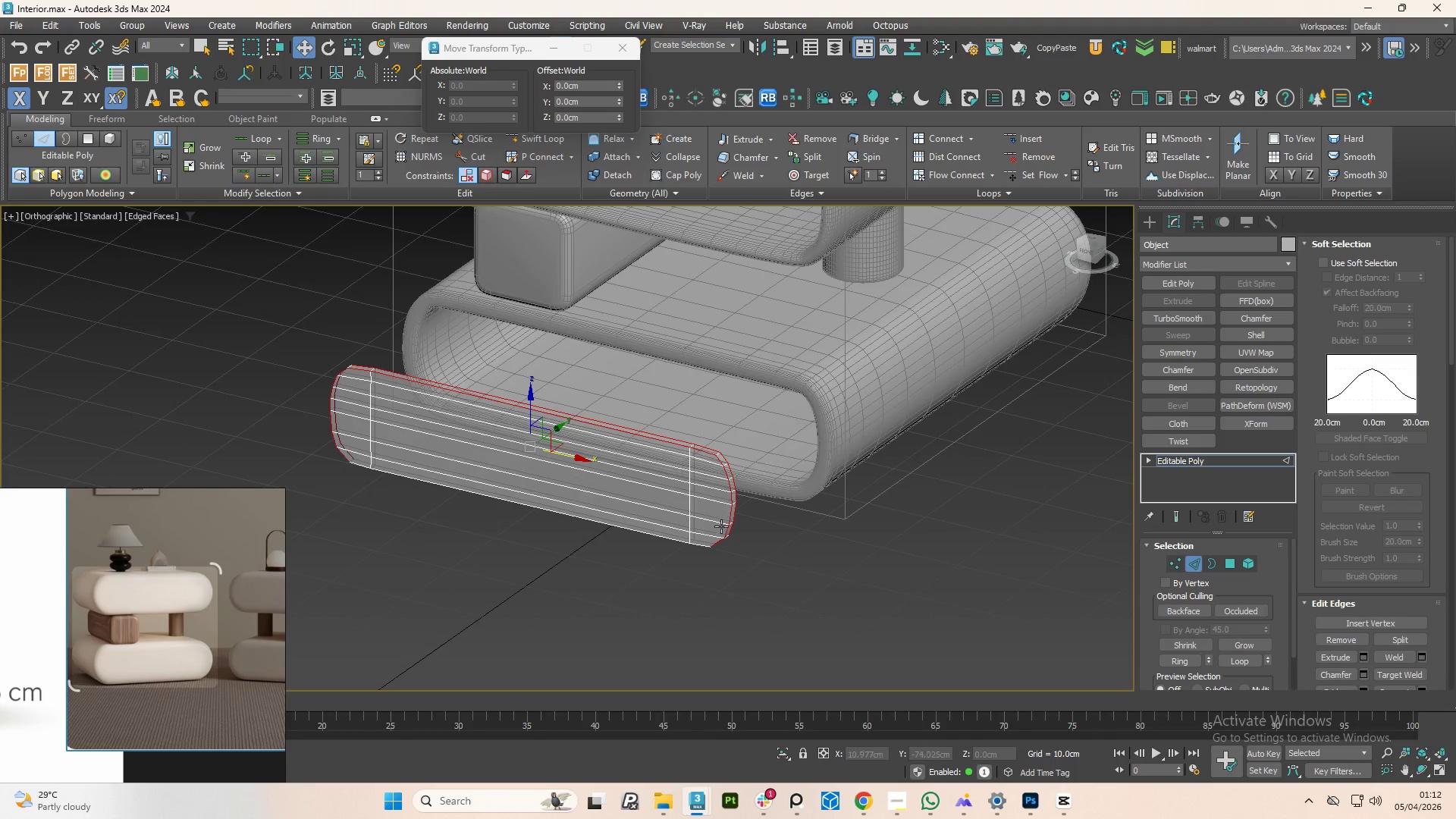 
hold_key(key=ControlLeft, duration=1.5)
 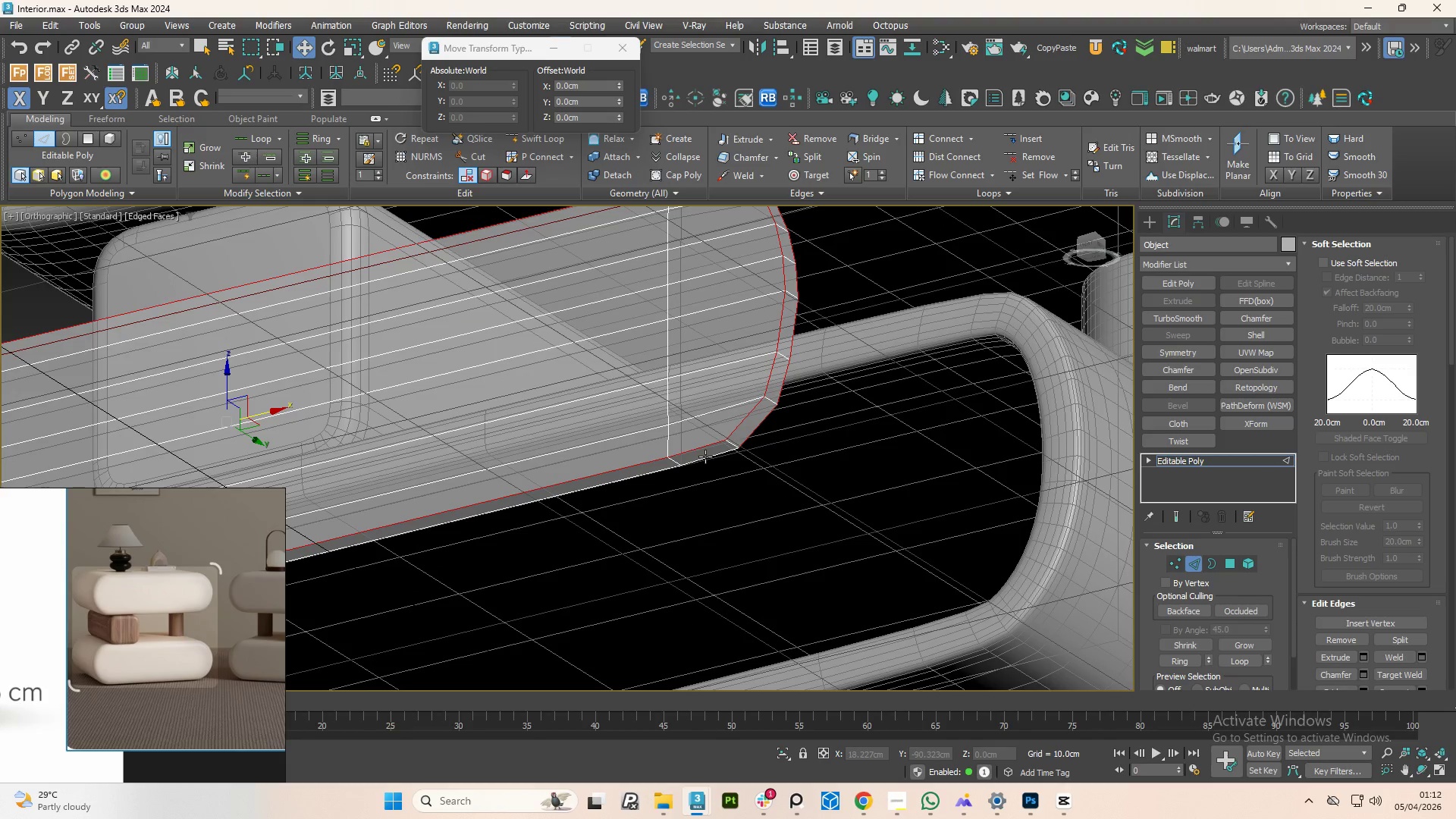 
scroll: coordinate [694, 454], scroll_direction: up, amount: 3.0
 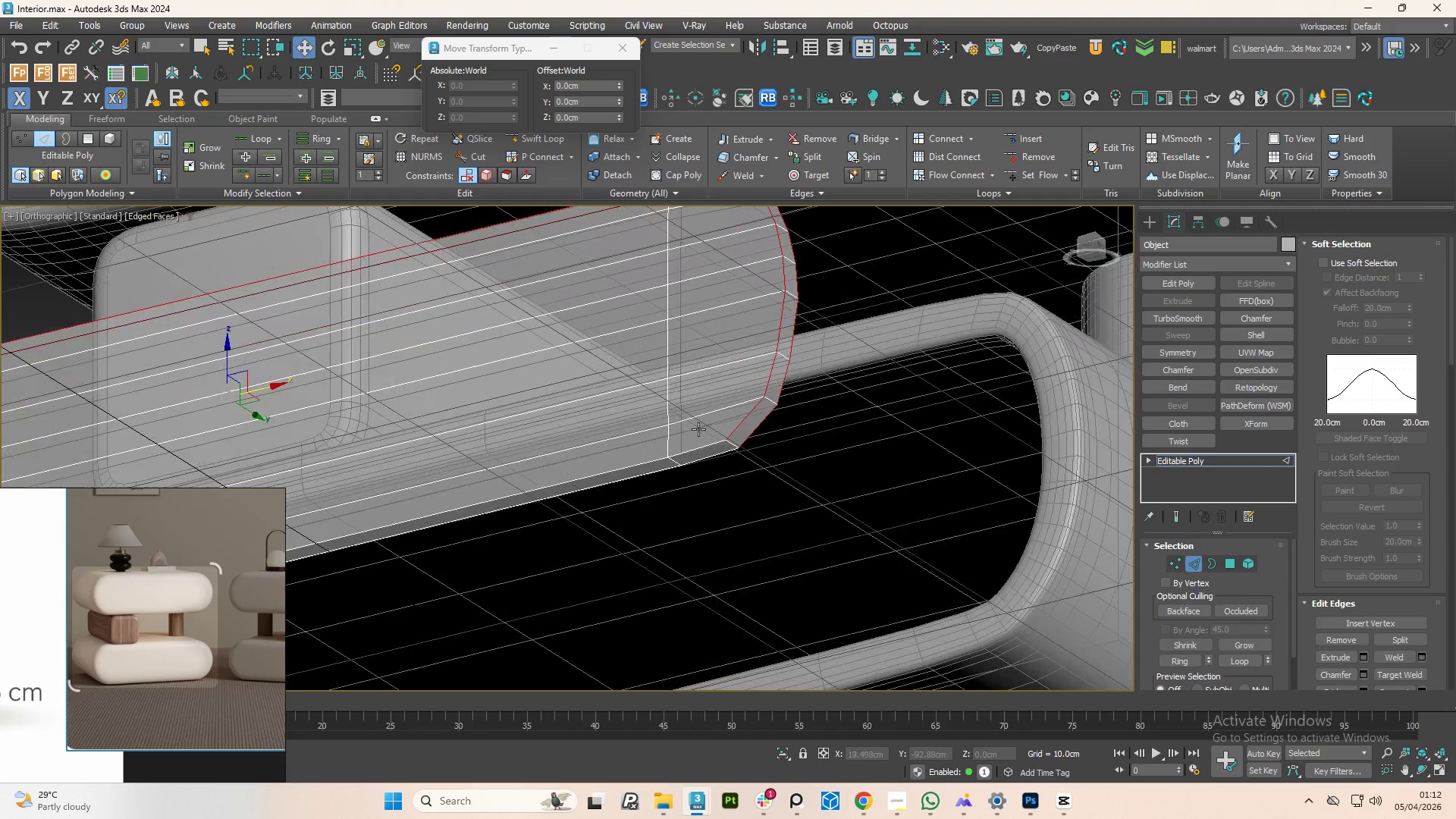 
left_click([698, 444])
 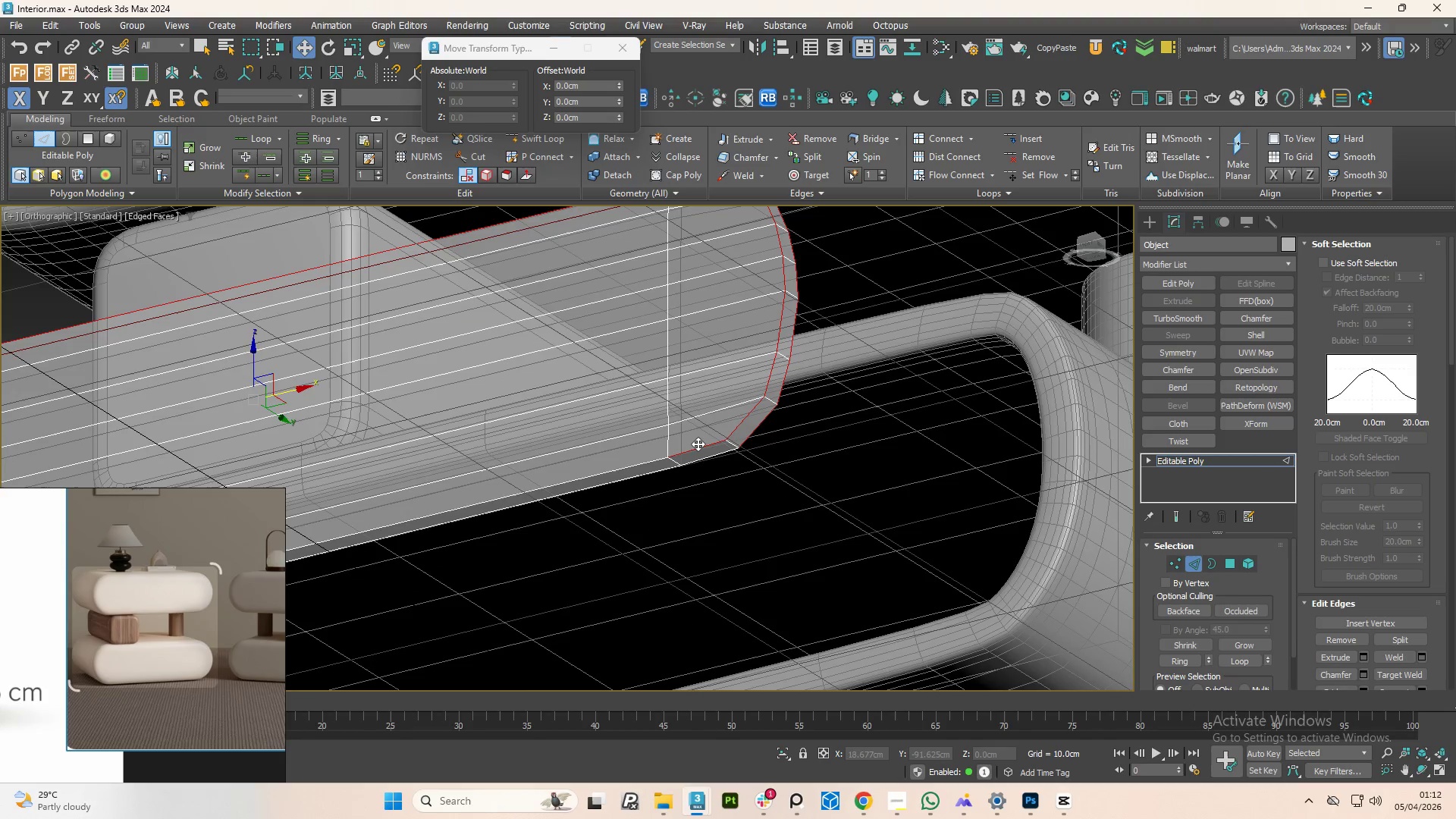 
double_click([698, 444])
 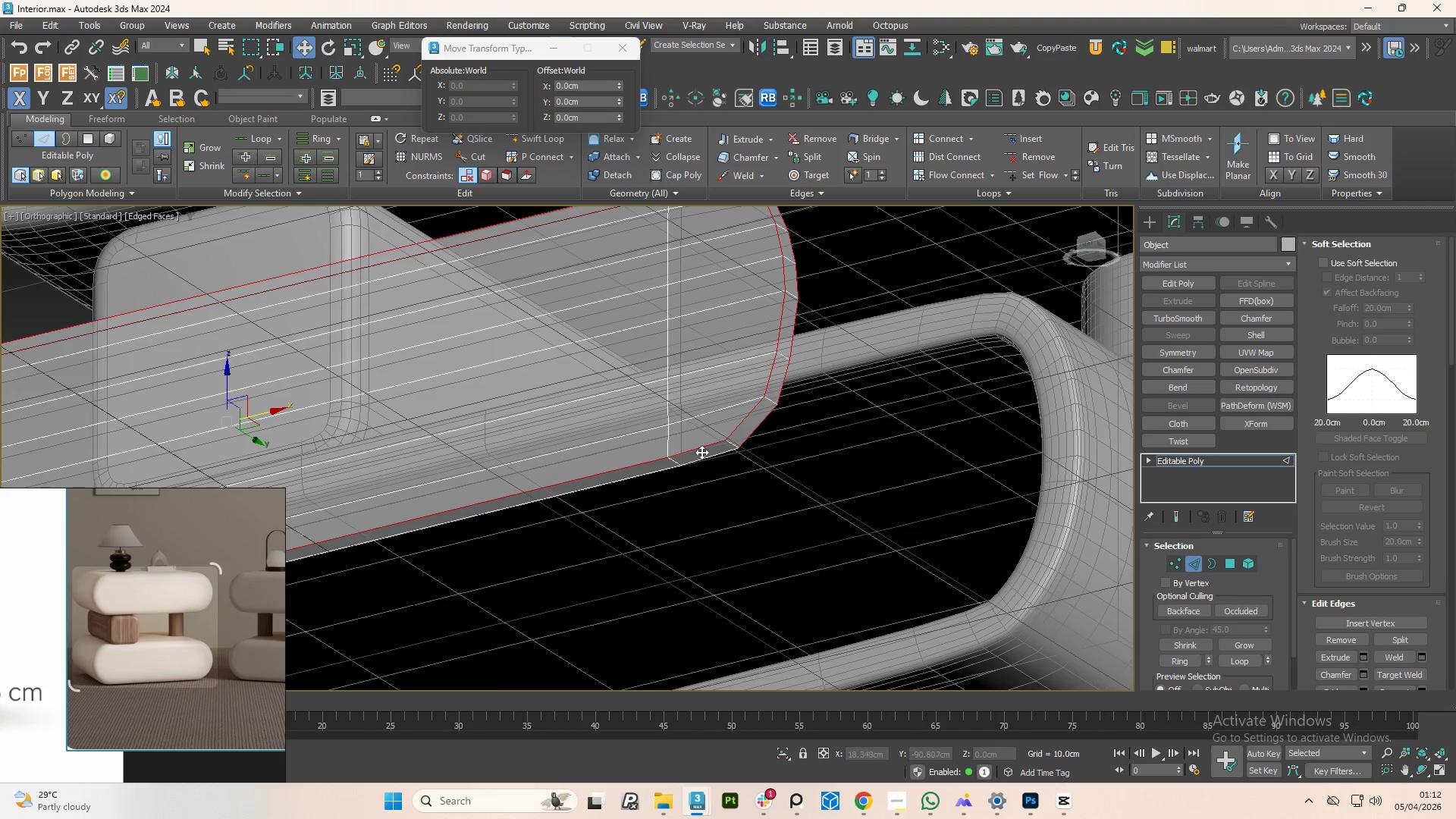 
hold_key(key=ControlLeft, duration=0.97)
left_click([705, 457])
 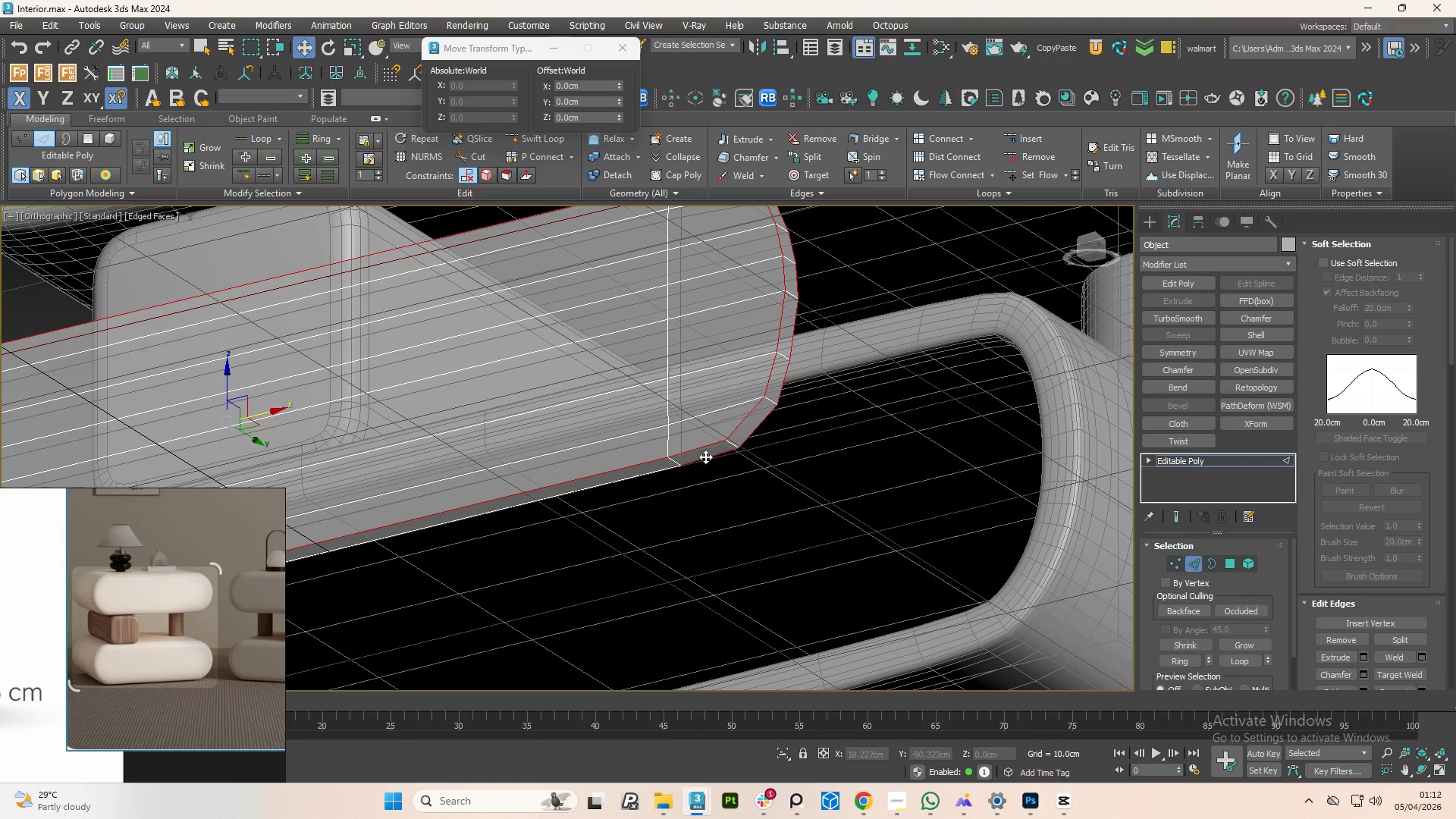 
double_click([705, 457])
 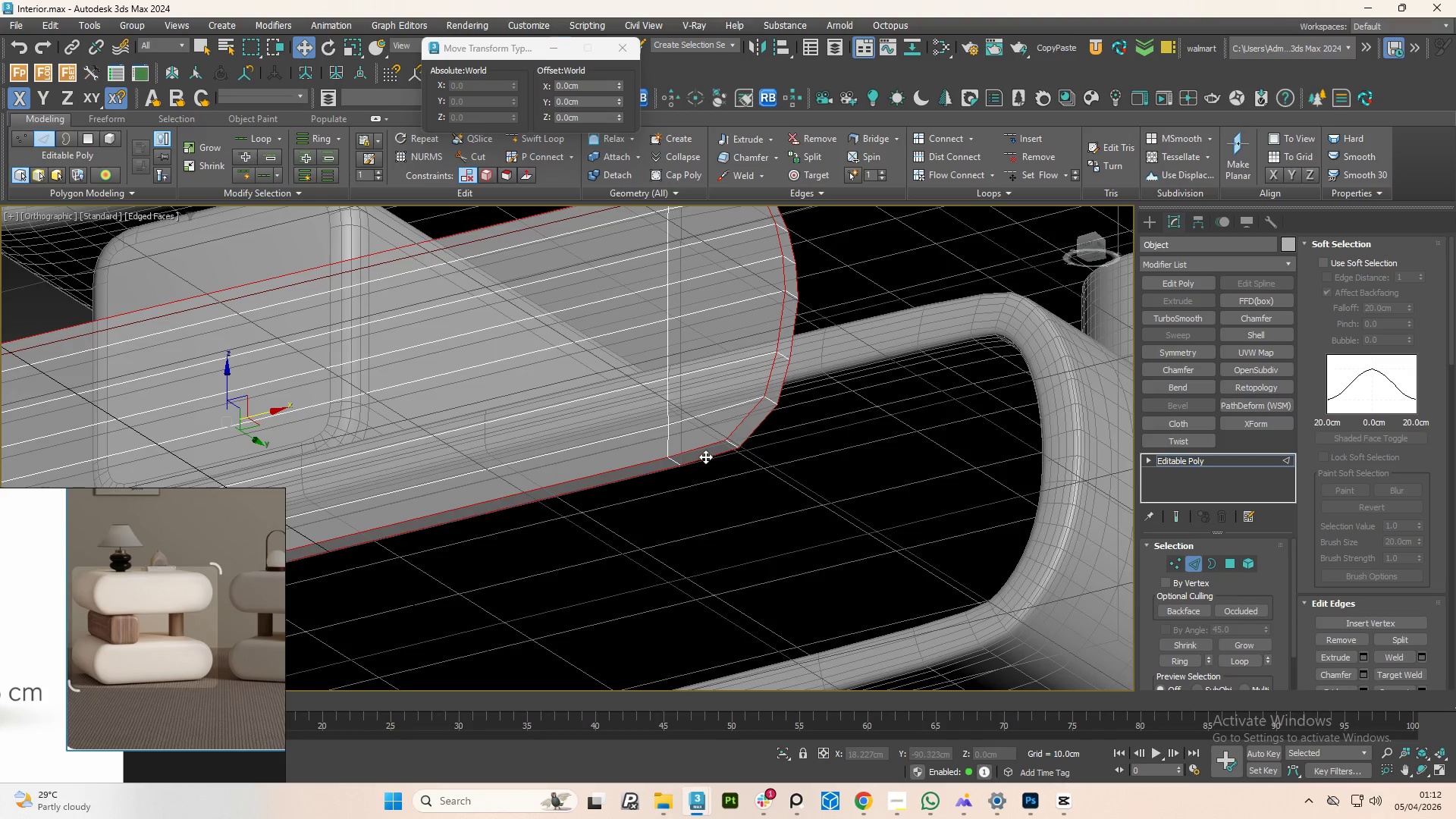 
hold_key(key=ControlLeft, duration=20.45)
 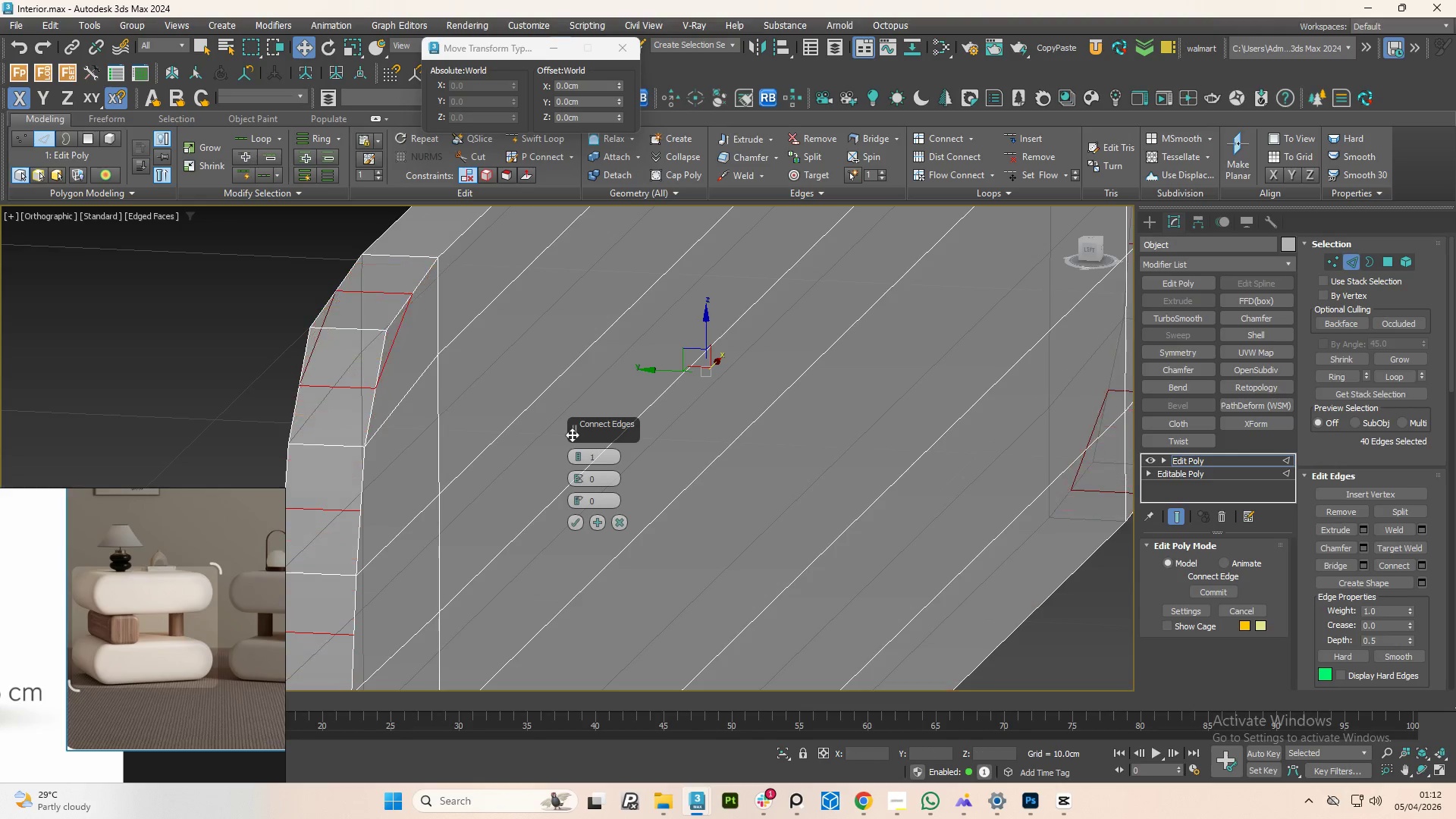 
hold_key(key=AltLeft, duration=1.45)
 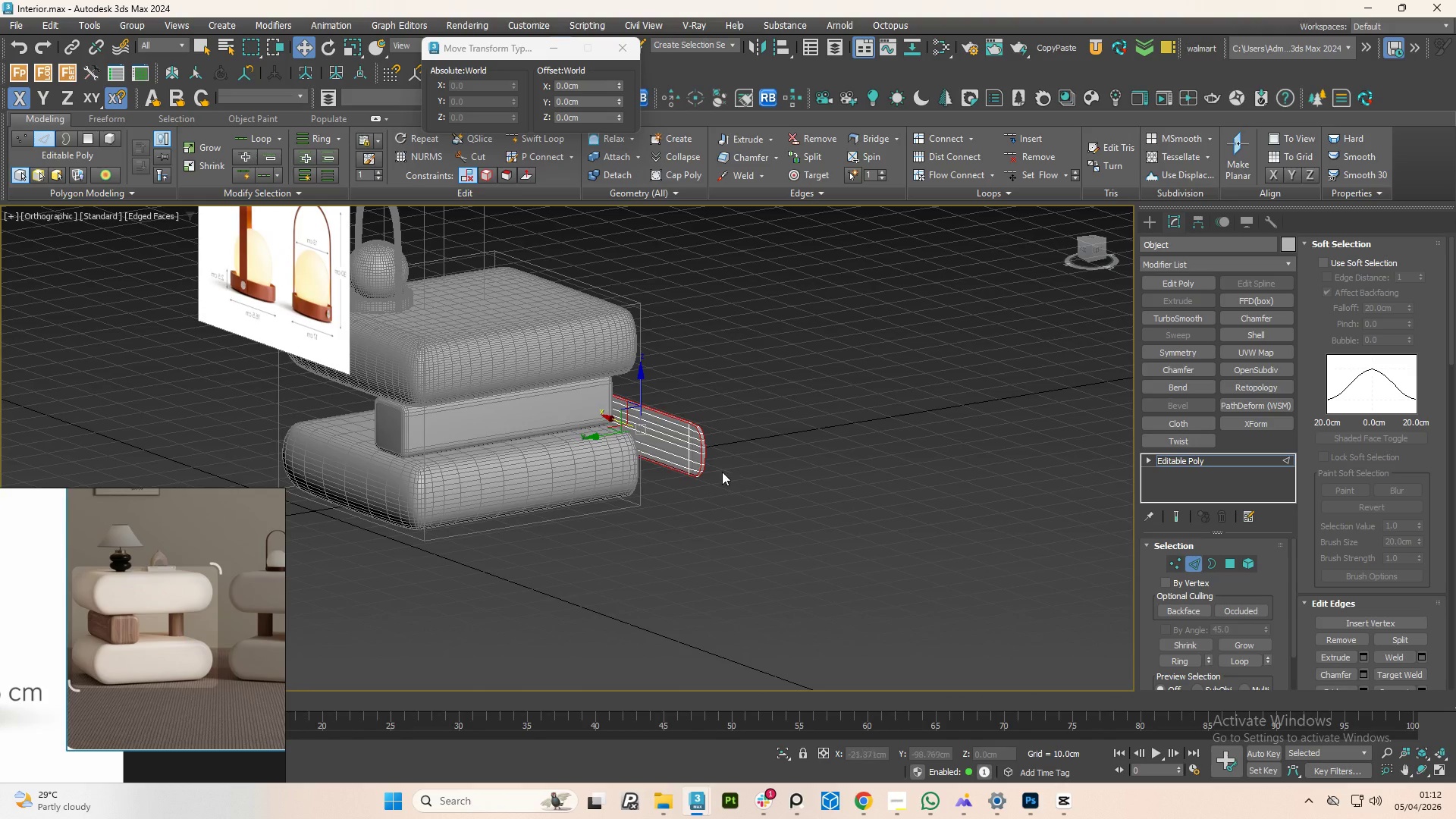 
scroll: coordinate [726, 431], scroll_direction: down, amount: 5.0
 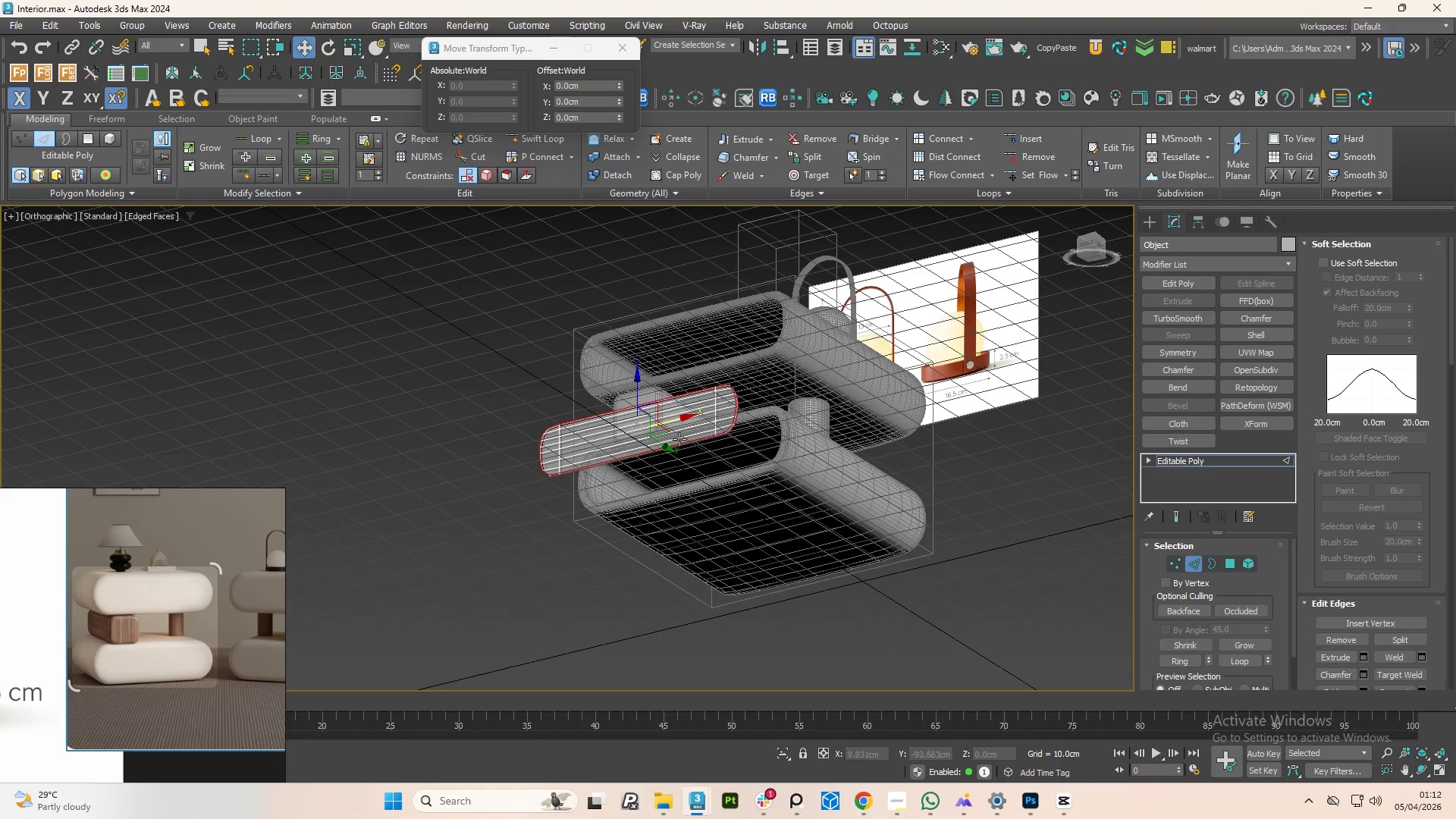 
hold_key(key=AltLeft, duration=0.72)
 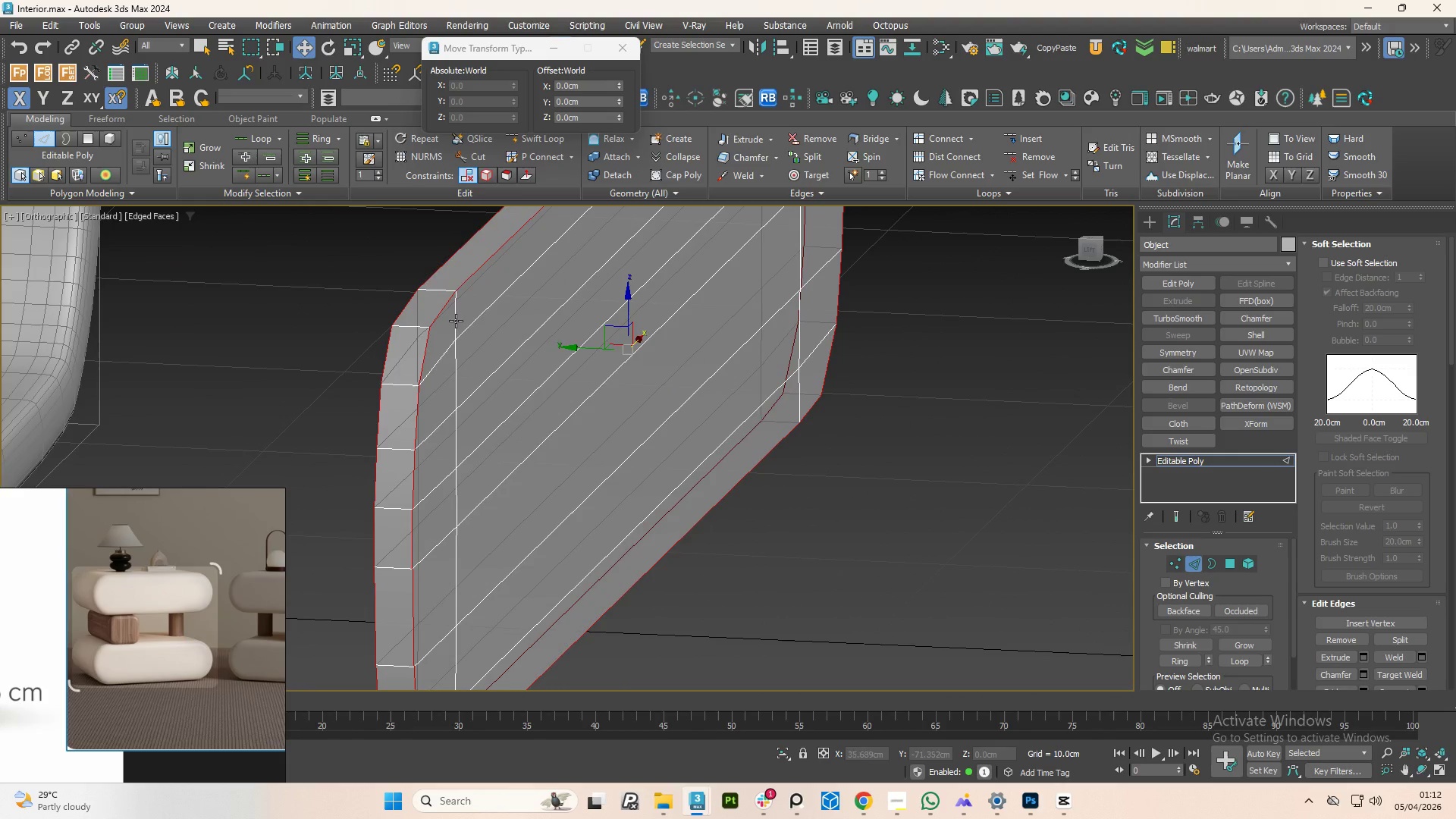 
scroll: coordinate [416, 356], scroll_direction: up, amount: 7.0
 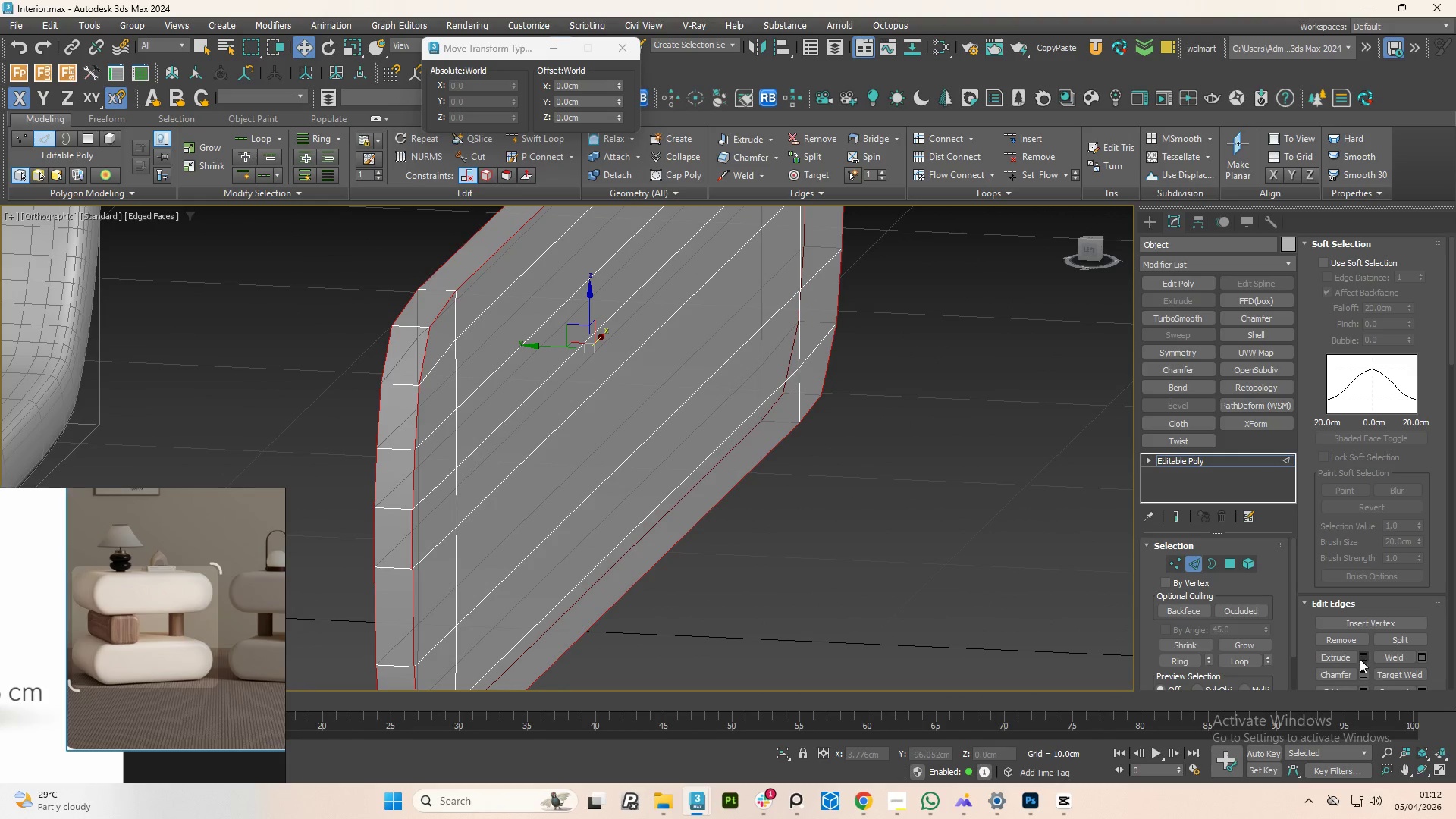 
left_click([1362, 673])
 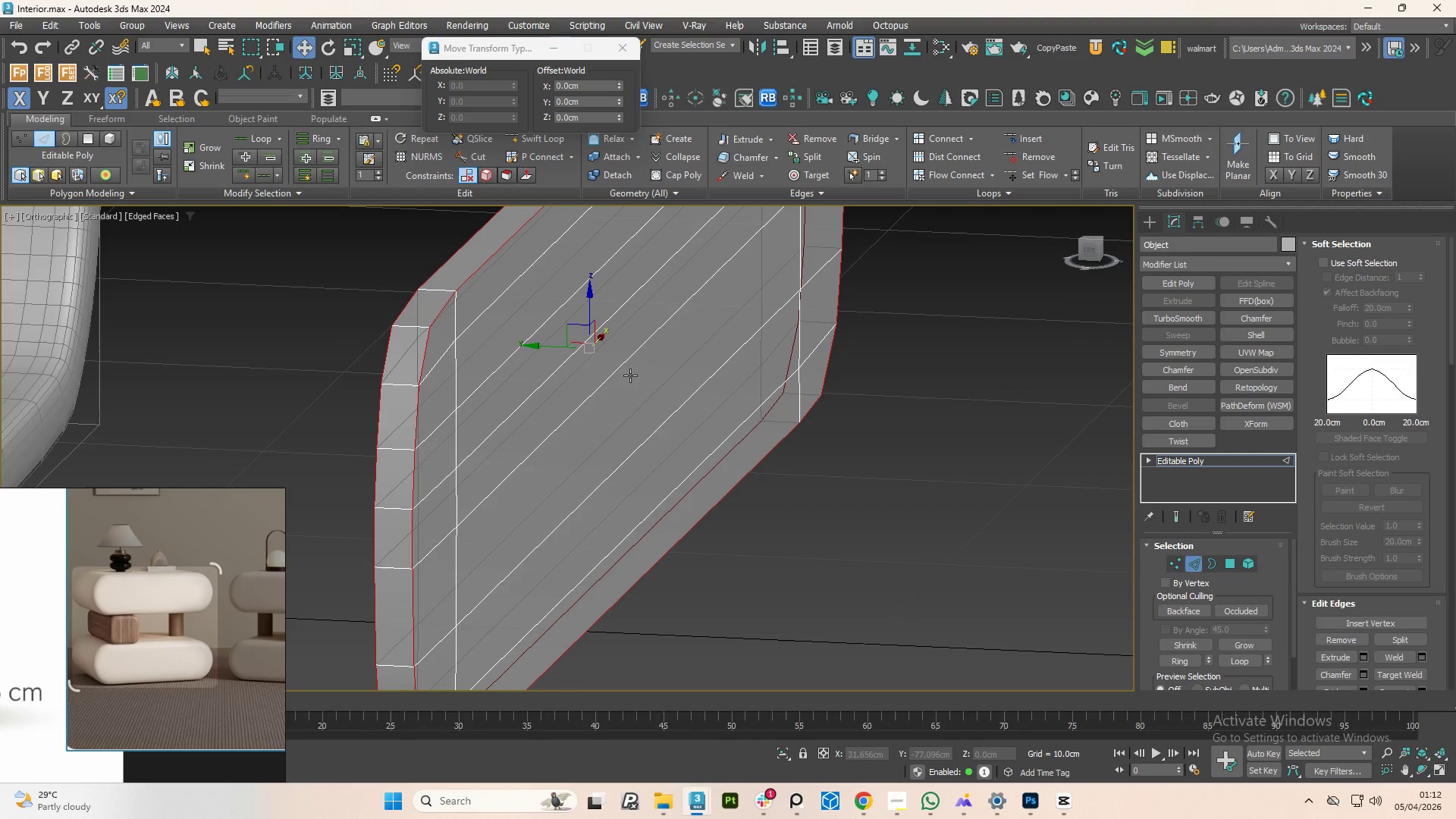 
scroll: coordinate [415, 363], scroll_direction: none, amount: 0.0
 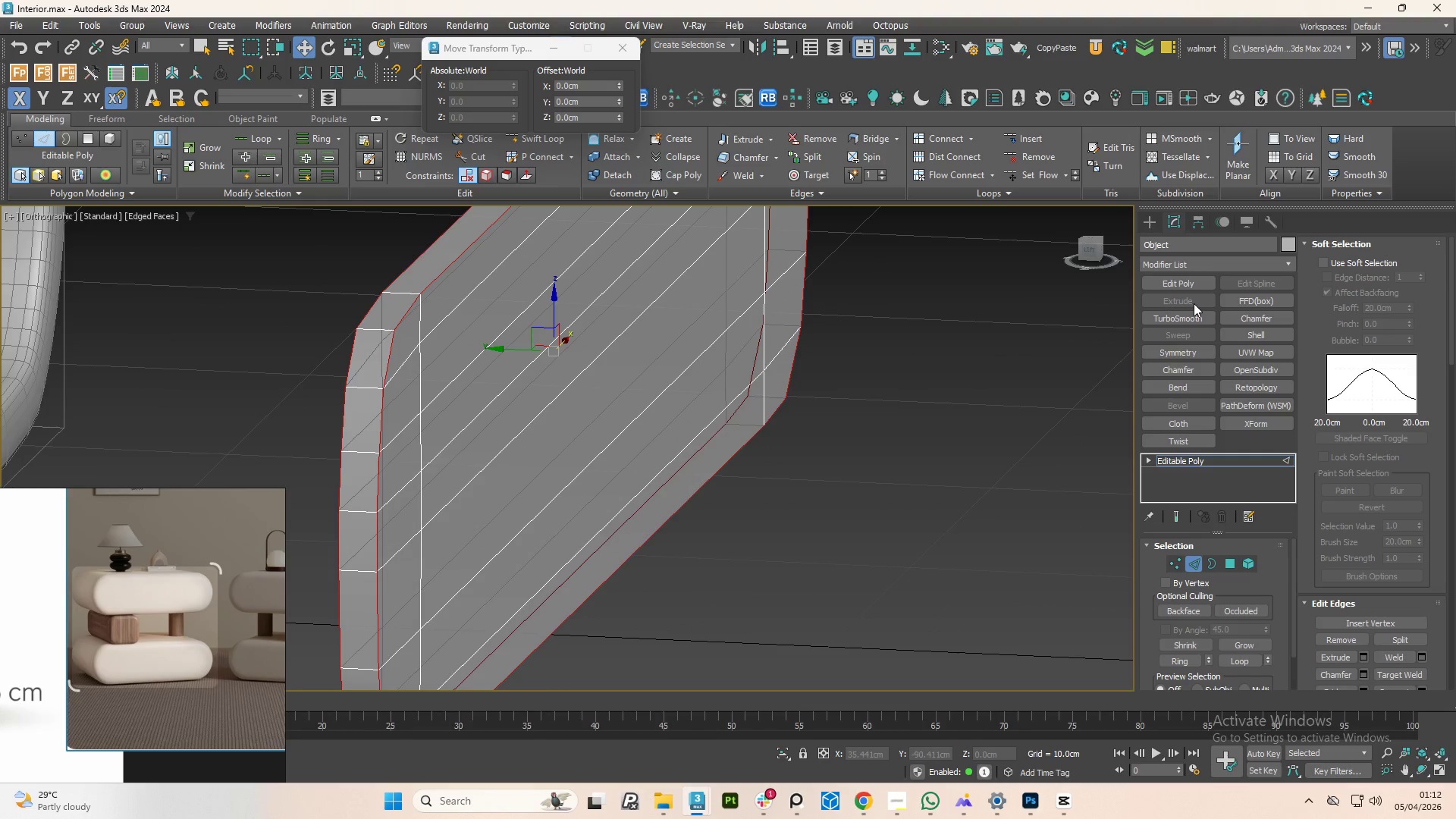 
left_click([1178, 277])
 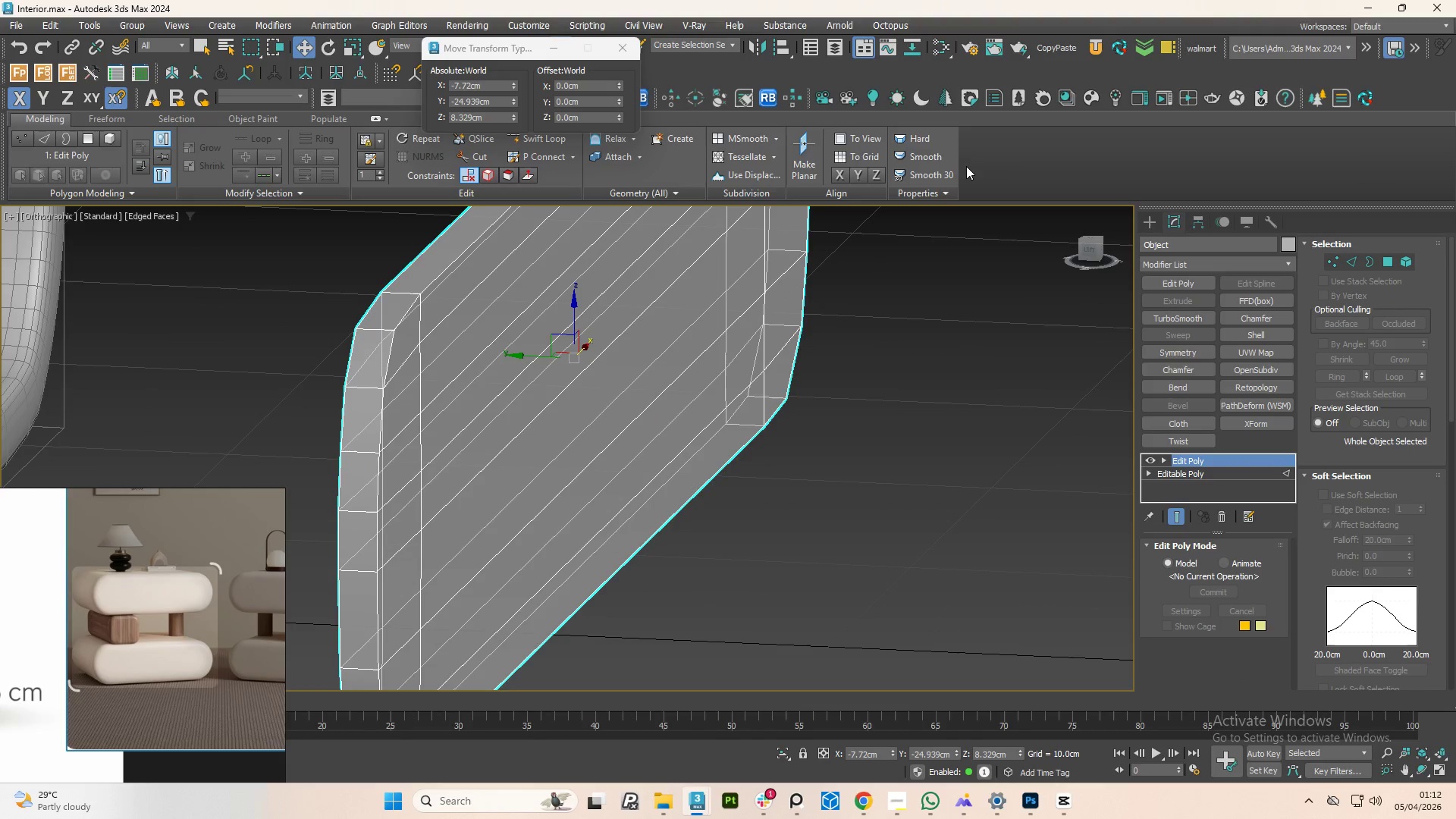 
key(2)
 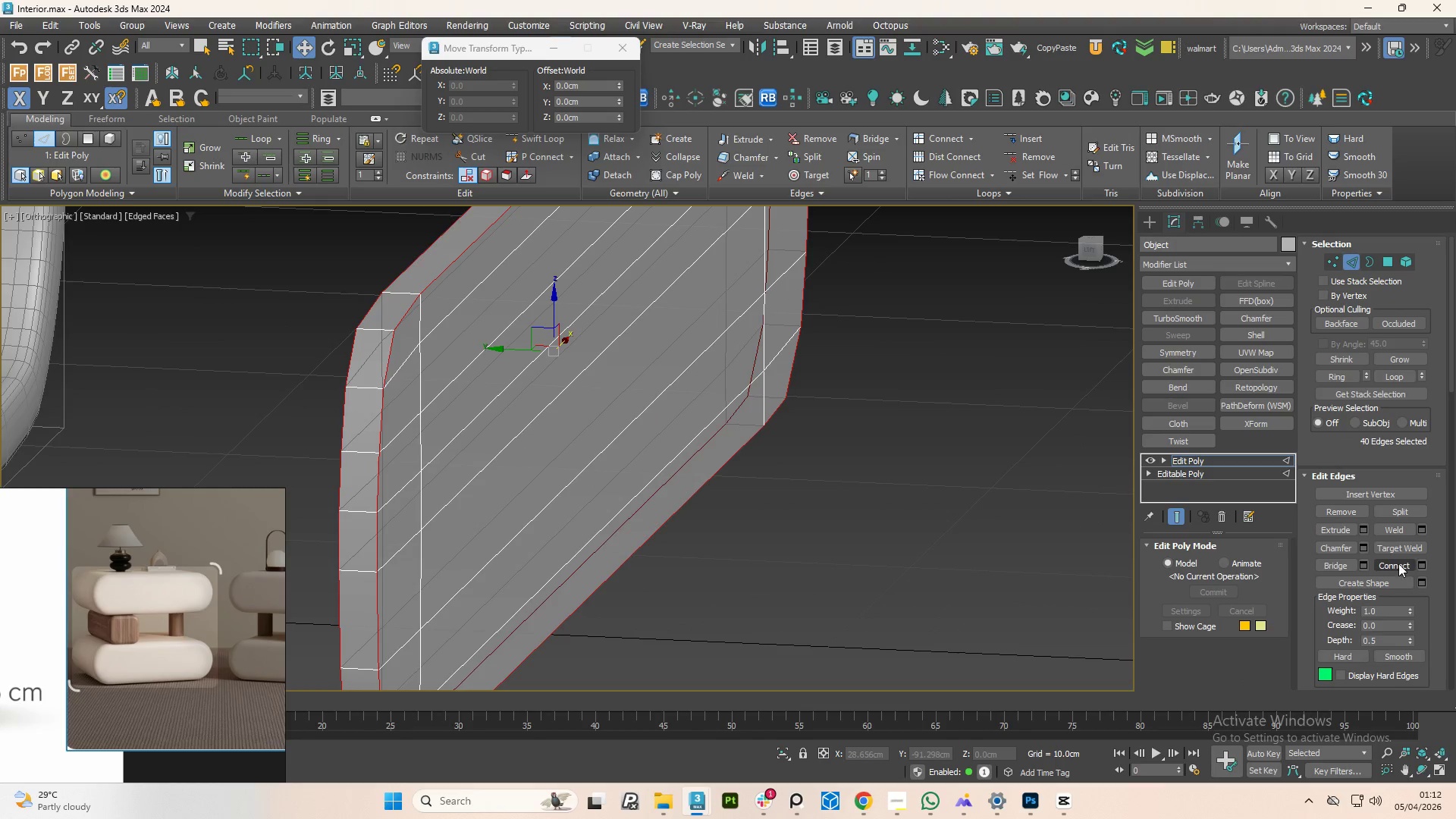 
left_click([1423, 563])
 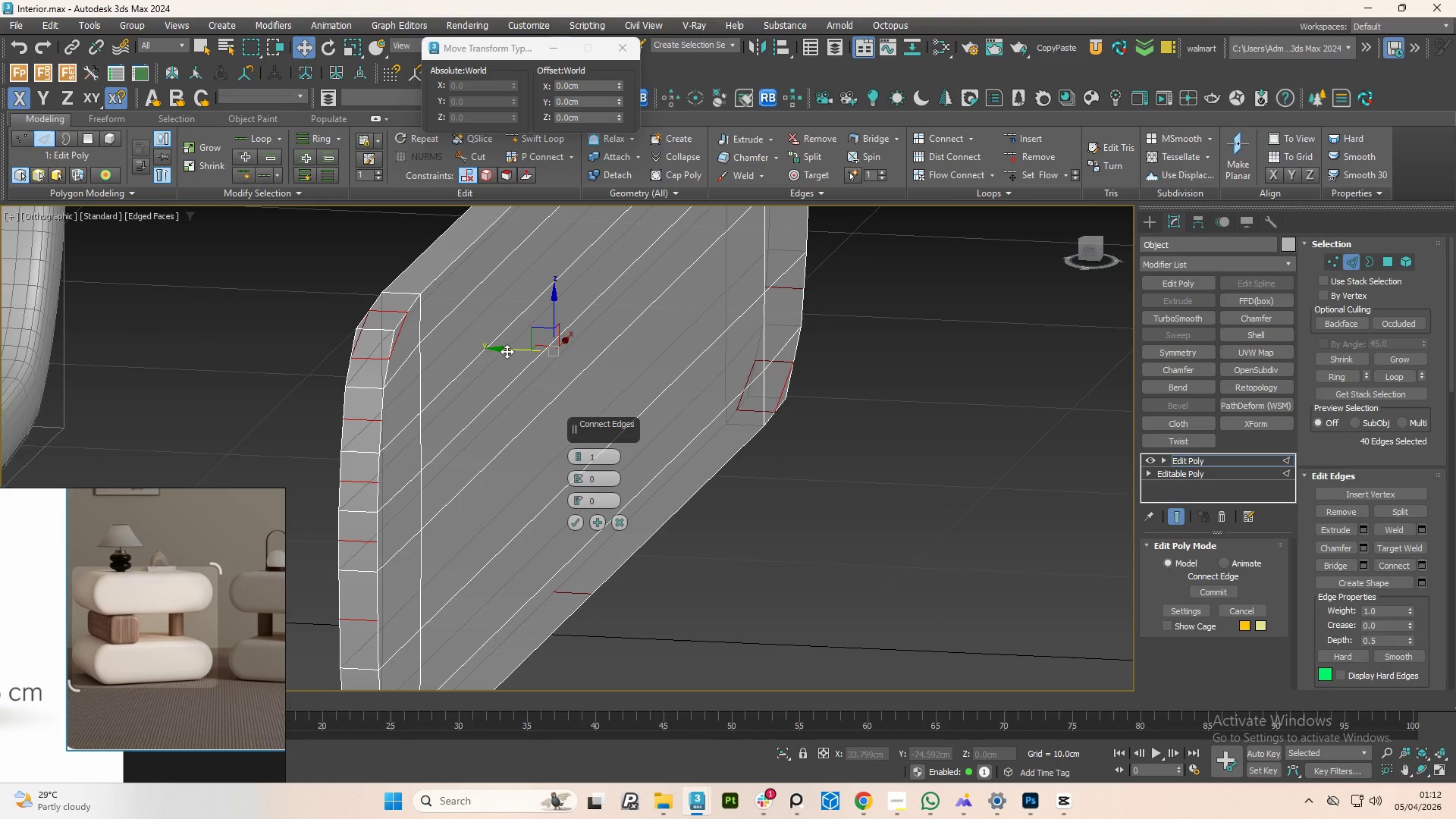 
scroll: coordinate [376, 335], scroll_direction: up, amount: 2.0
 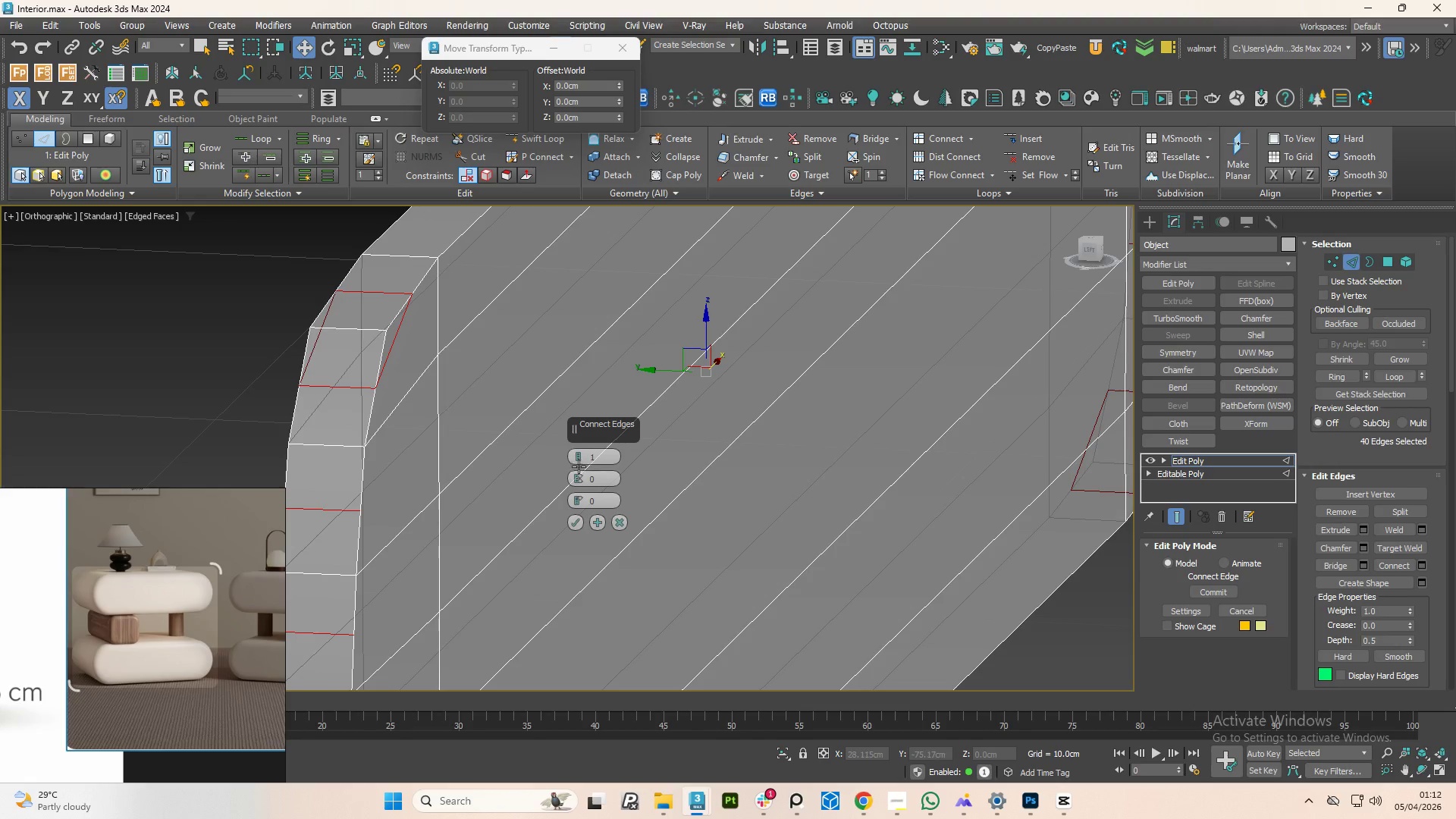 
left_click_drag(start_coordinate=[578, 453], to_coordinate=[572, 435])
 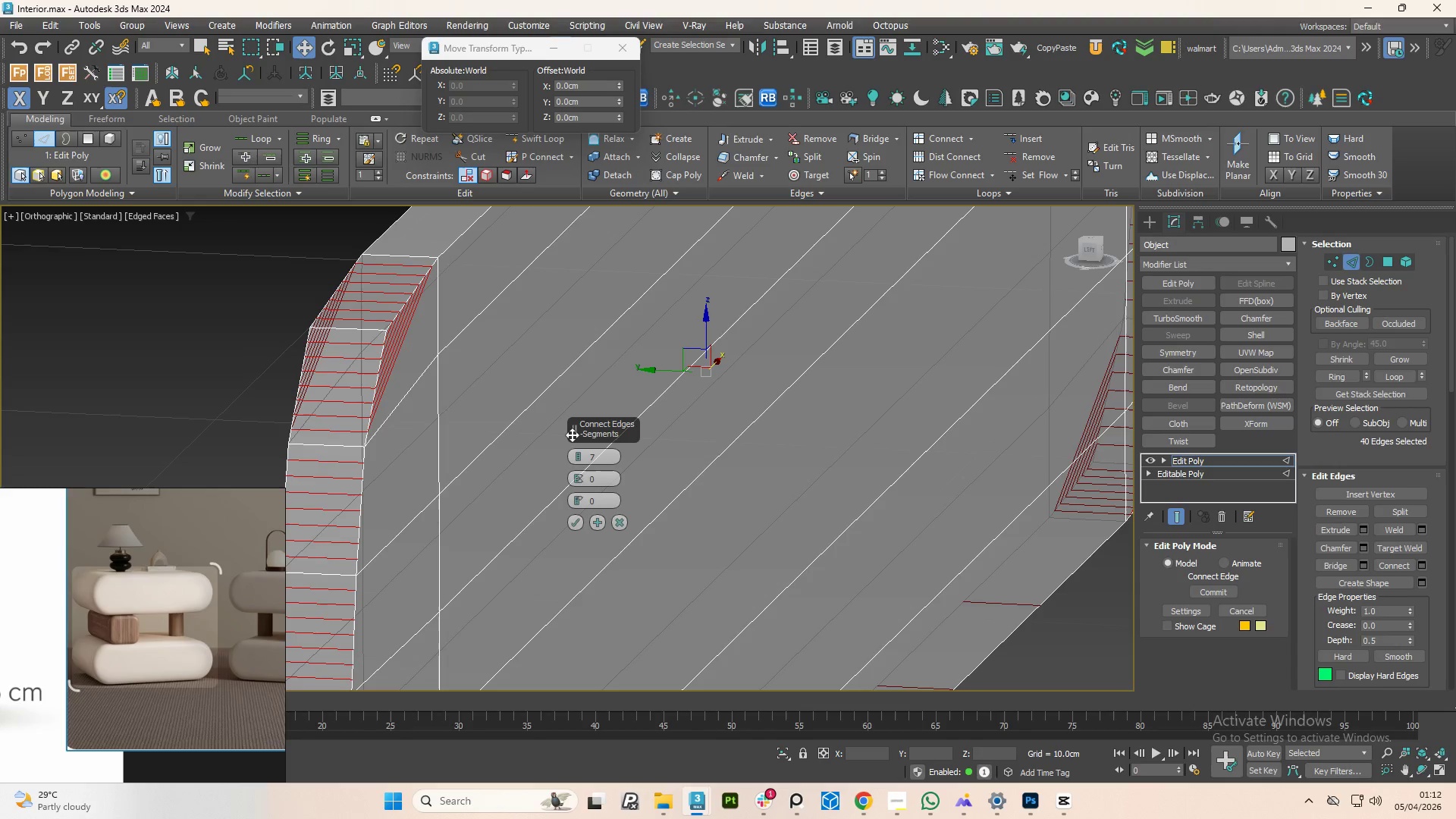 
key(Control+Z)
 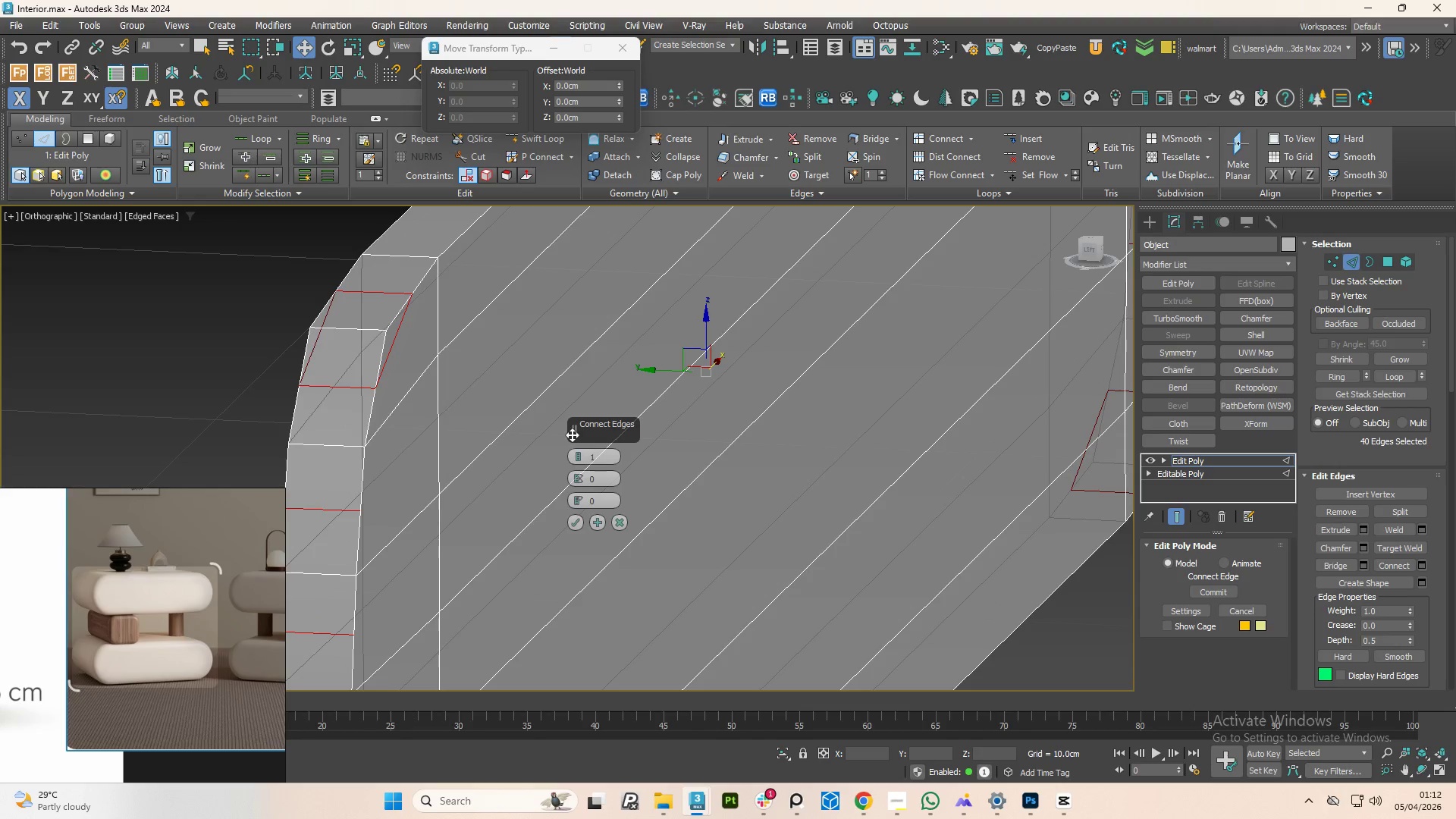 
key(Control+Z)
 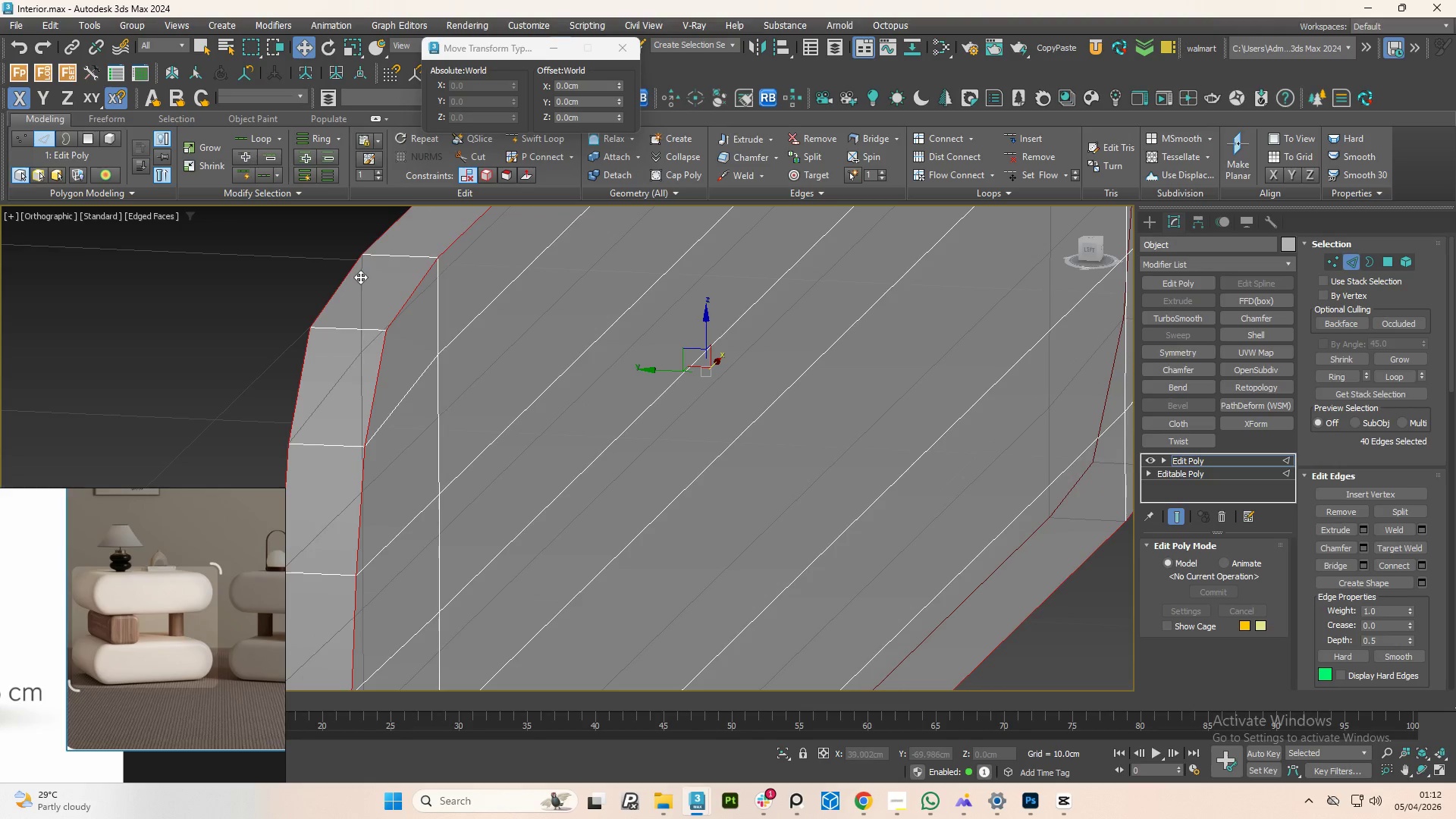 
hold_key(key=ControlLeft, duration=0.34)
 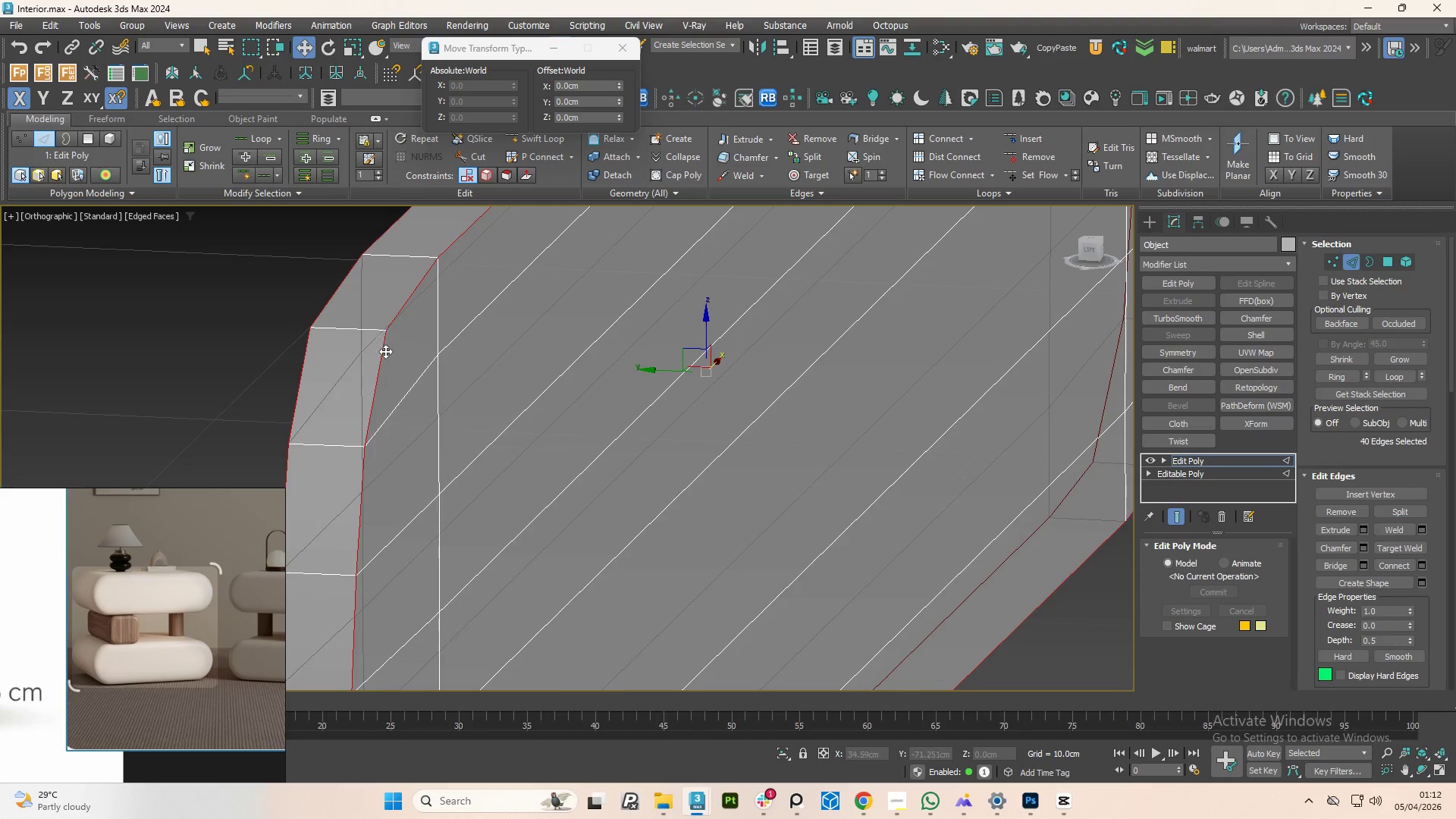 
scroll: coordinate [387, 368], scroll_direction: down, amount: 2.0
 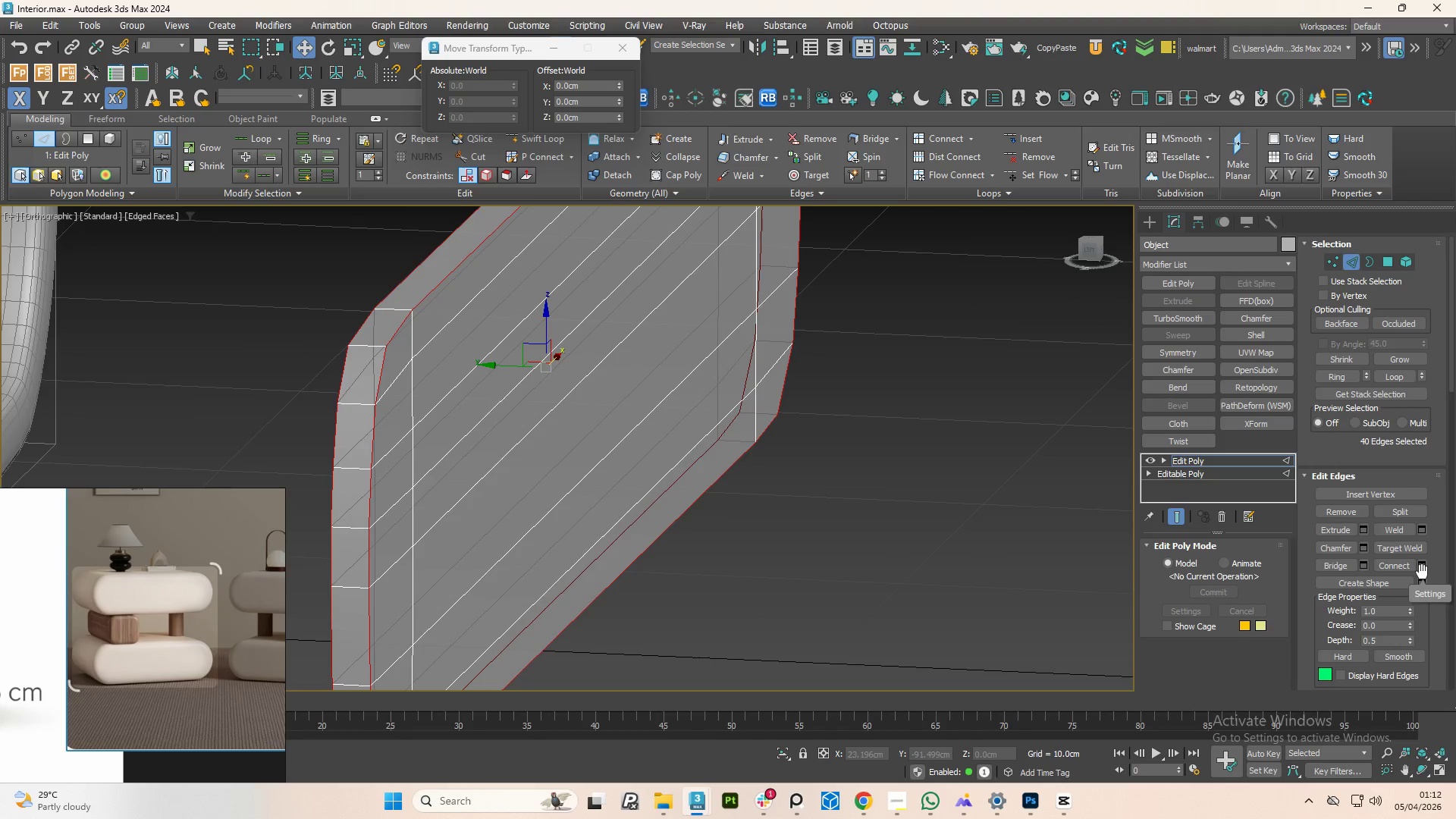 
left_click([1426, 566])
 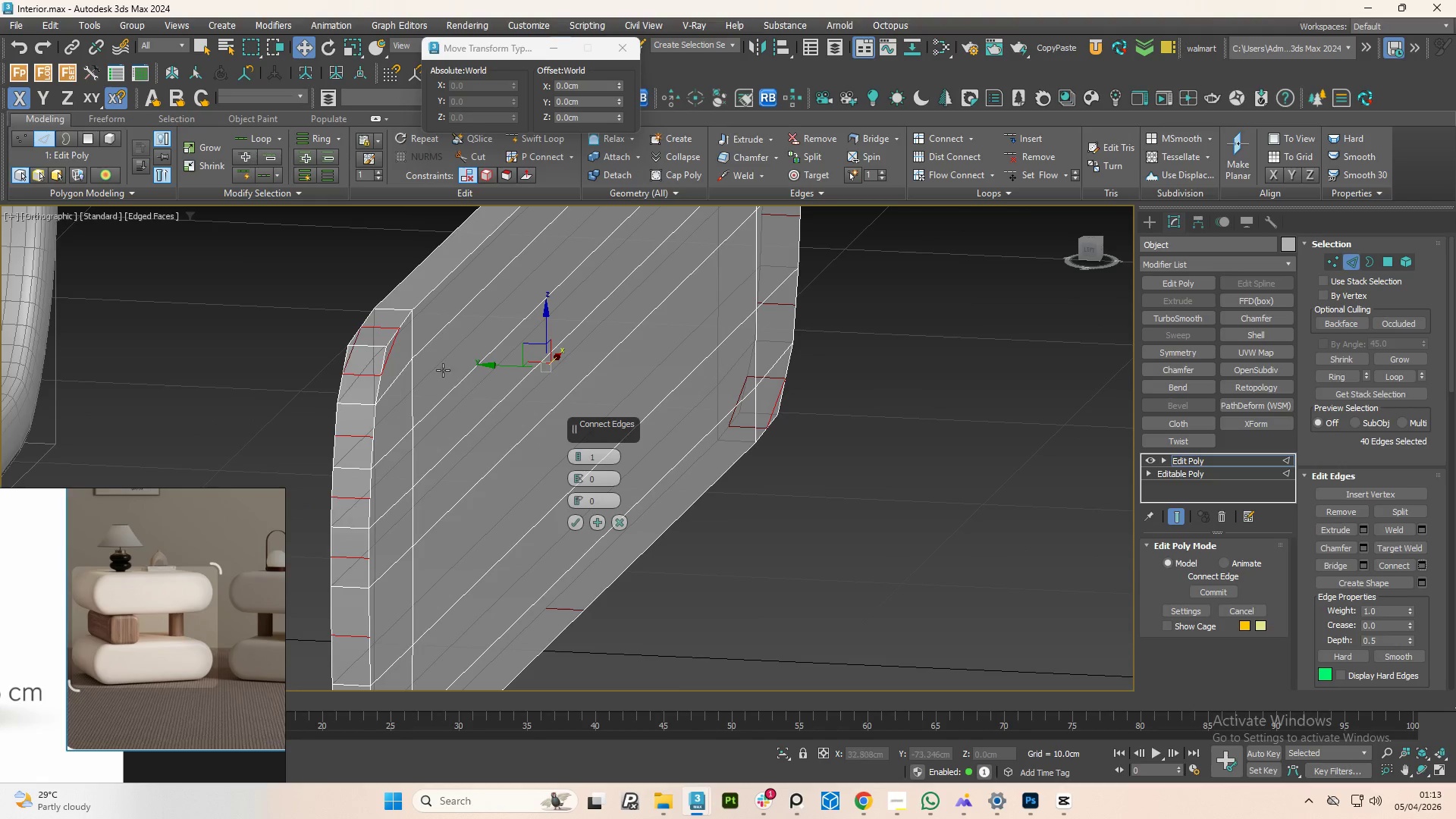 
scroll: coordinate [388, 360], scroll_direction: up, amount: 2.0
 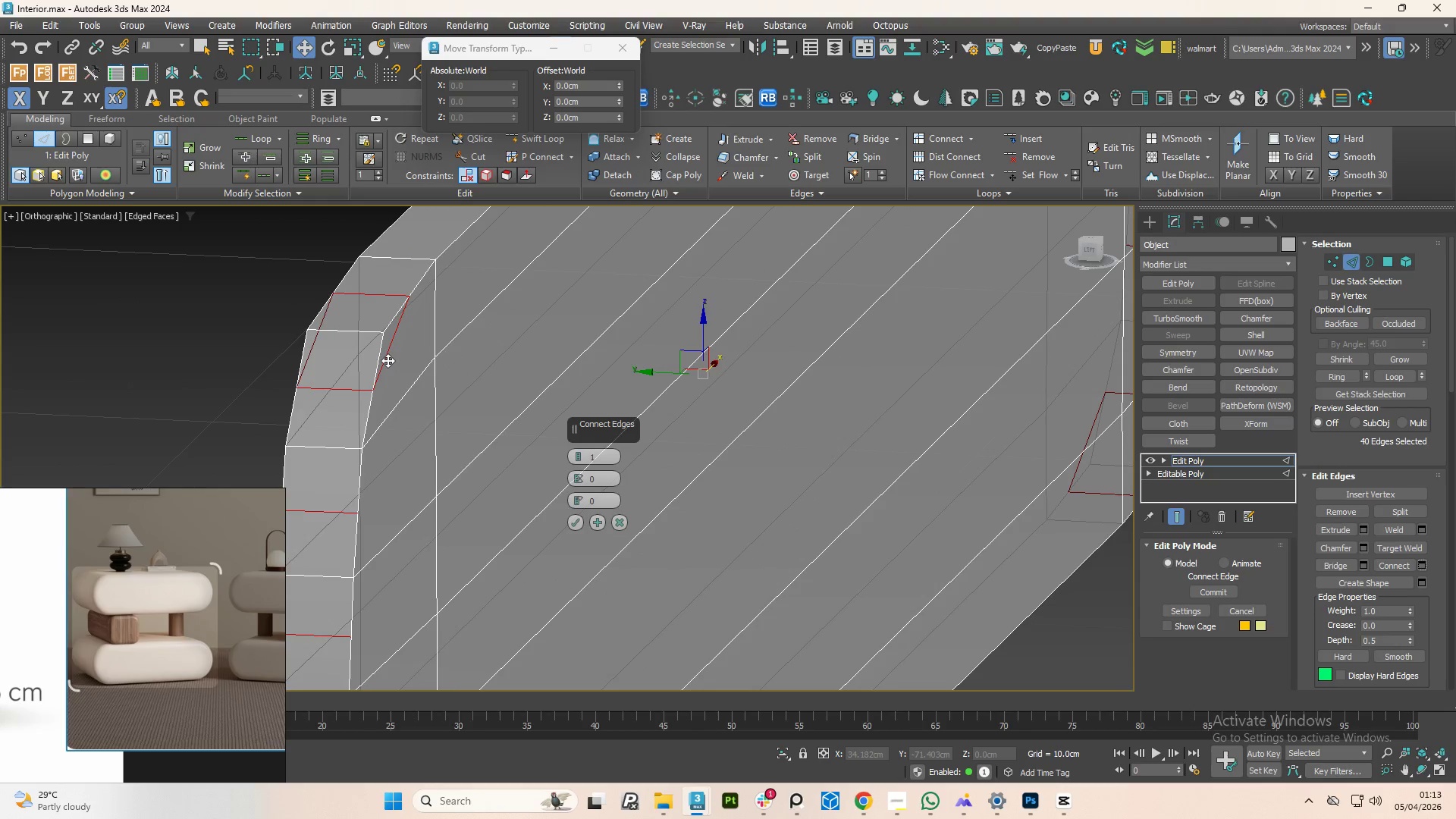 
key(Control+Z)
 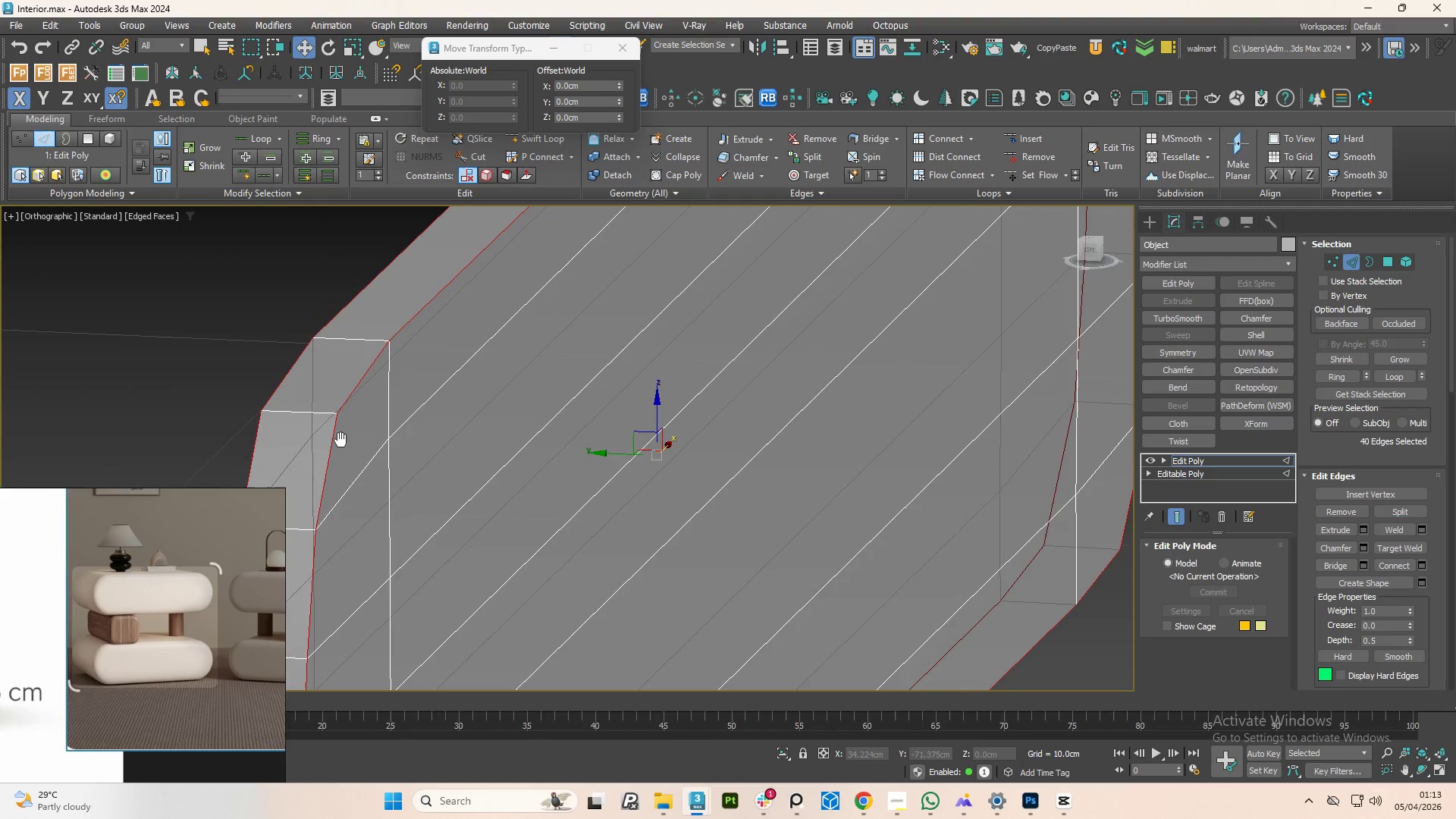 
hold_key(key=AltLeft, duration=1.53)
 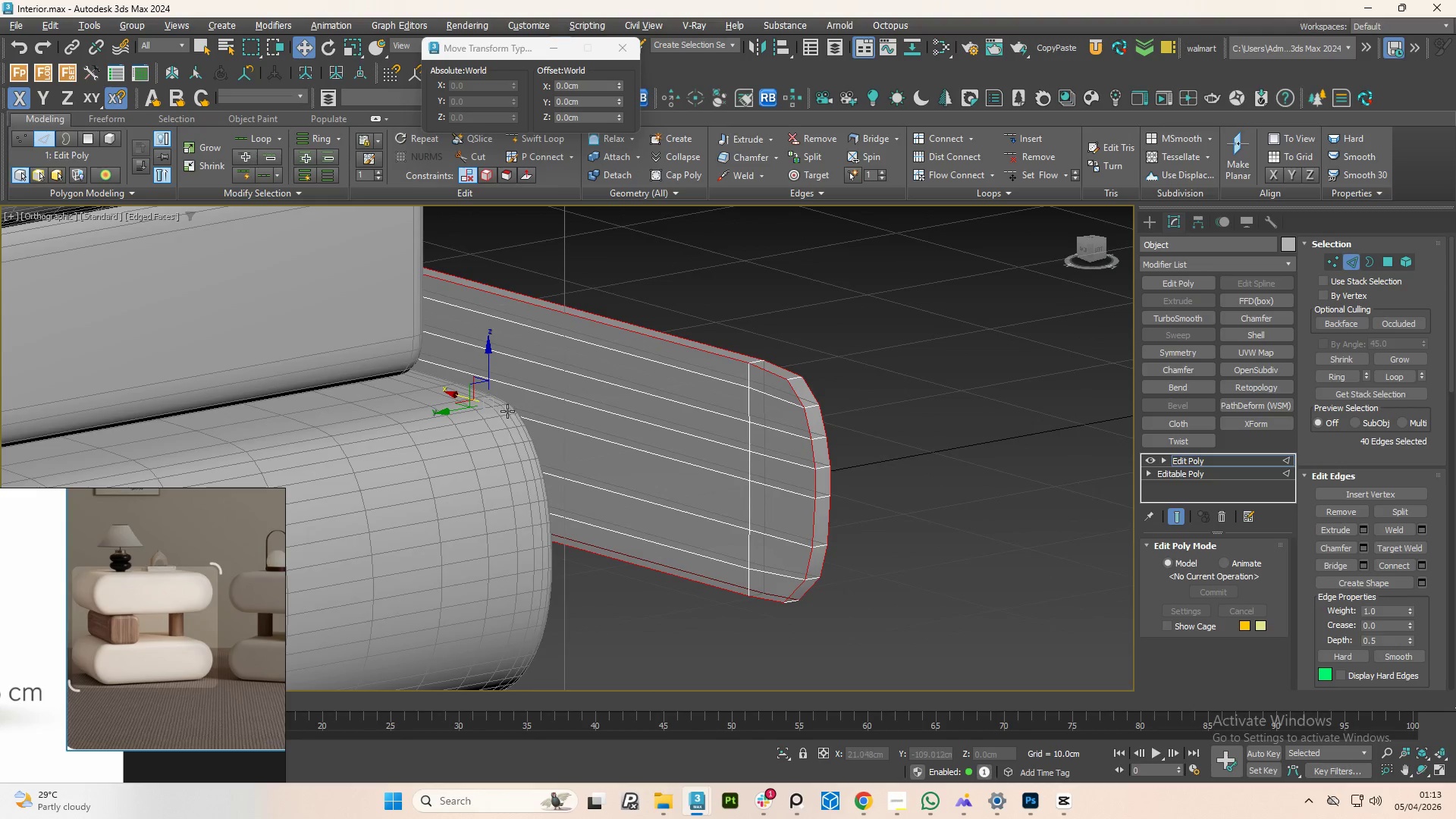 
scroll: coordinate [439, 378], scroll_direction: down, amount: 4.0
 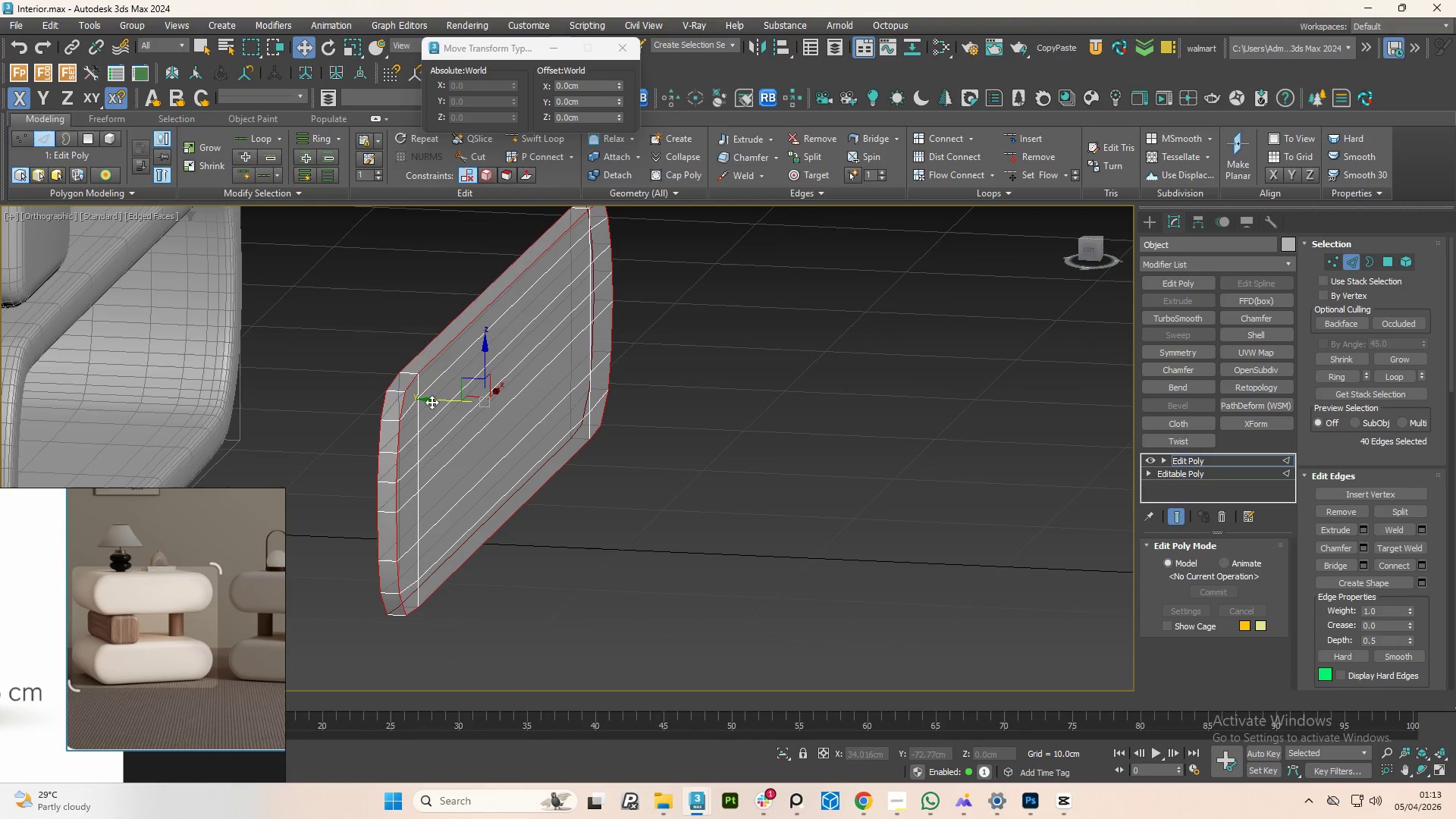 
hold_key(key=AltLeft, duration=1.52)
 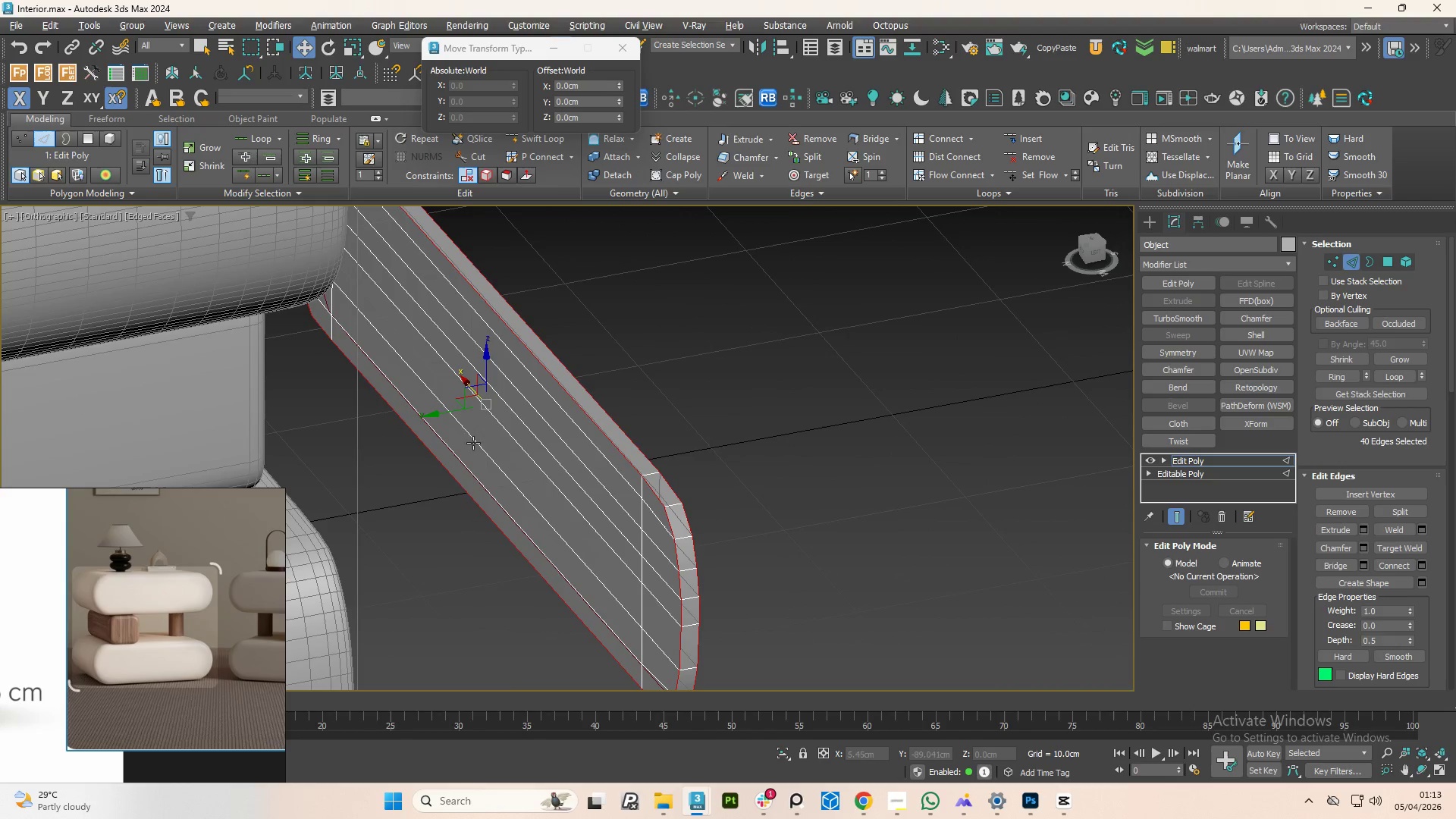 
key(Alt+AltLeft)
 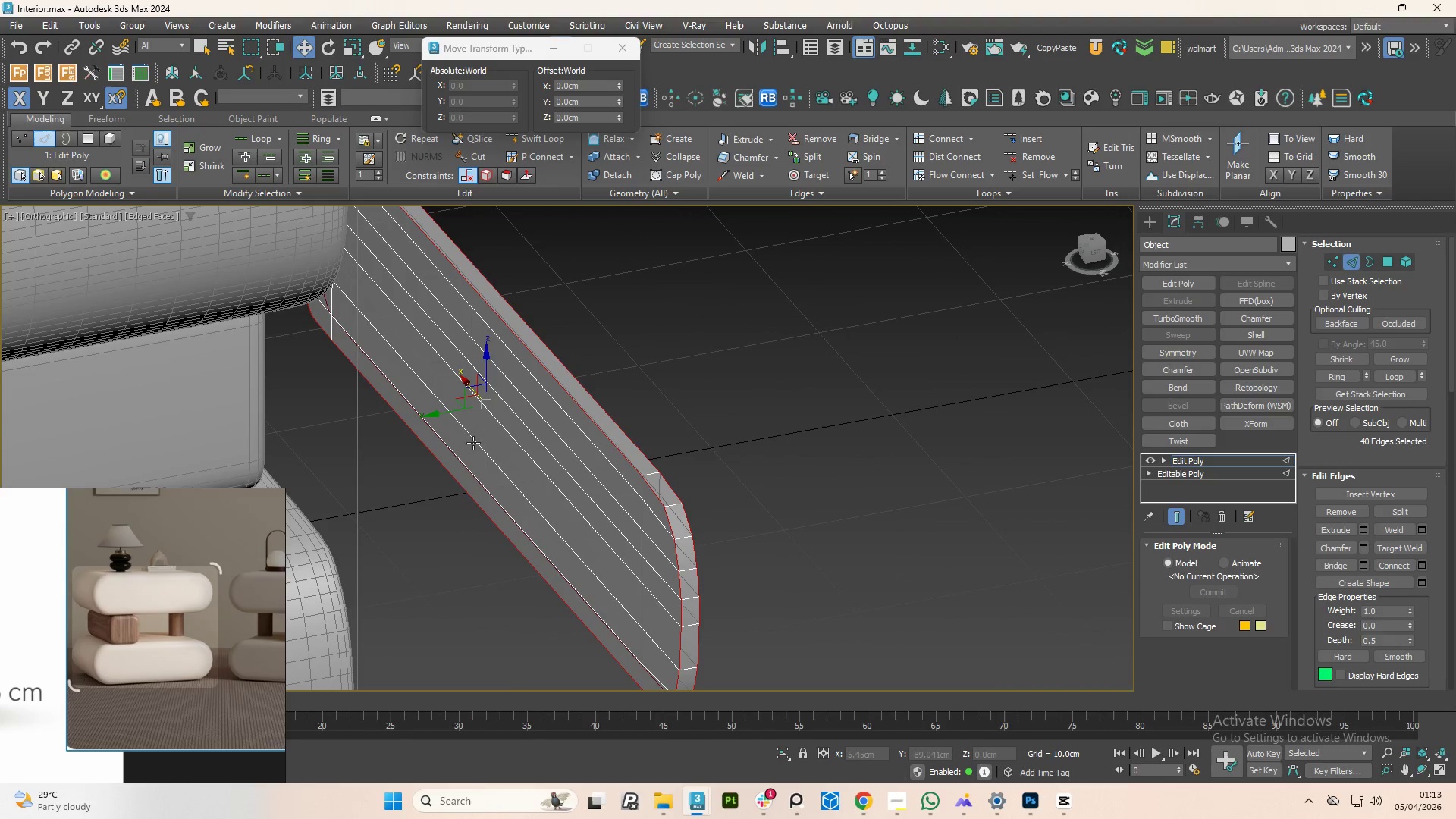 
key(Alt+AltLeft)
 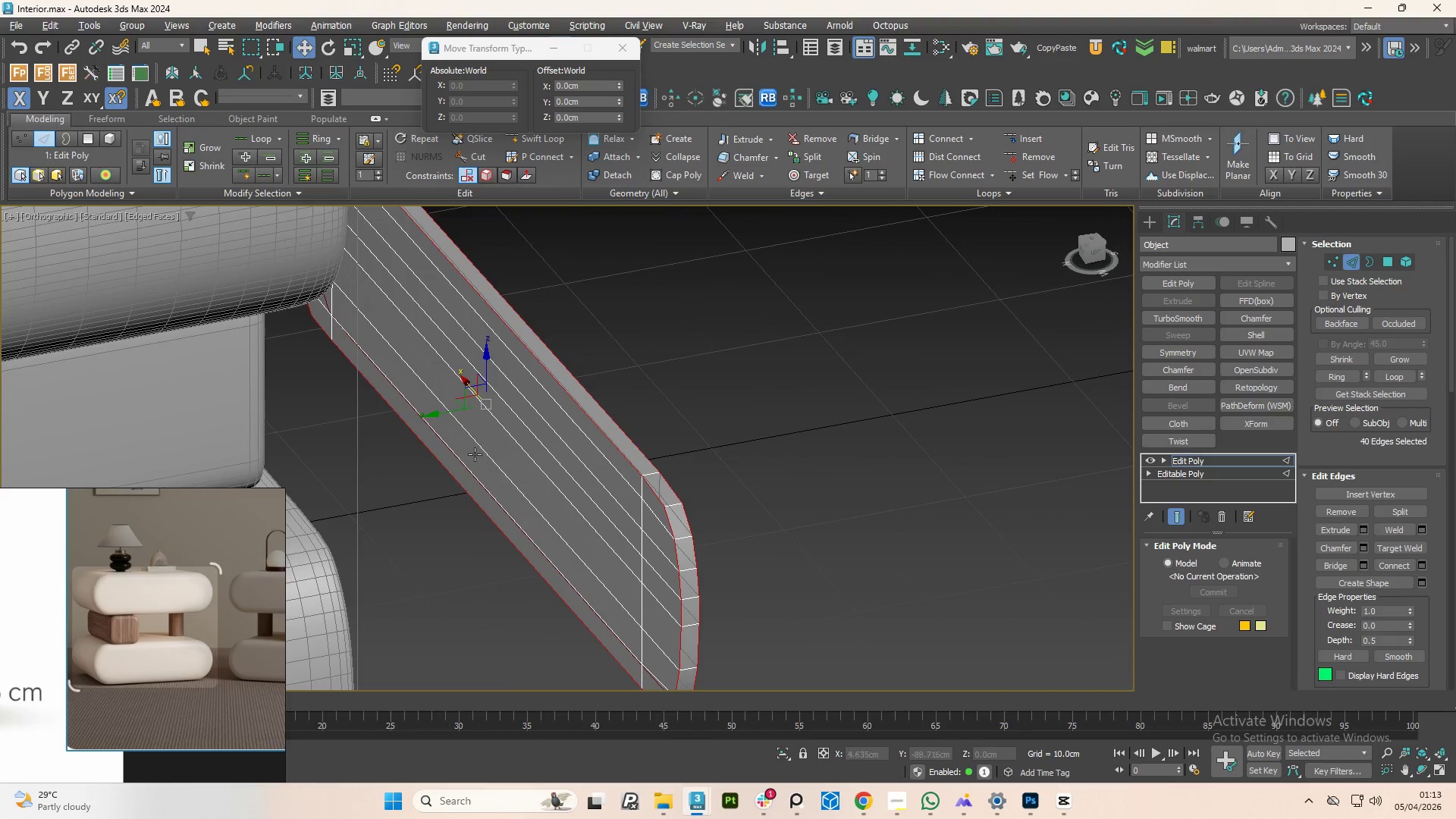 
hold_key(key=AltLeft, duration=3.39)
scroll: coordinate [617, 500], scroll_direction: up, amount: 5.0
 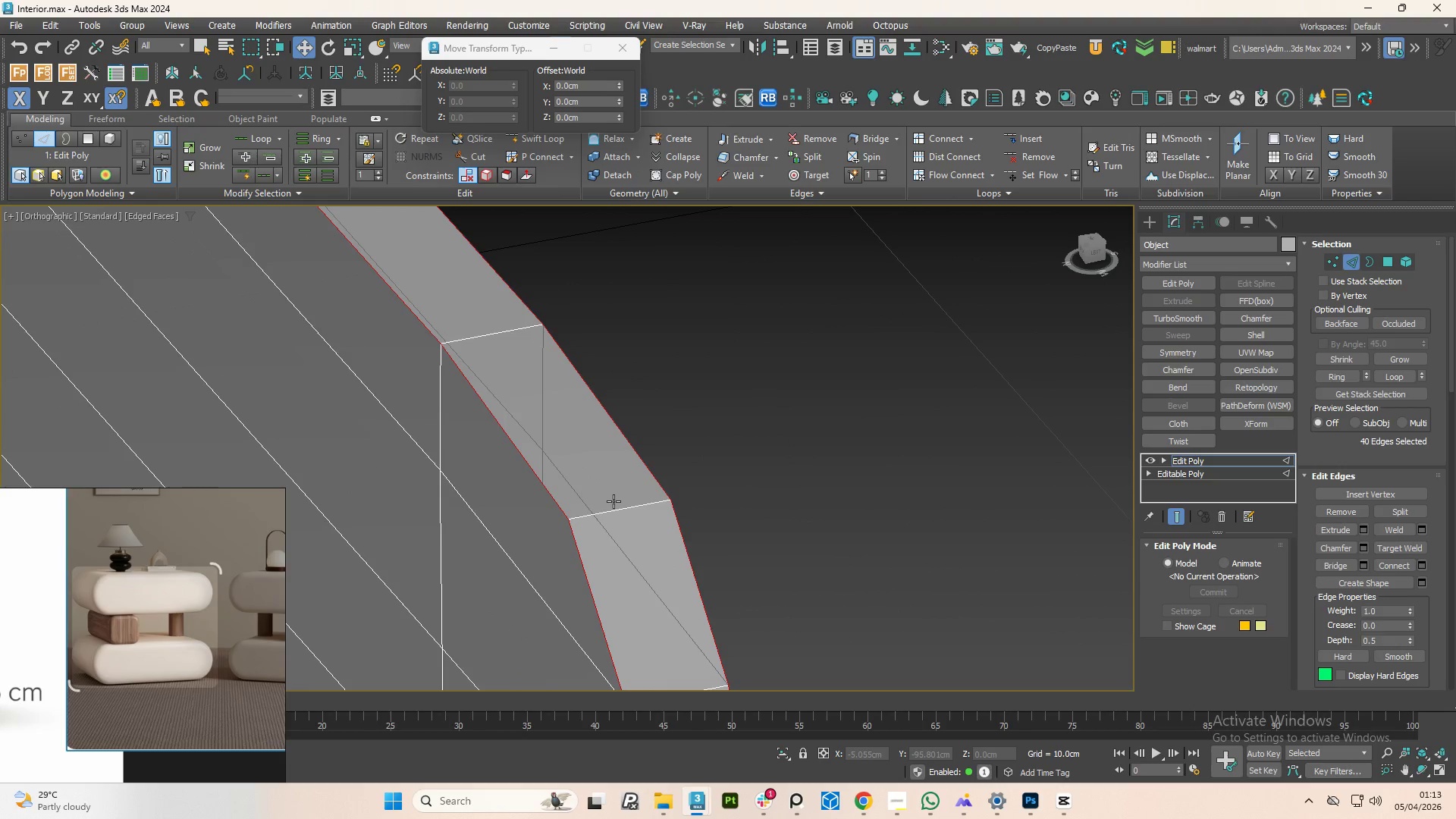 
scroll: coordinate [665, 447], scroll_direction: down, amount: 6.0
 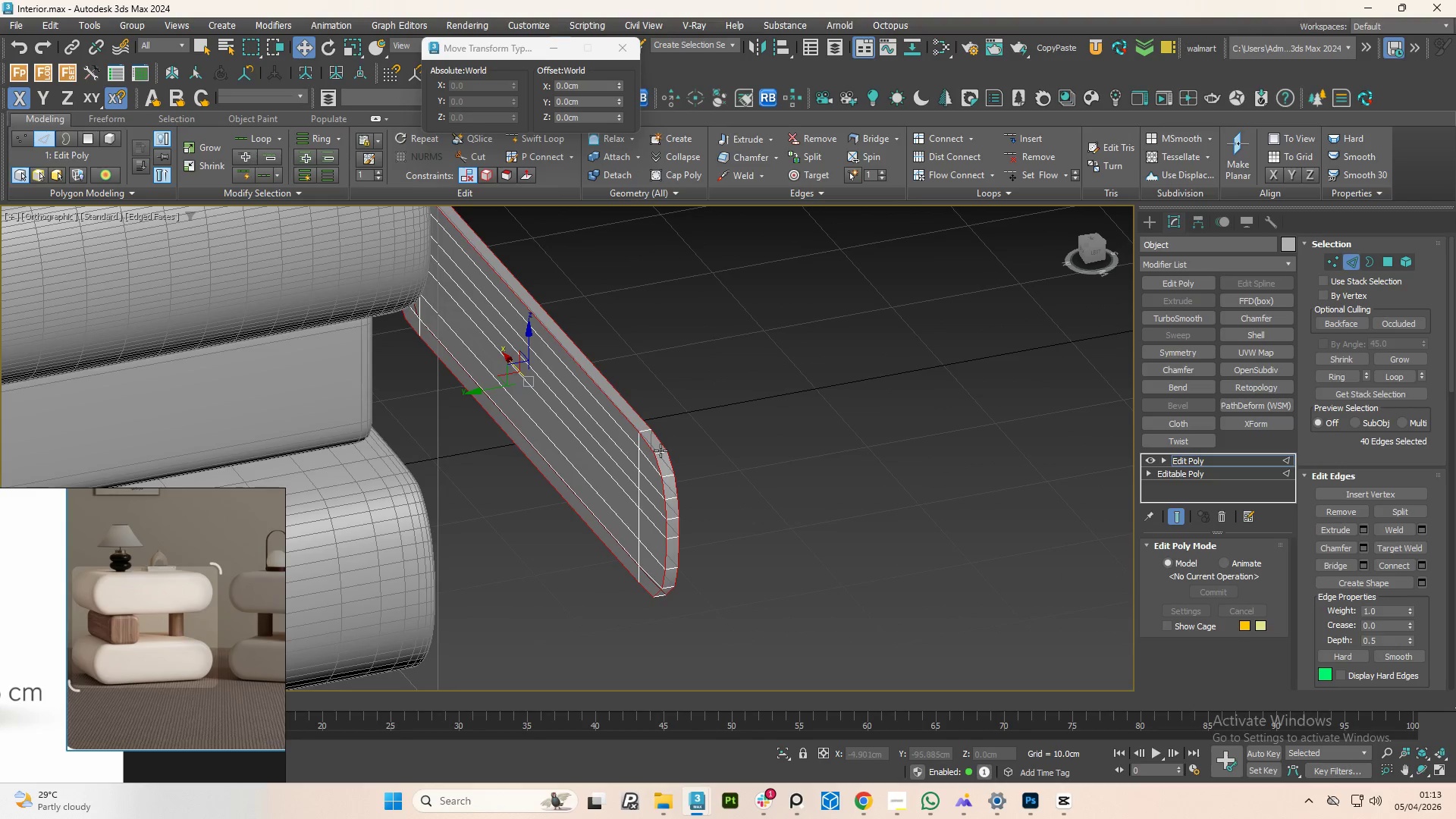 
hold_key(key=AltLeft, duration=1.5)
 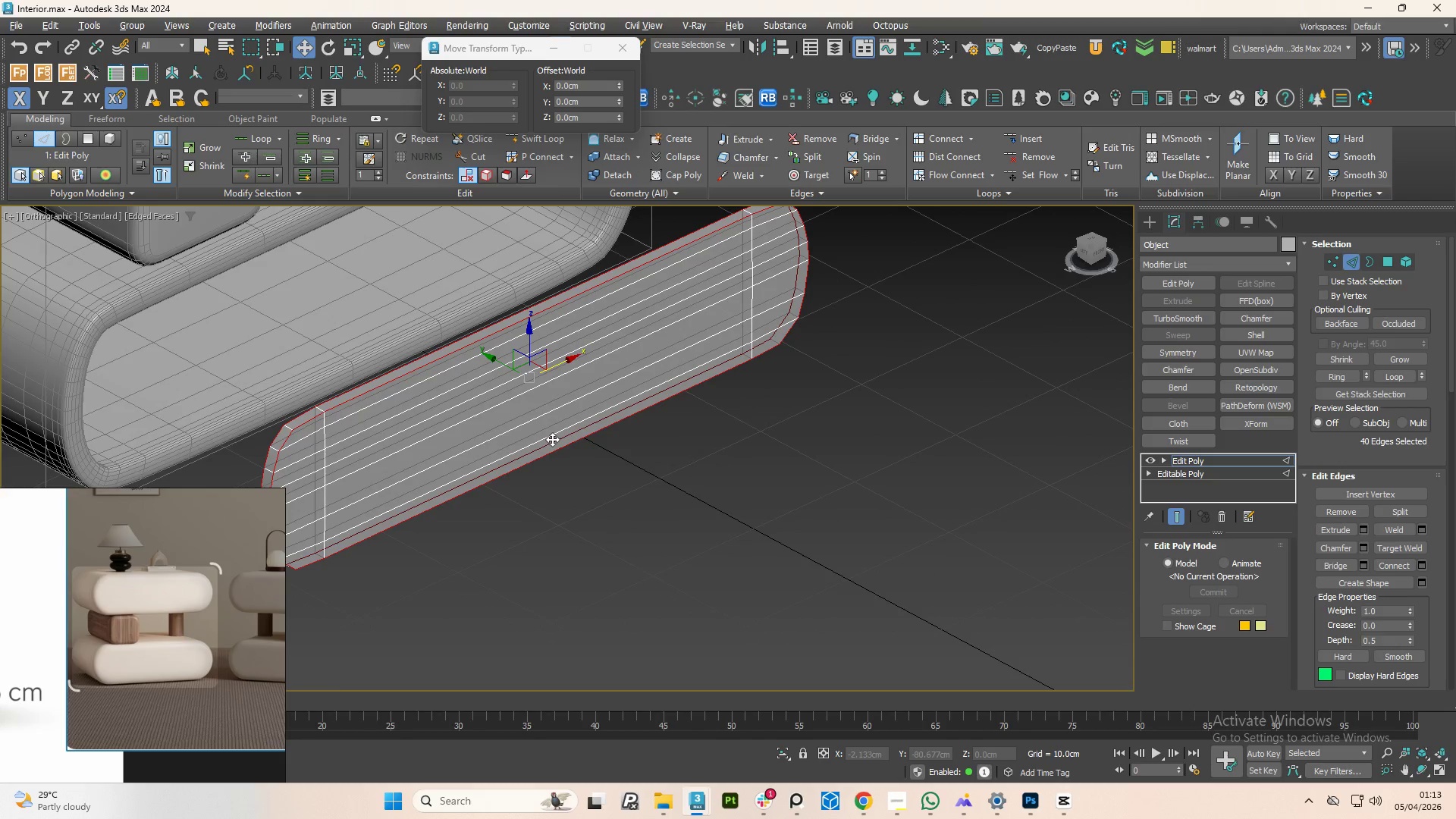 
key(Alt+AltLeft)
 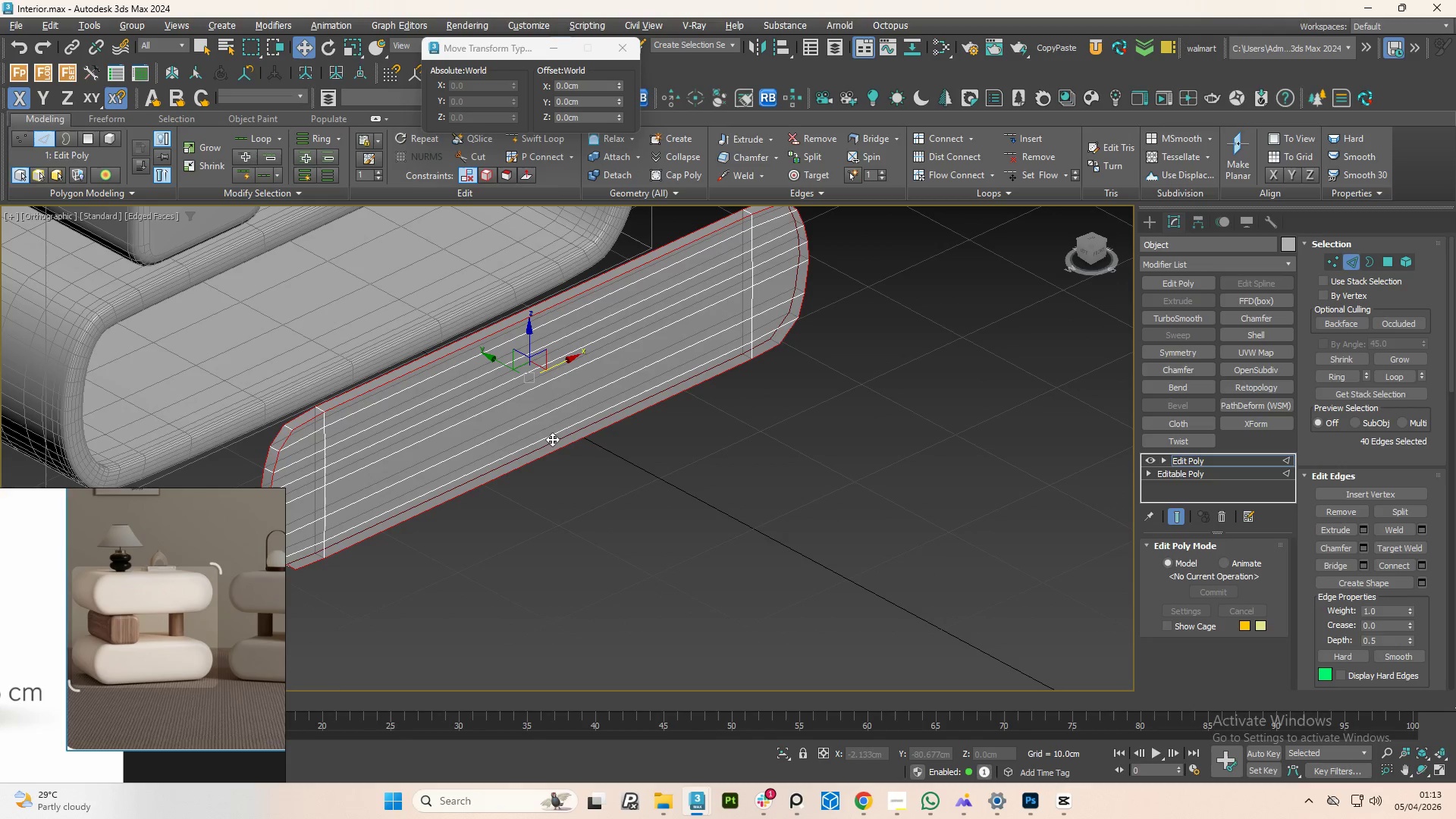 
key(Alt+AltLeft)
 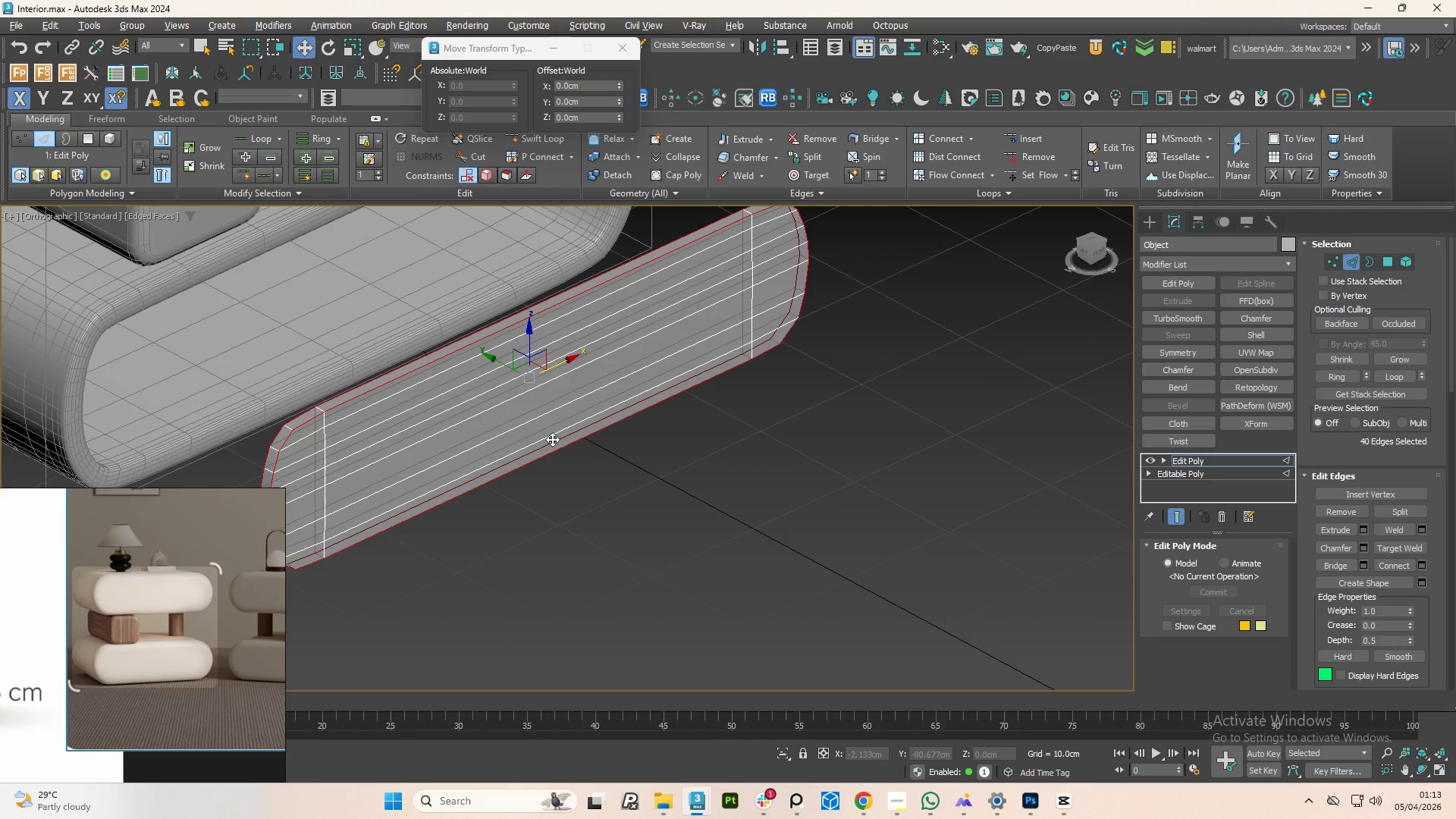 
key(Alt+AltLeft)
 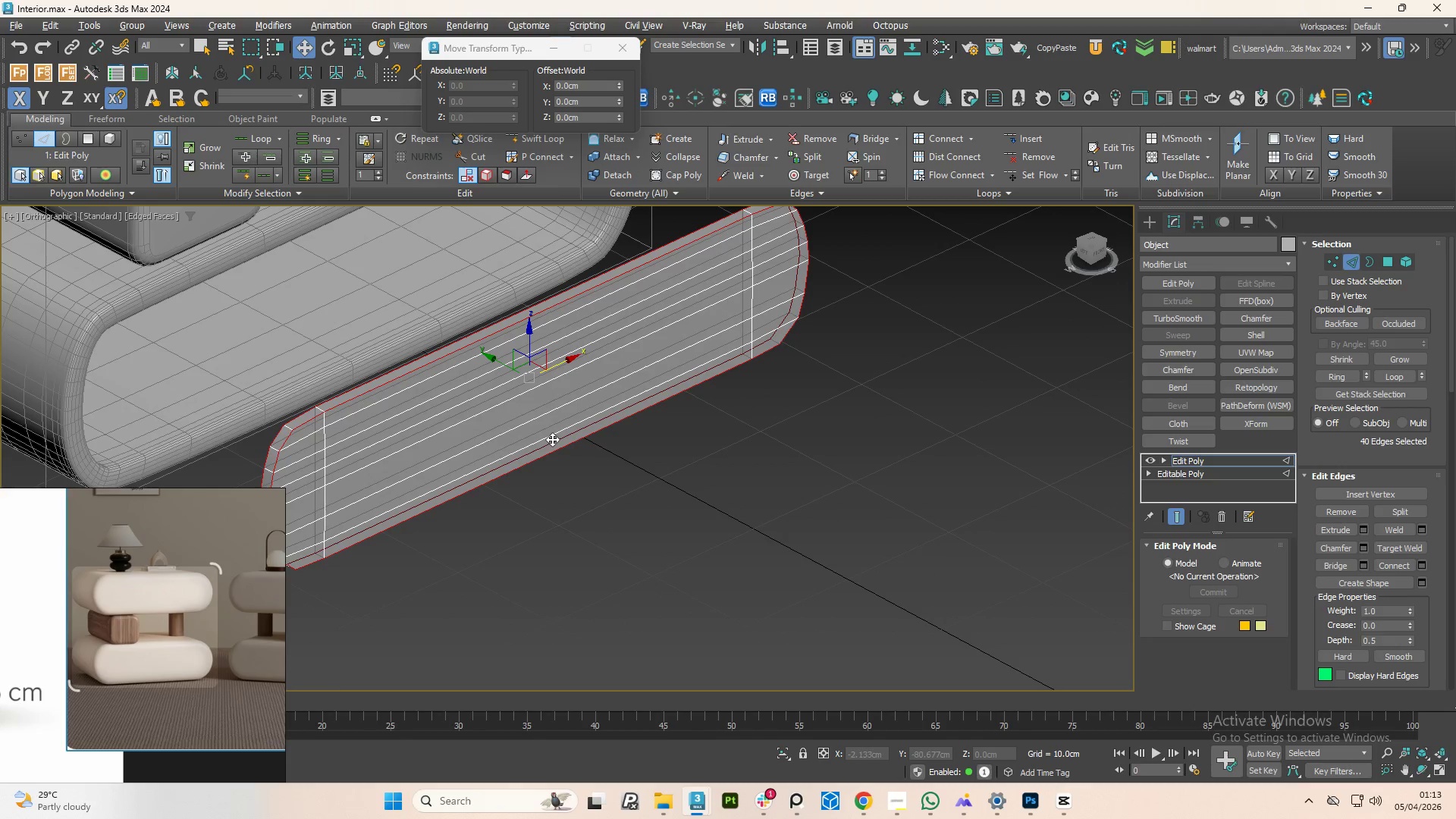 
key(Alt+AltLeft)
 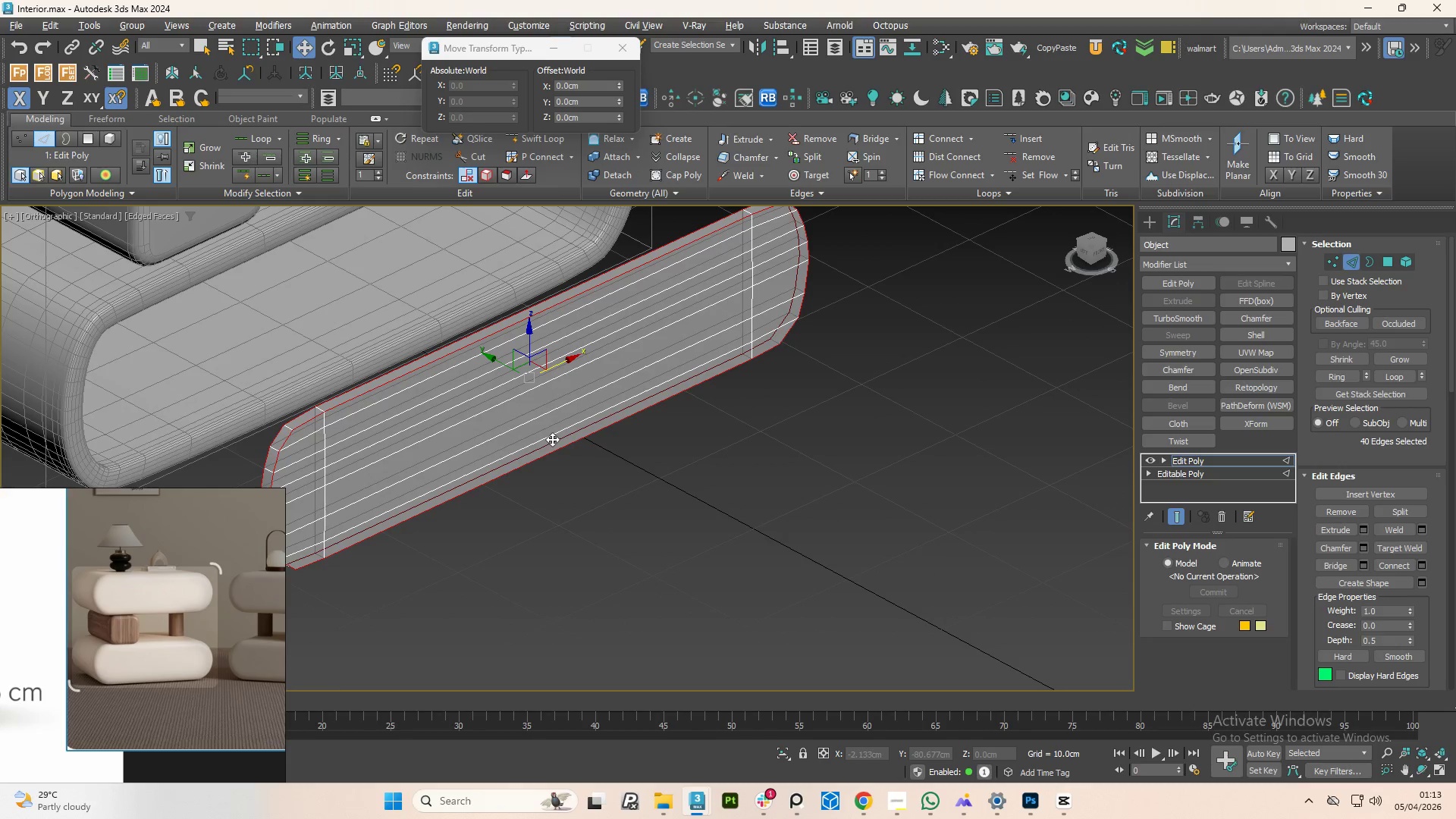 
key(Alt+AltLeft)
 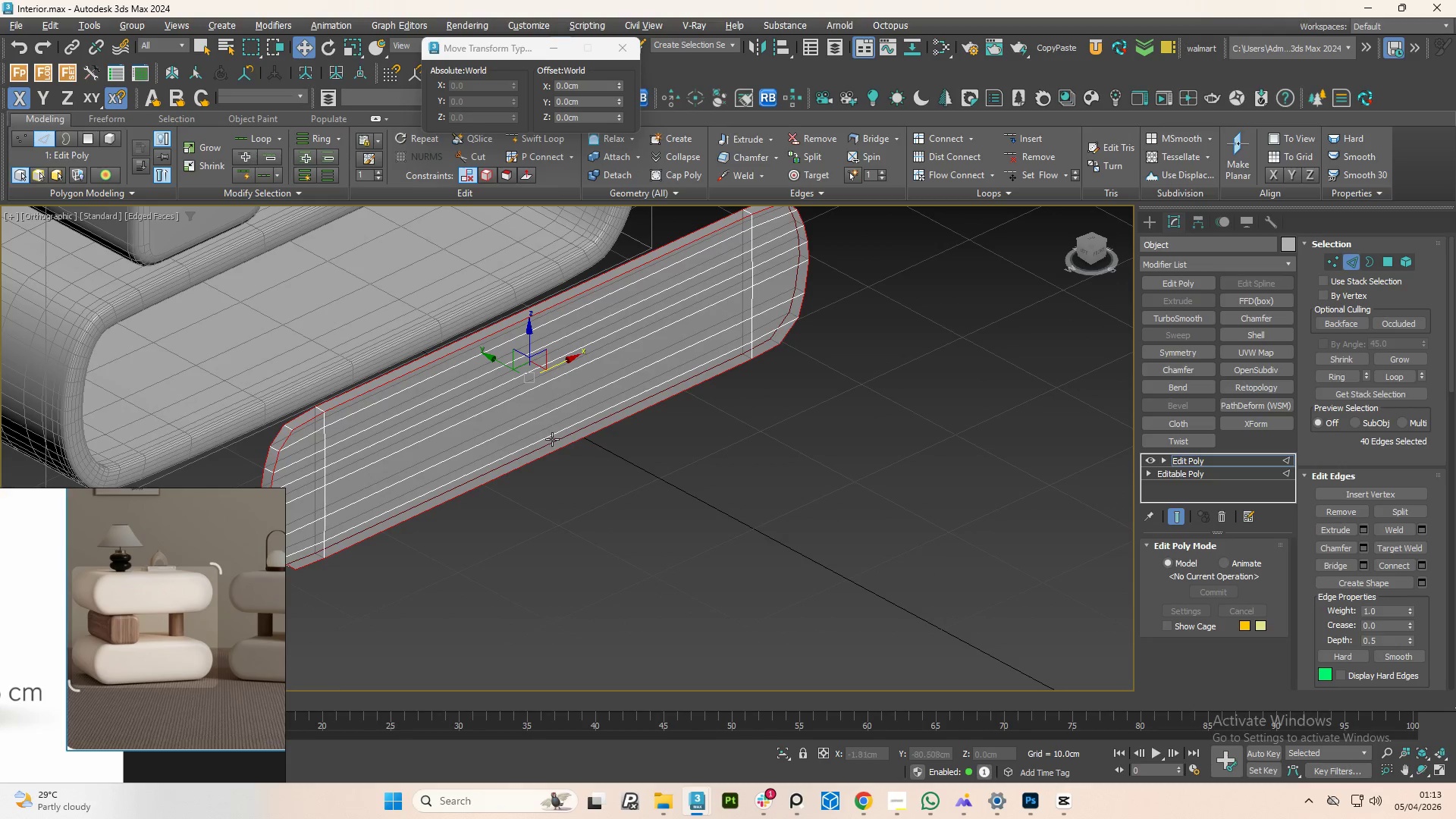 
key(Alt+AltLeft)
 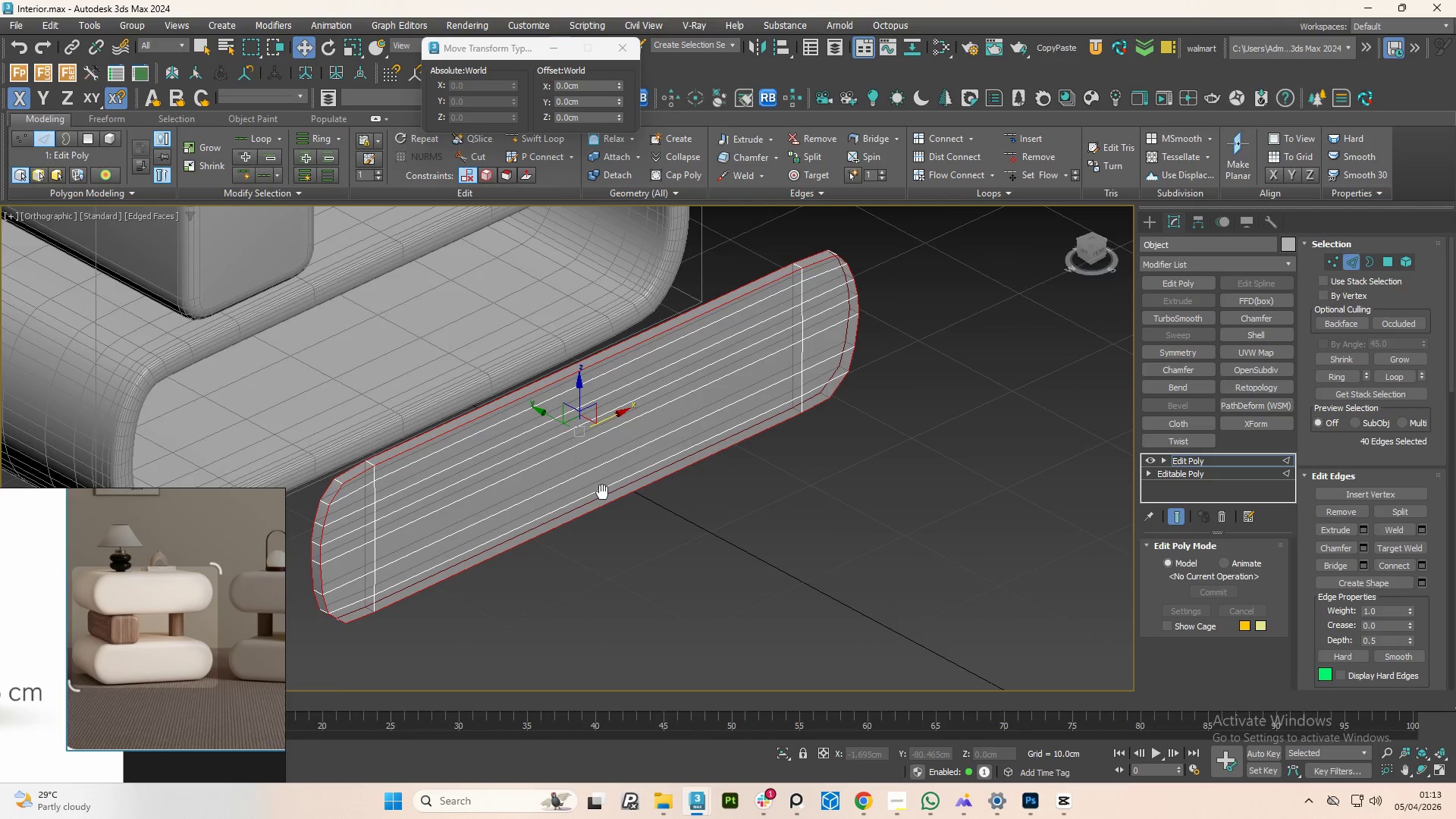 
hold_key(key=AltLeft, duration=0.98)
 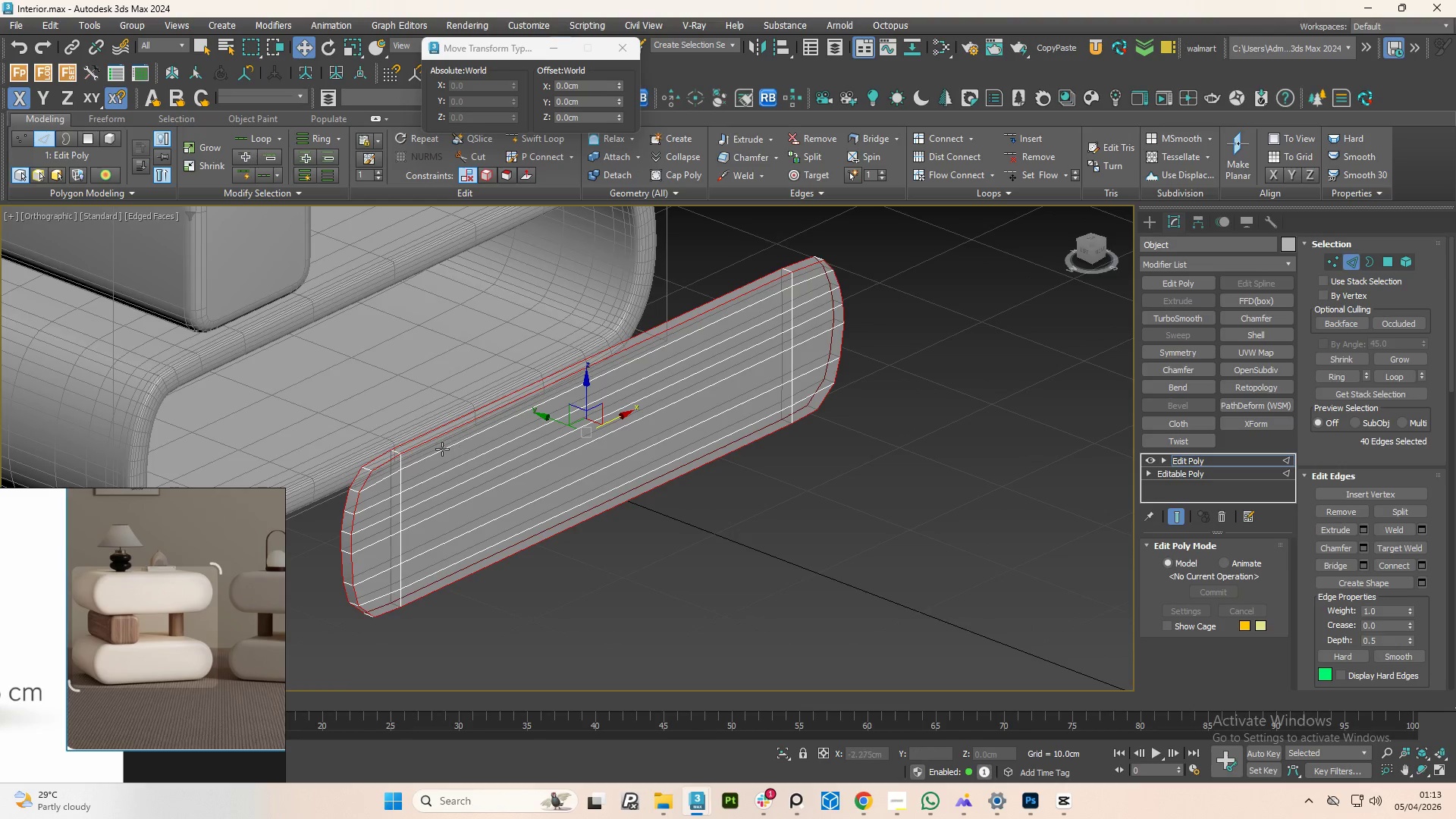 
scroll: coordinate [468, 454], scroll_direction: up, amount: 7.0
 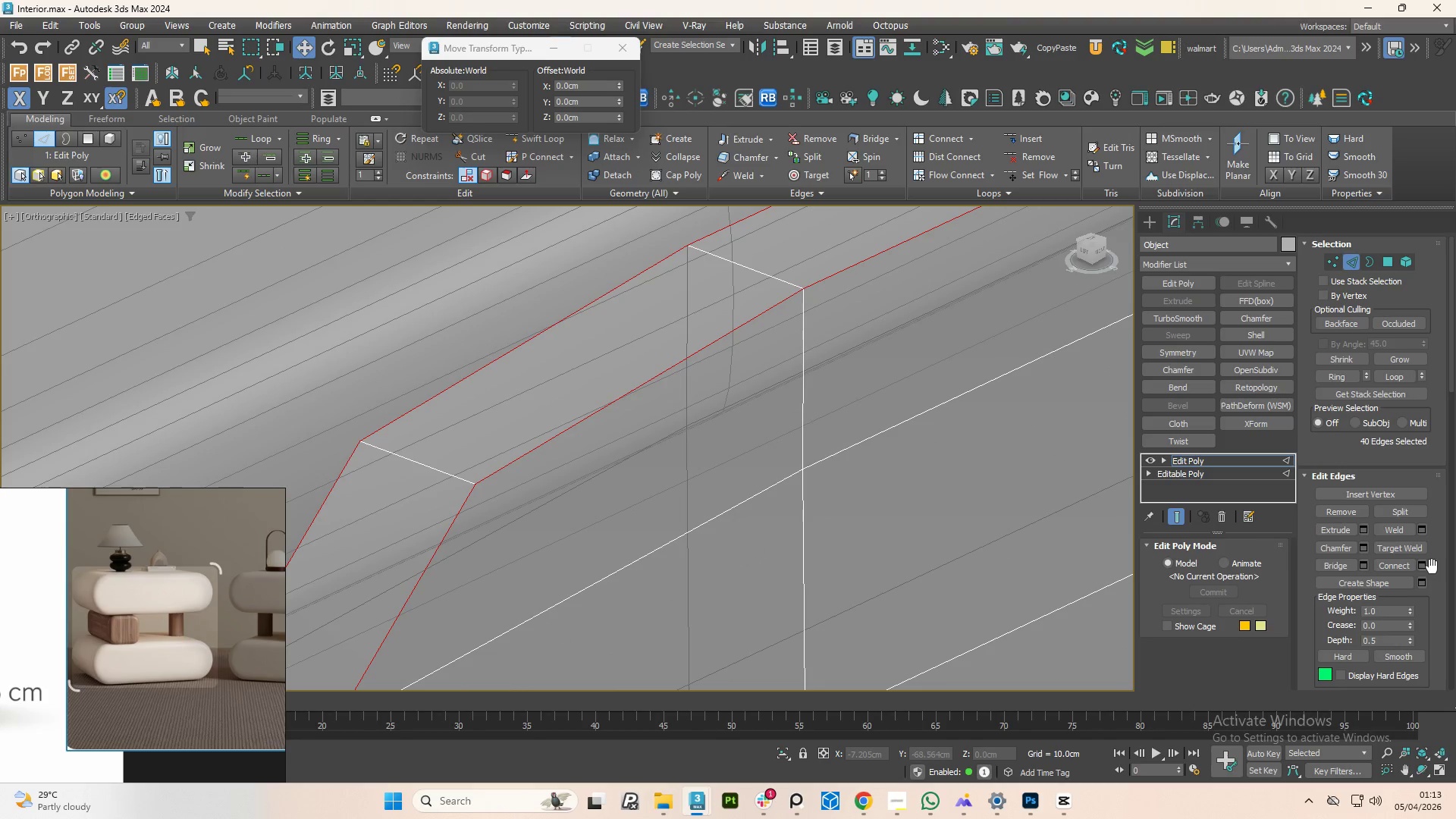 
left_click([1423, 566])
 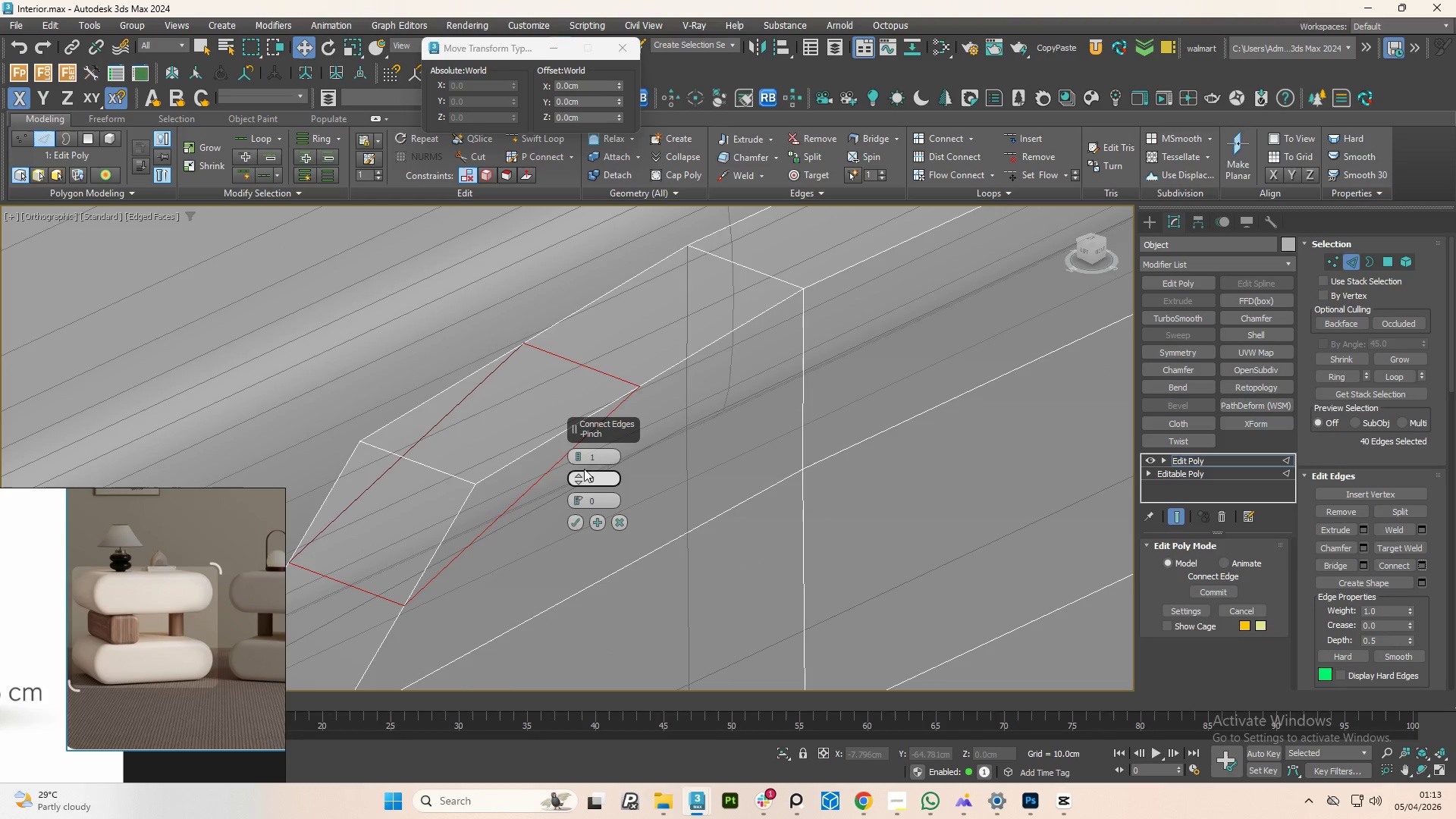 
left_click_drag(start_coordinate=[576, 455], to_coordinate=[557, 431])
 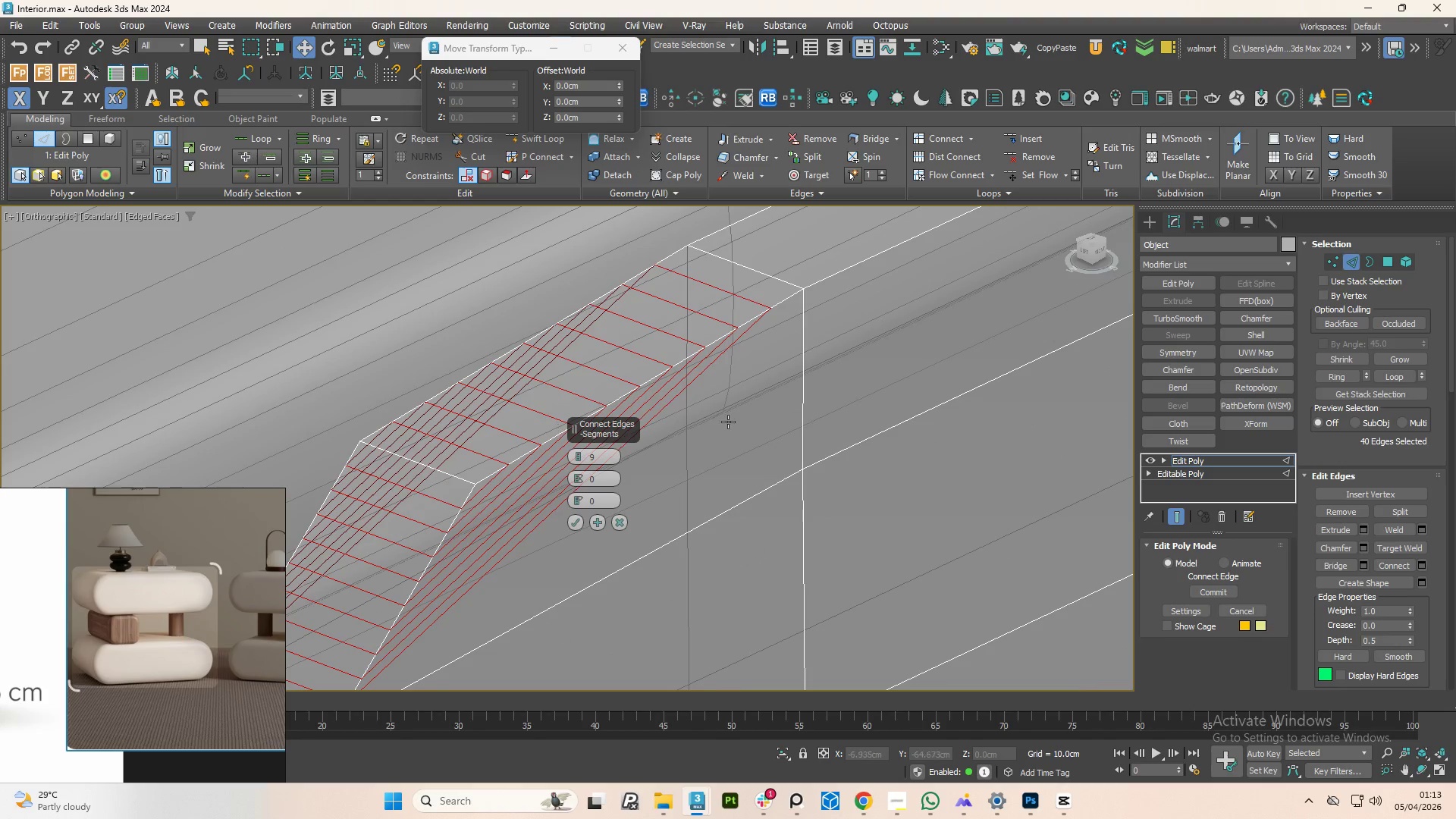 
scroll: coordinate [746, 425], scroll_direction: down, amount: 4.0
 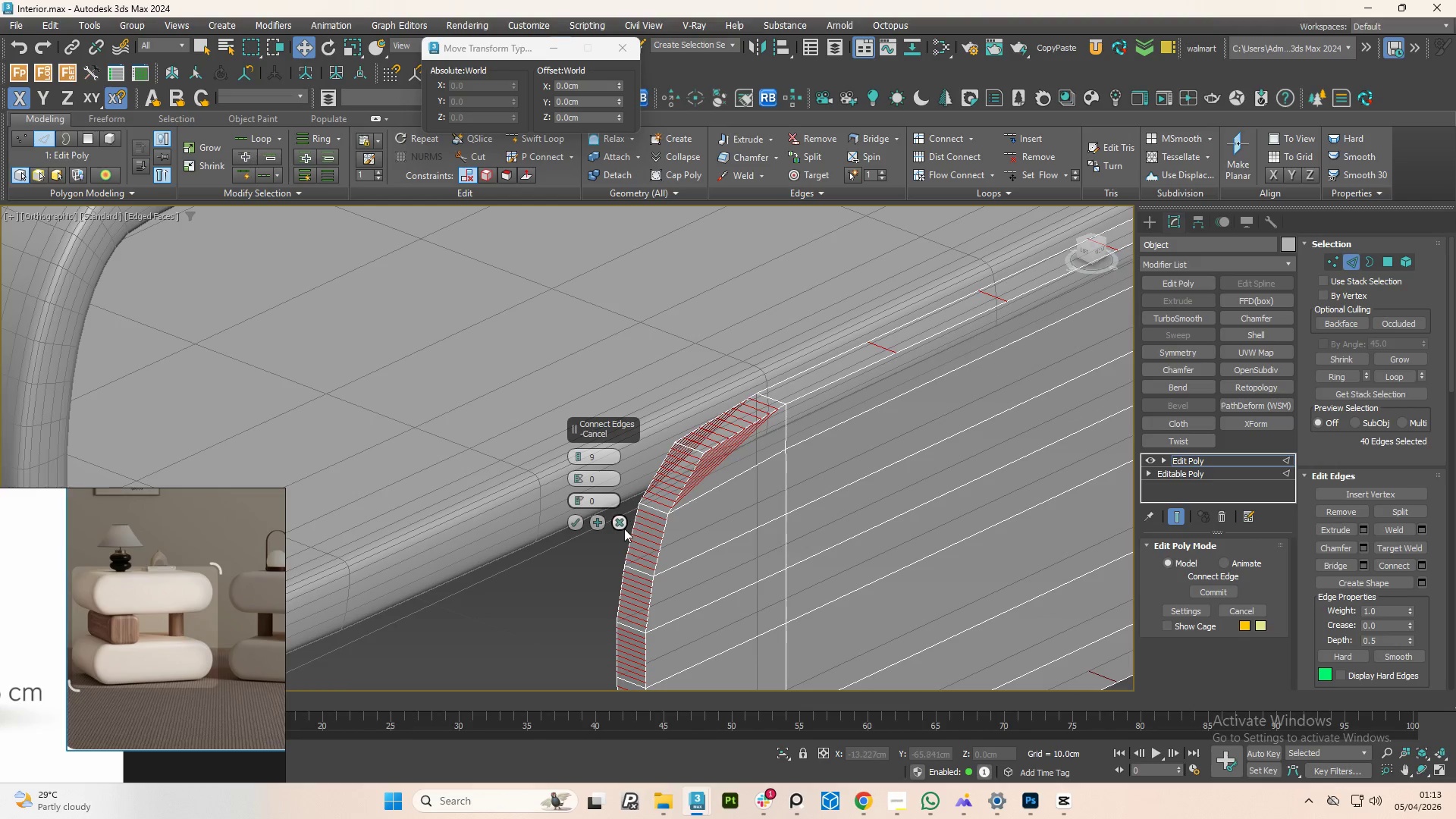 
left_click([627, 522])
 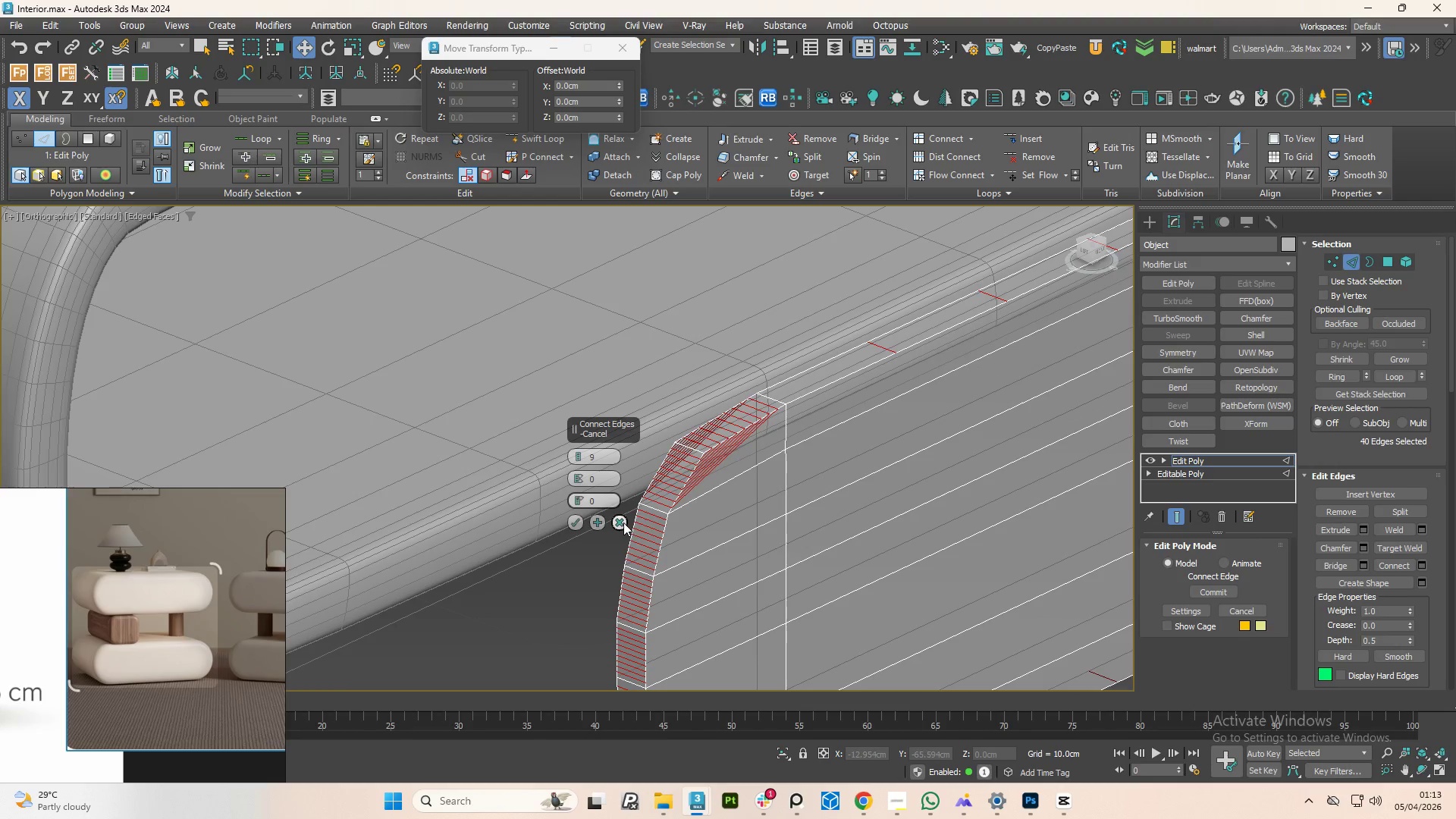 
left_click([623, 522])
 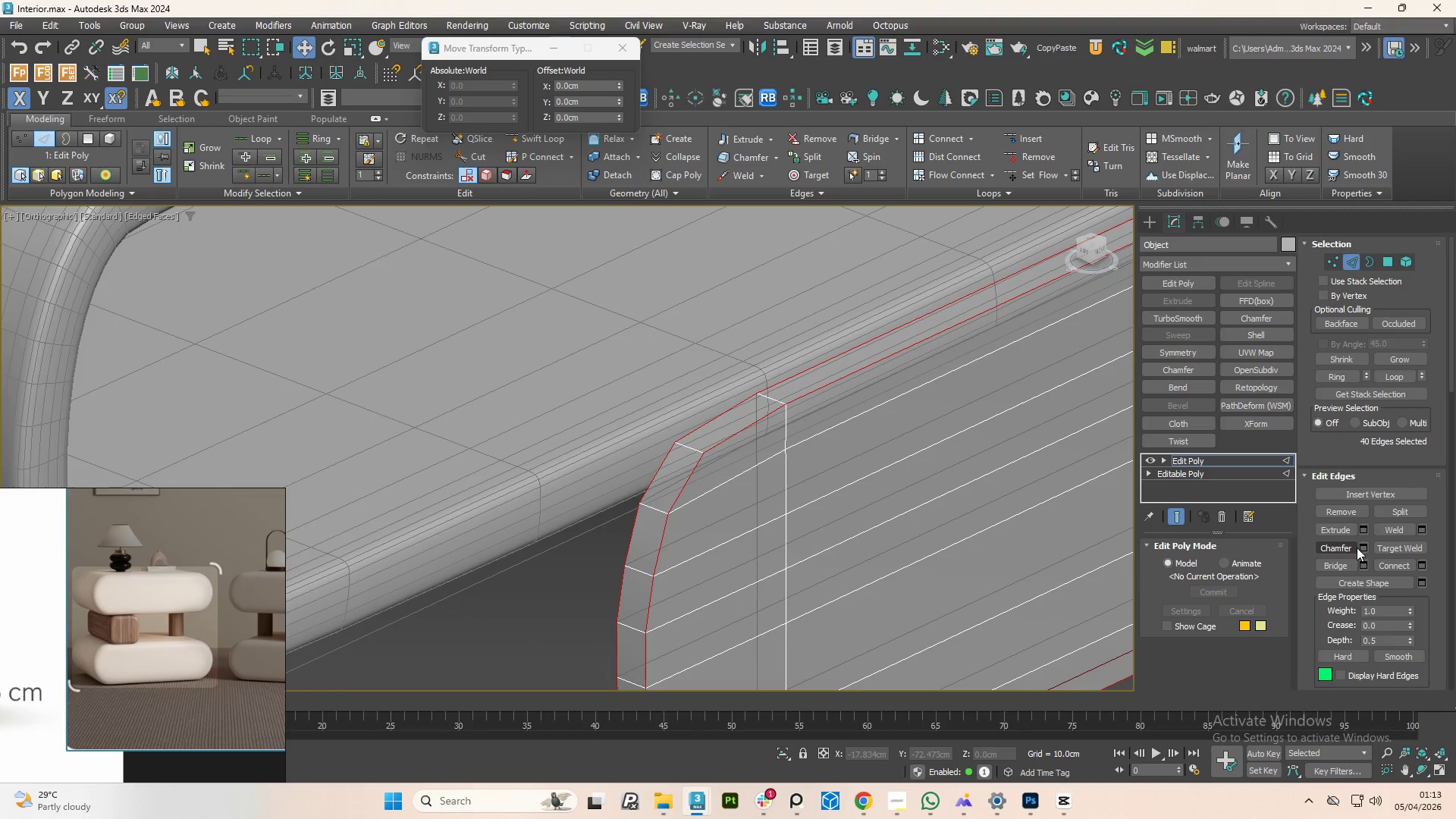 
left_click([1370, 548])
 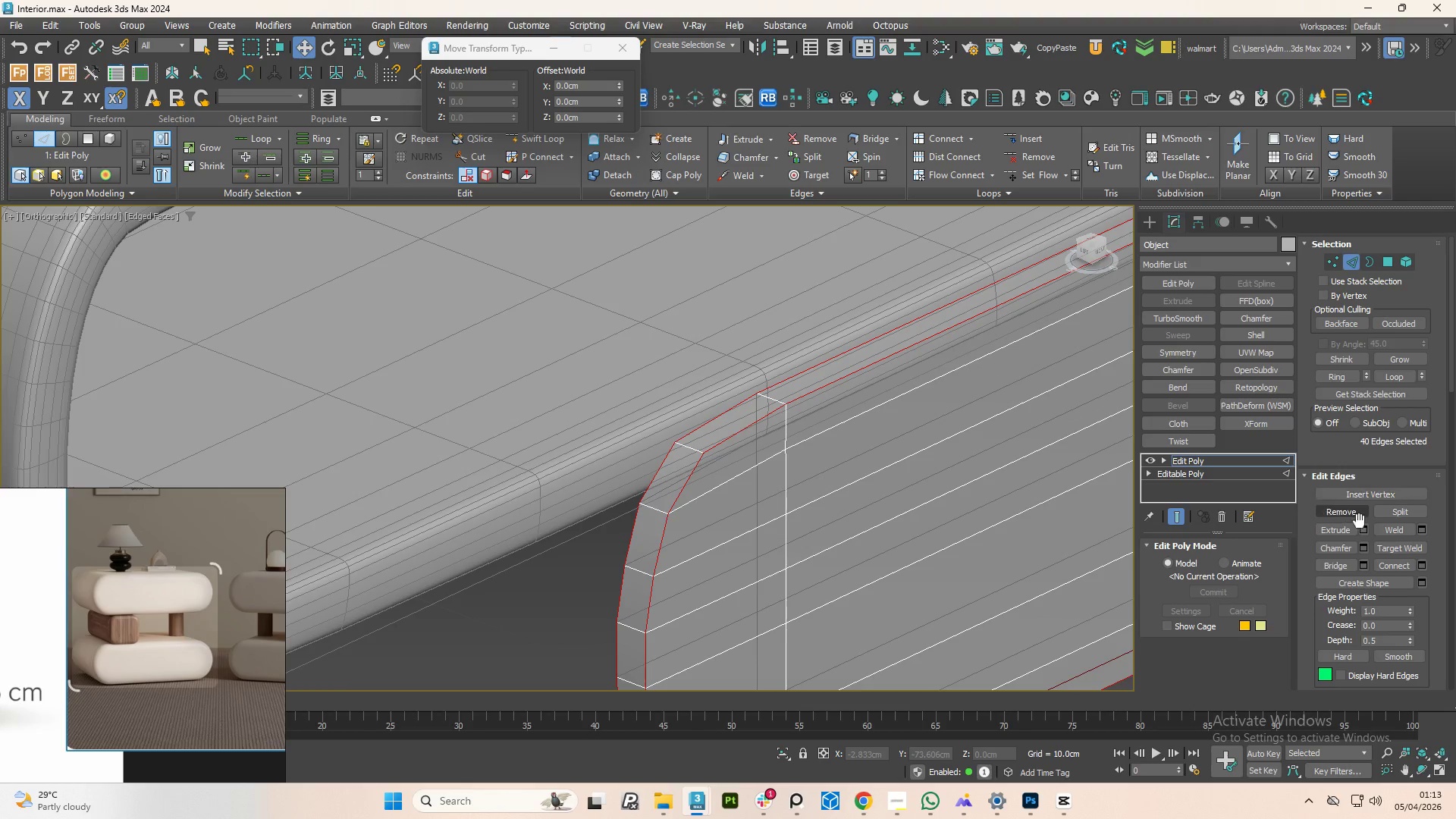 
left_click([1365, 545])
 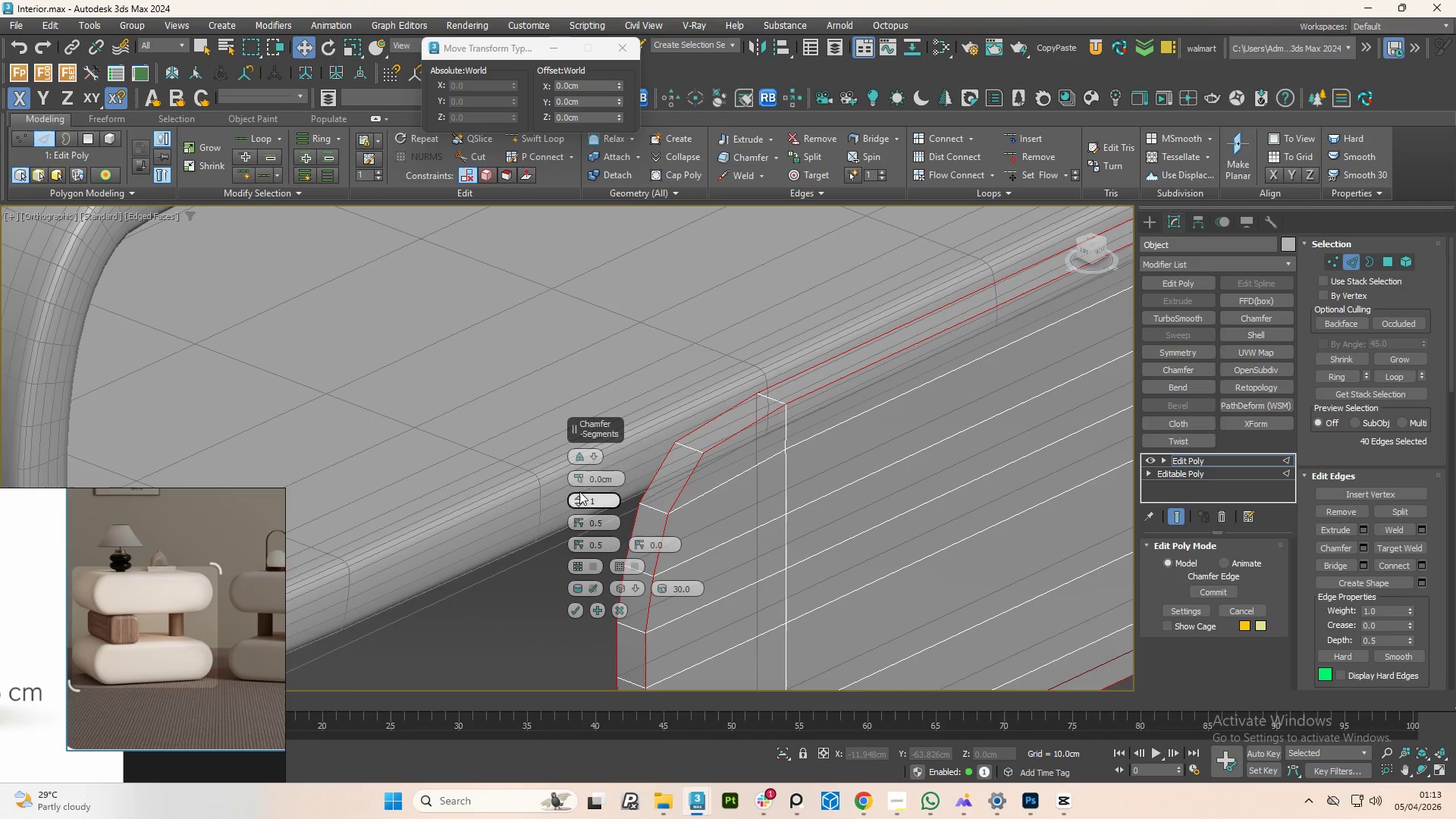 
left_click_drag(start_coordinate=[577, 472], to_coordinate=[579, 467])
 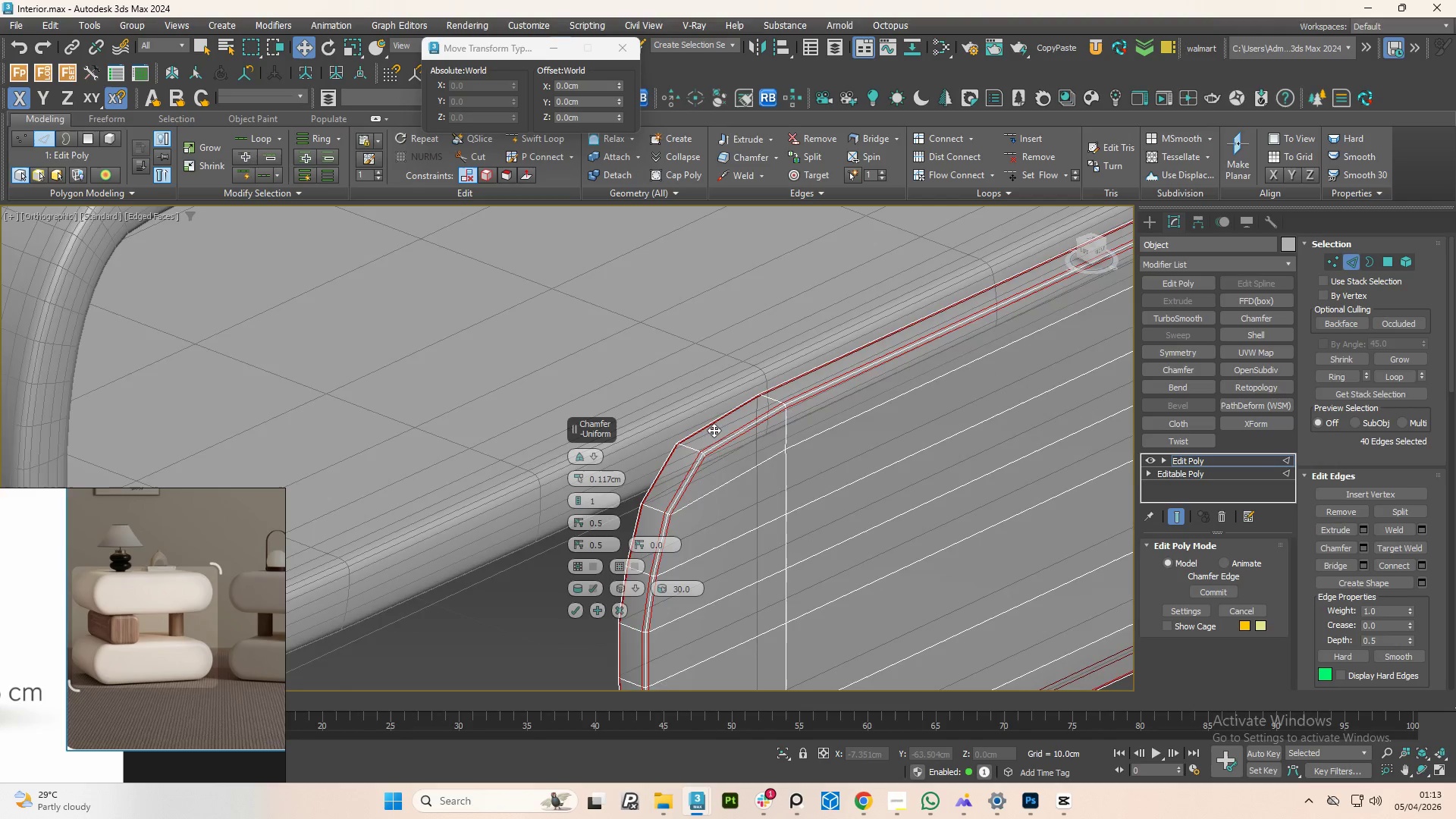 
scroll: coordinate [716, 442], scroll_direction: up, amount: 4.0
 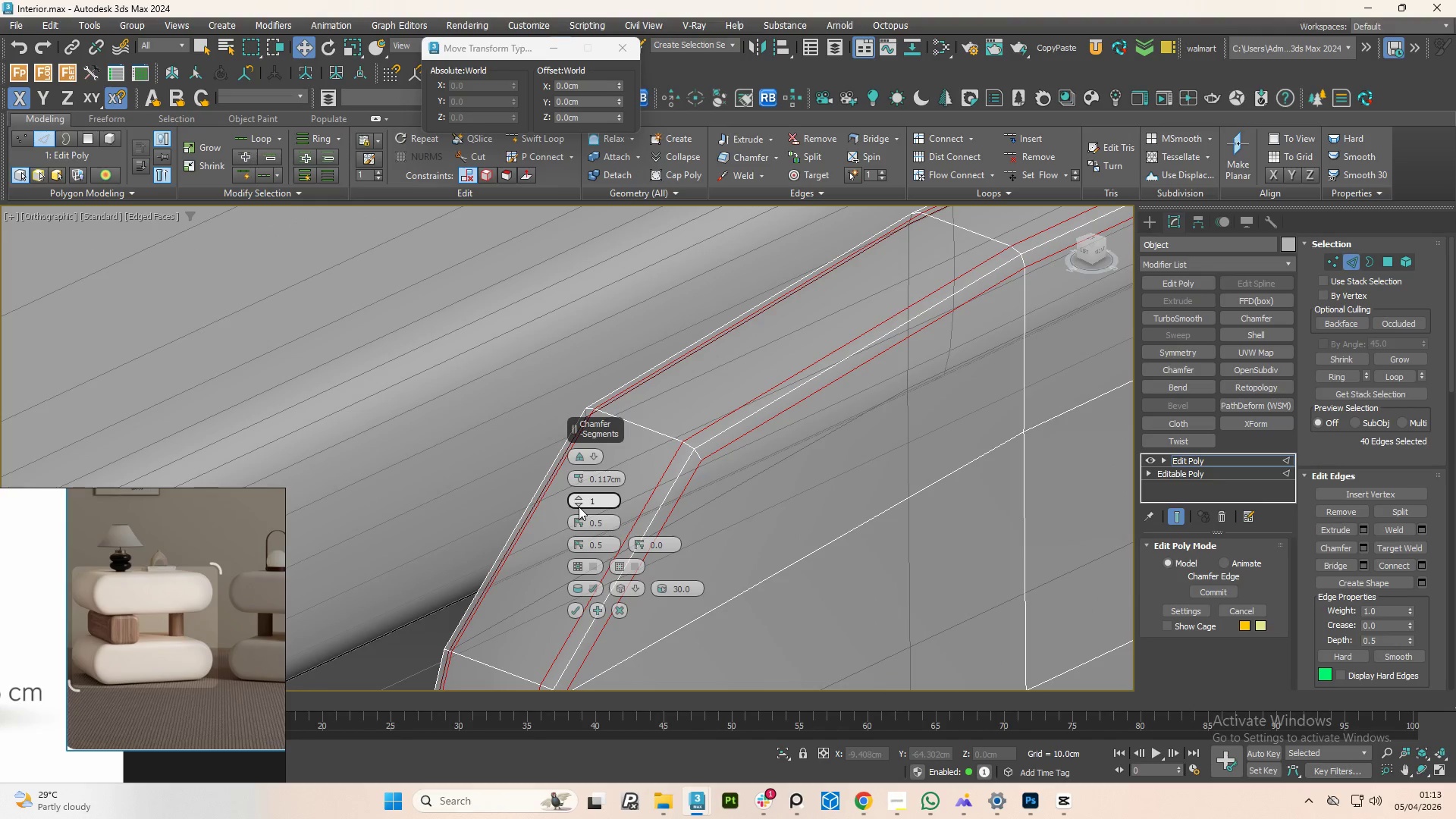 
left_click([579, 494])
 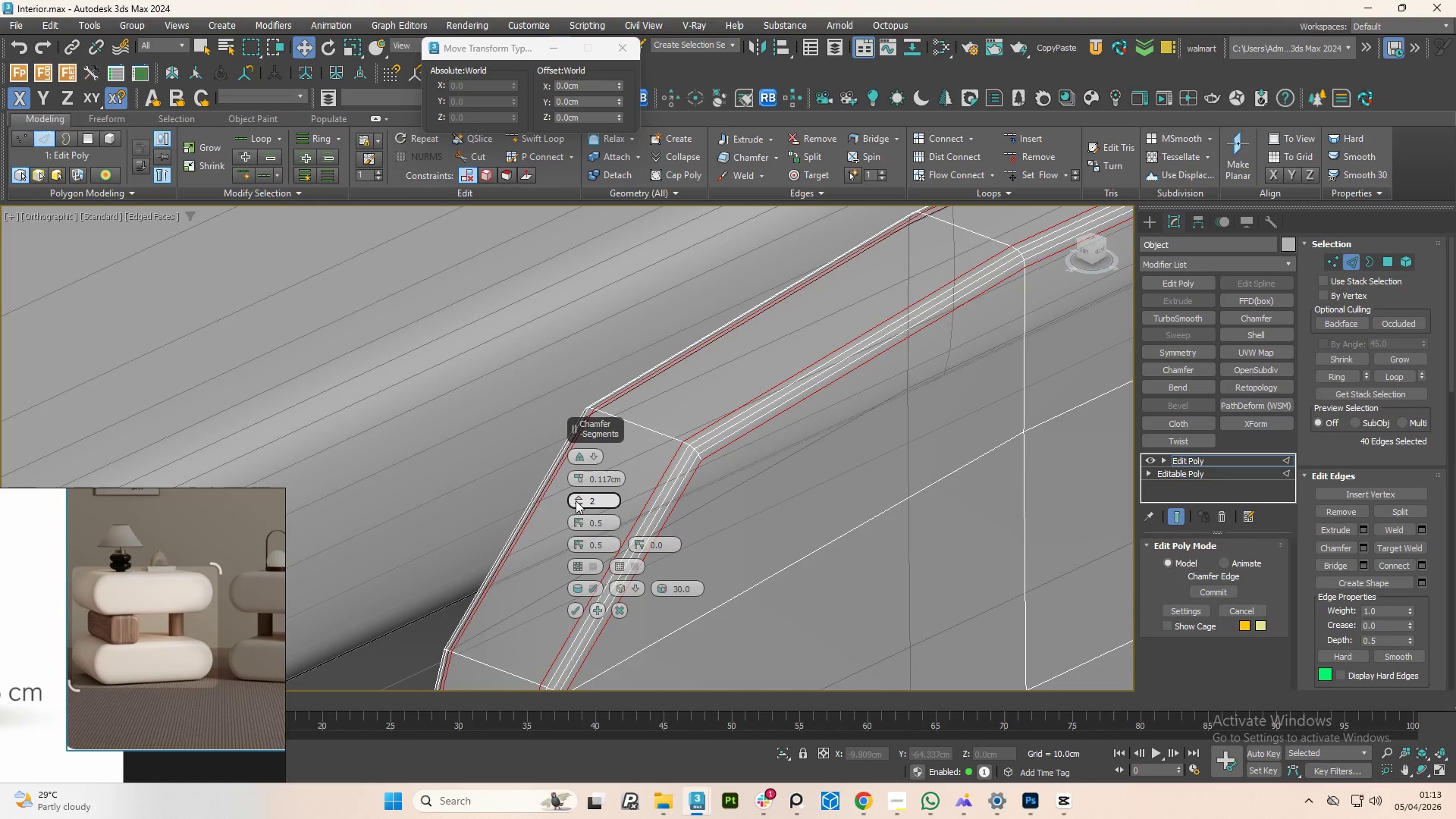 
left_click([575, 505])
 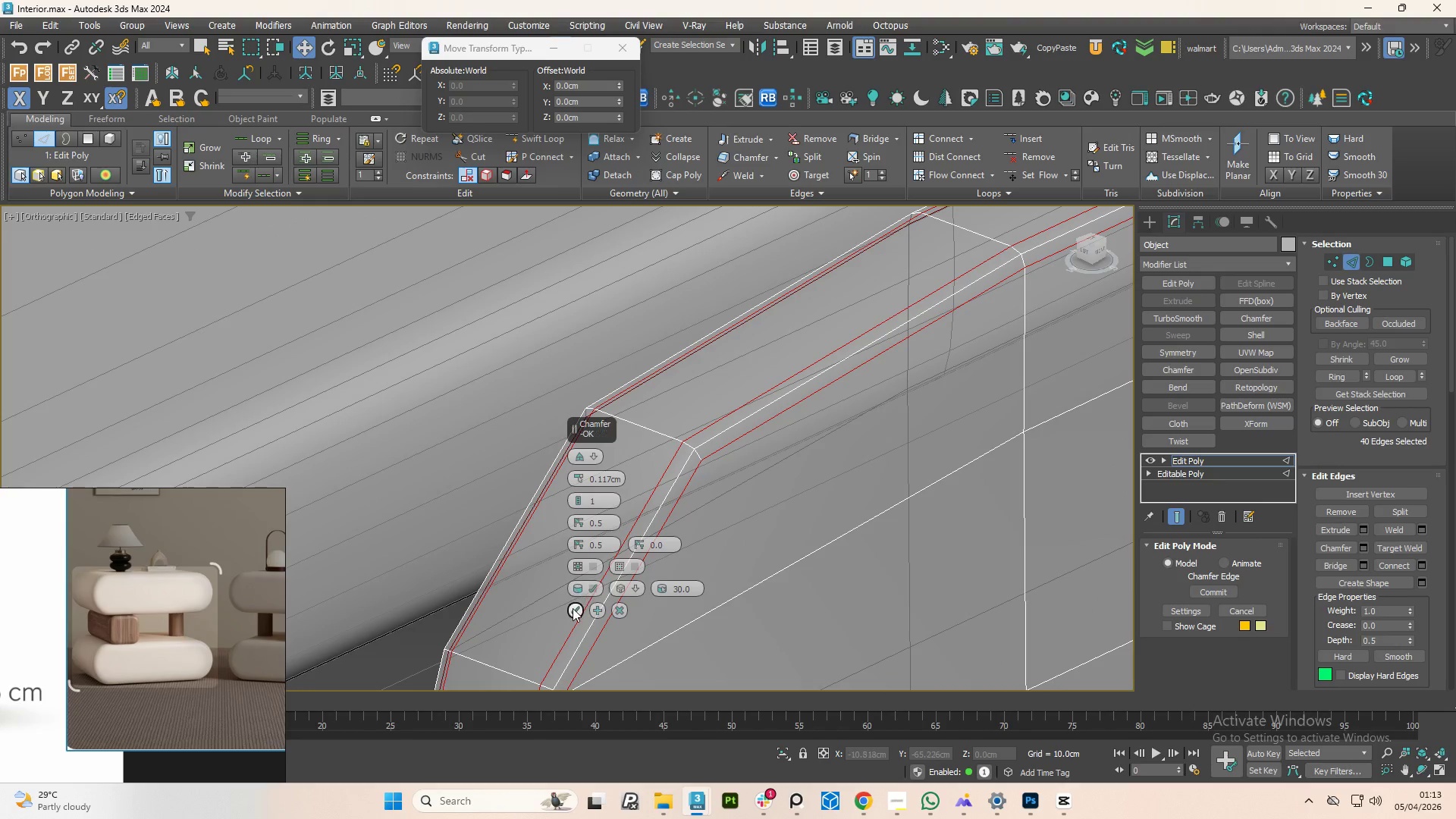 
left_click([573, 608])
 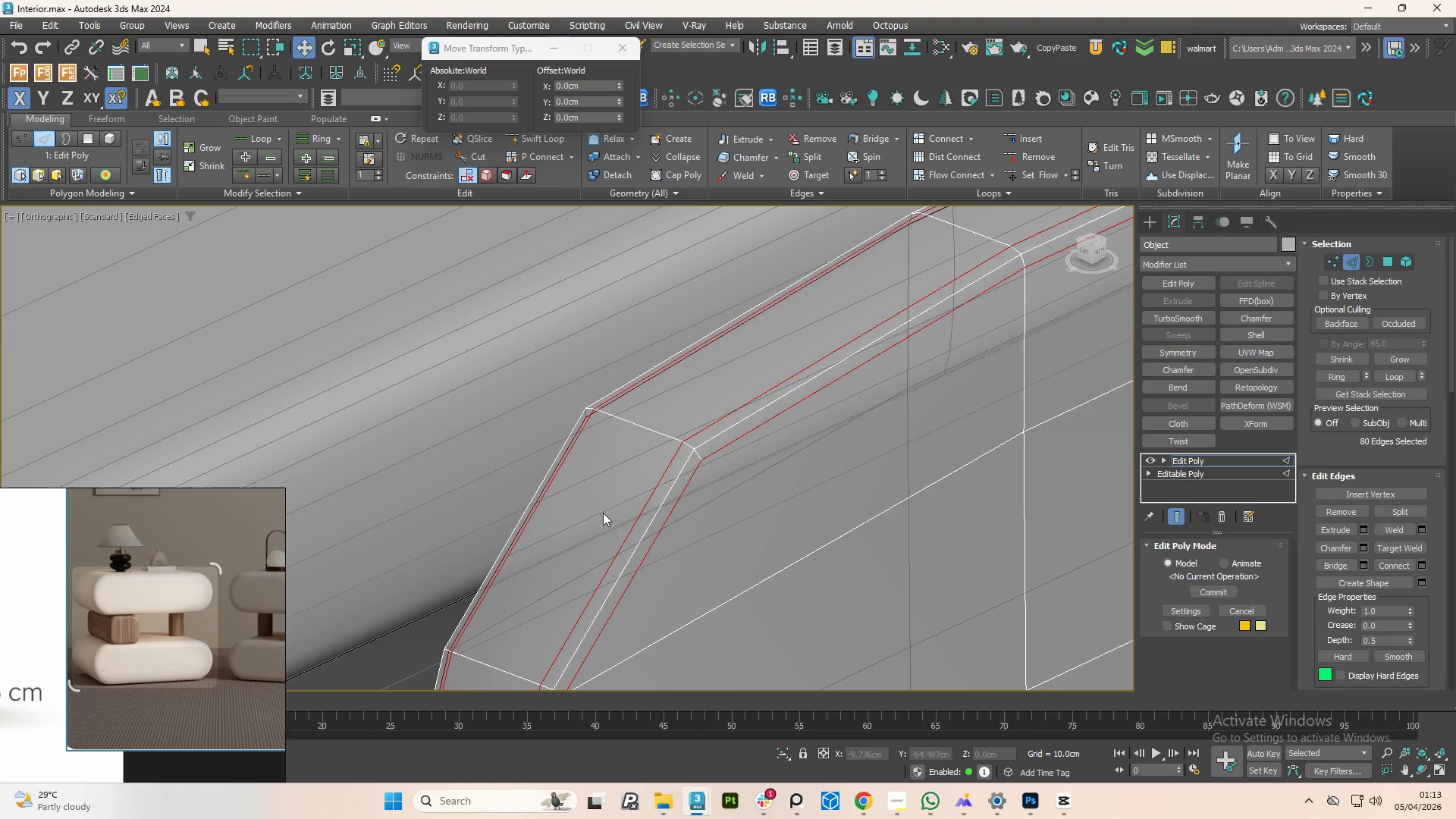 
key(Alt+X)
 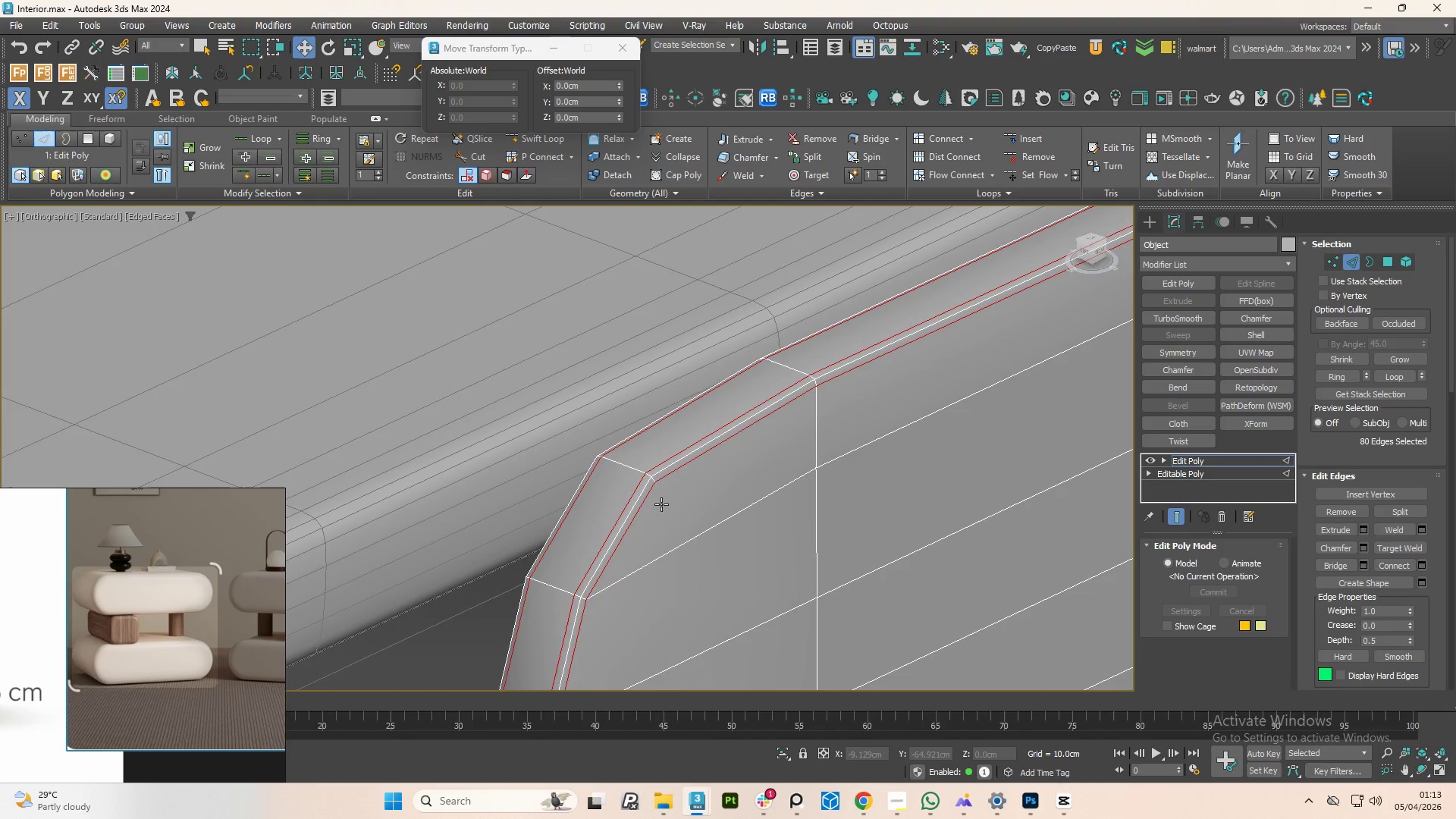 
scroll: coordinate [661, 504], scroll_direction: down, amount: 3.0
 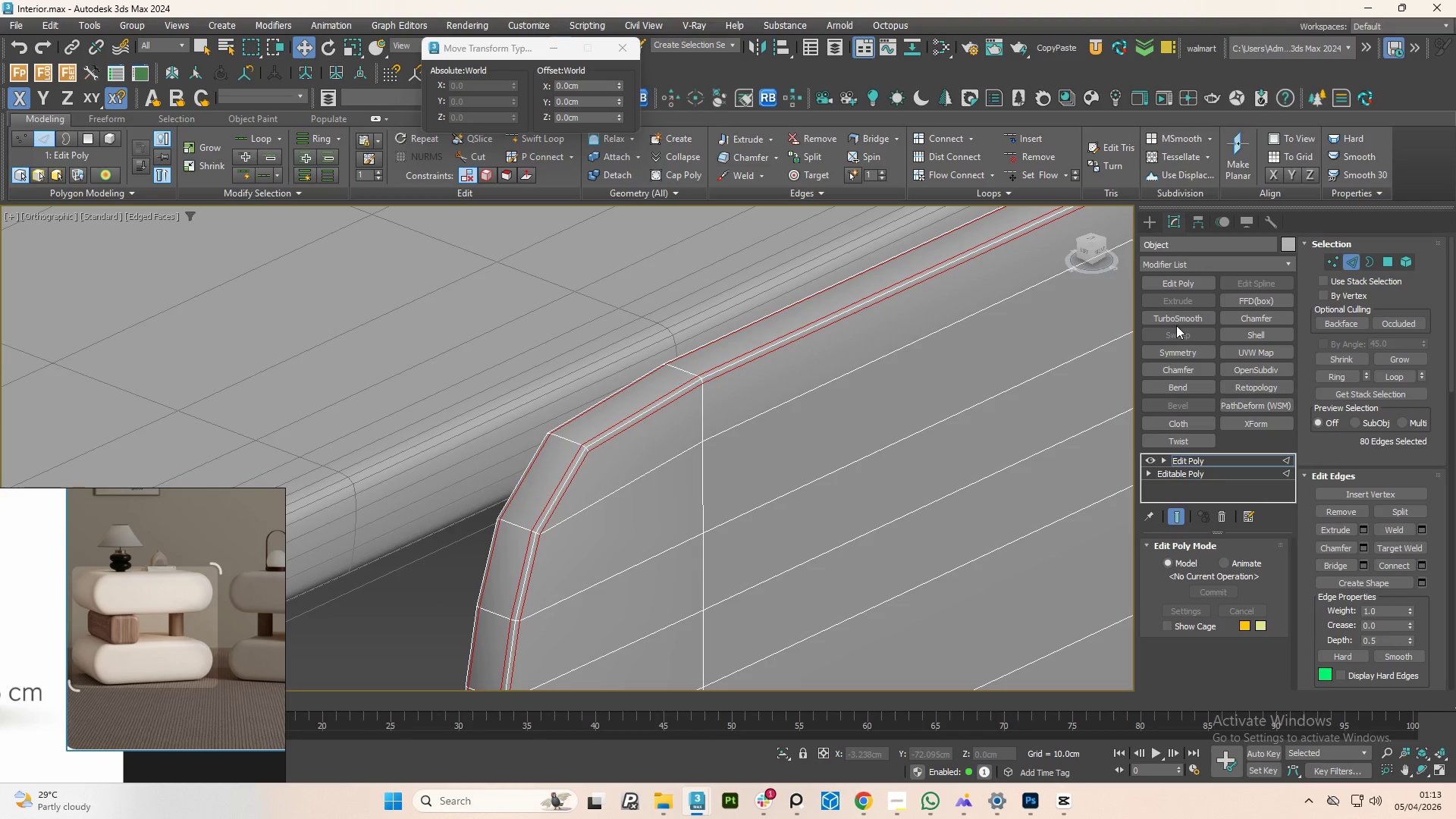 
left_click([1175, 324])
 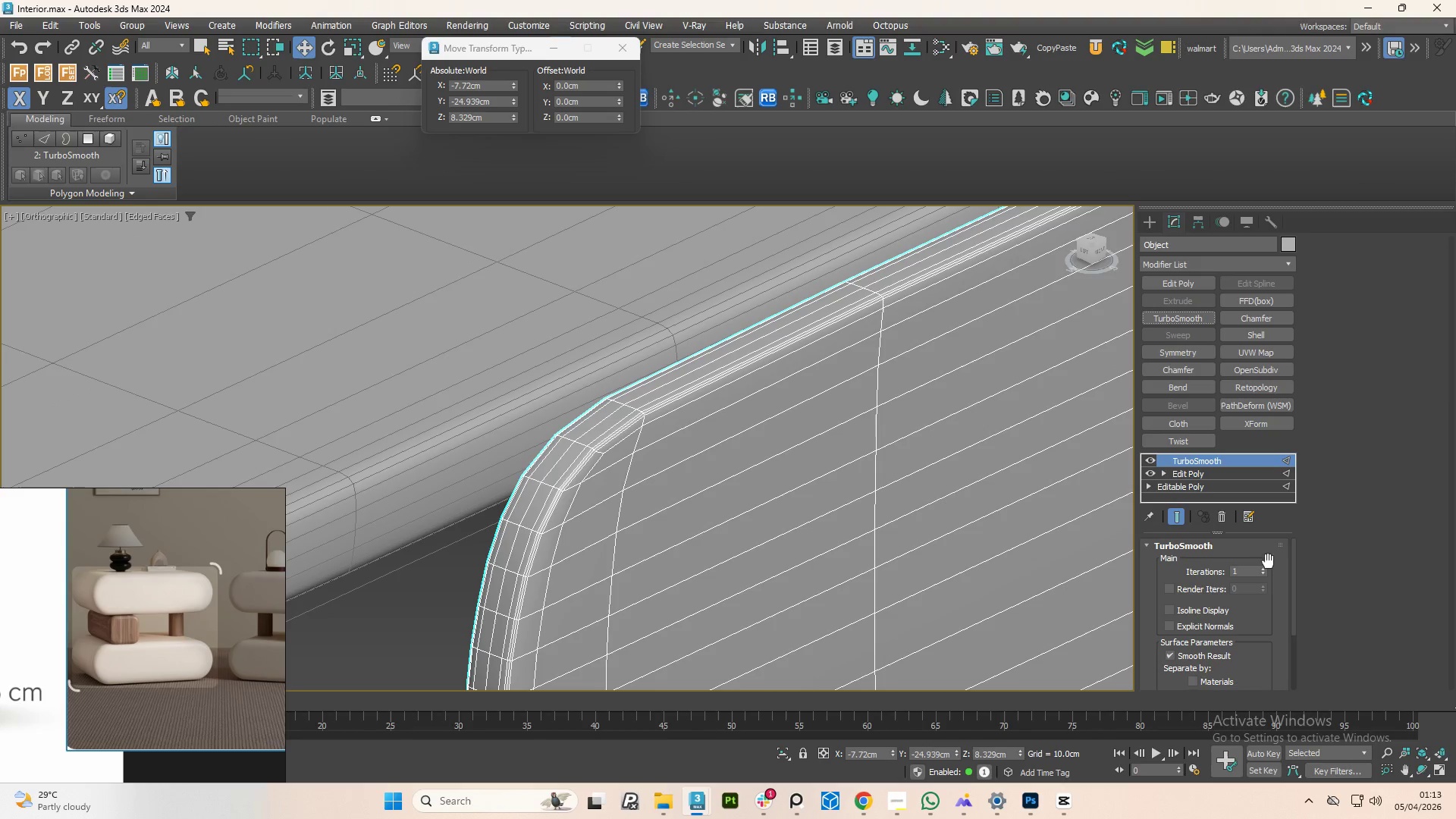 
left_click([1263, 566])
 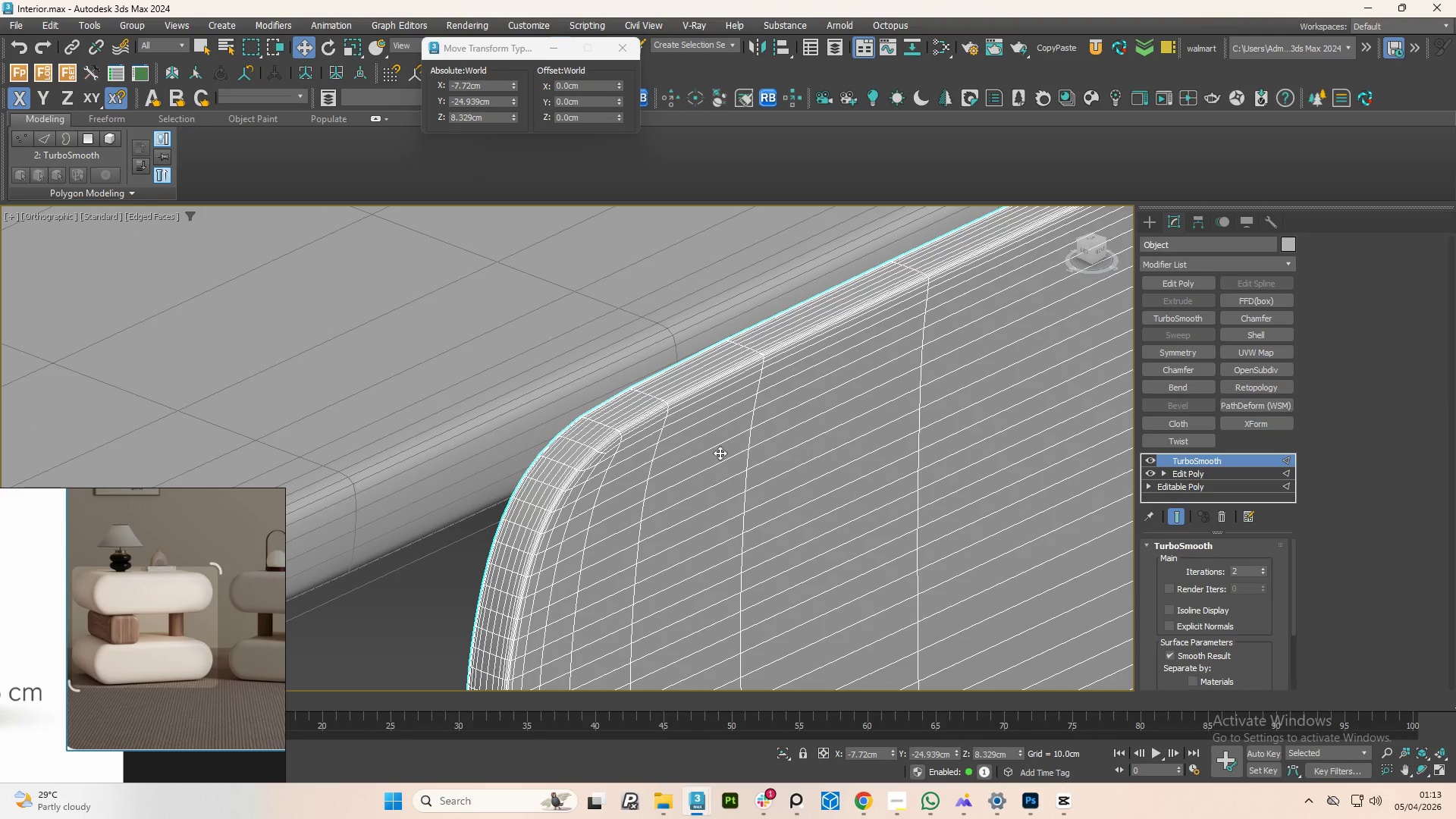 
hold_key(key=AltLeft, duration=1.02)
 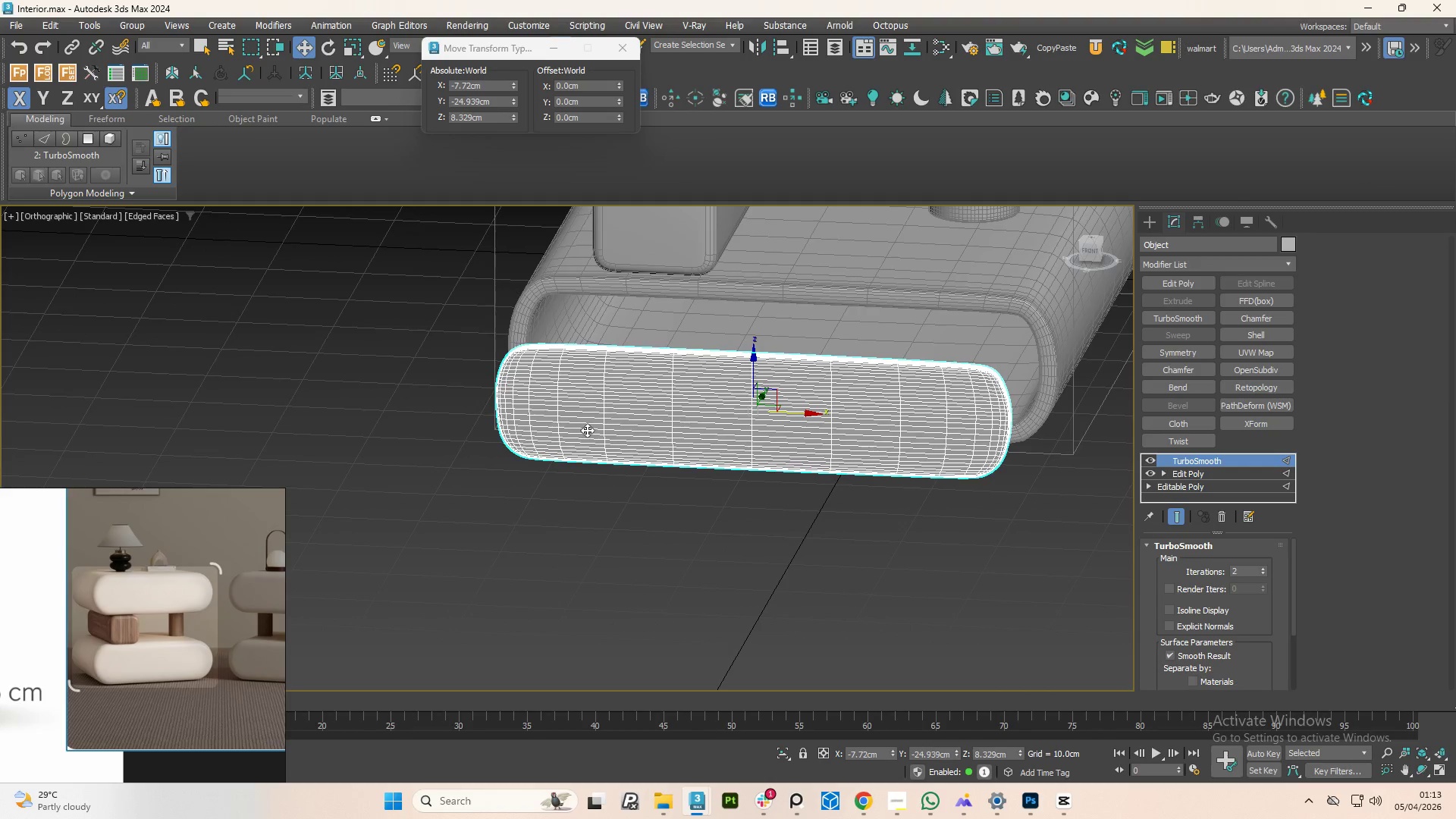 
scroll: coordinate [592, 434], scroll_direction: down, amount: 5.0
 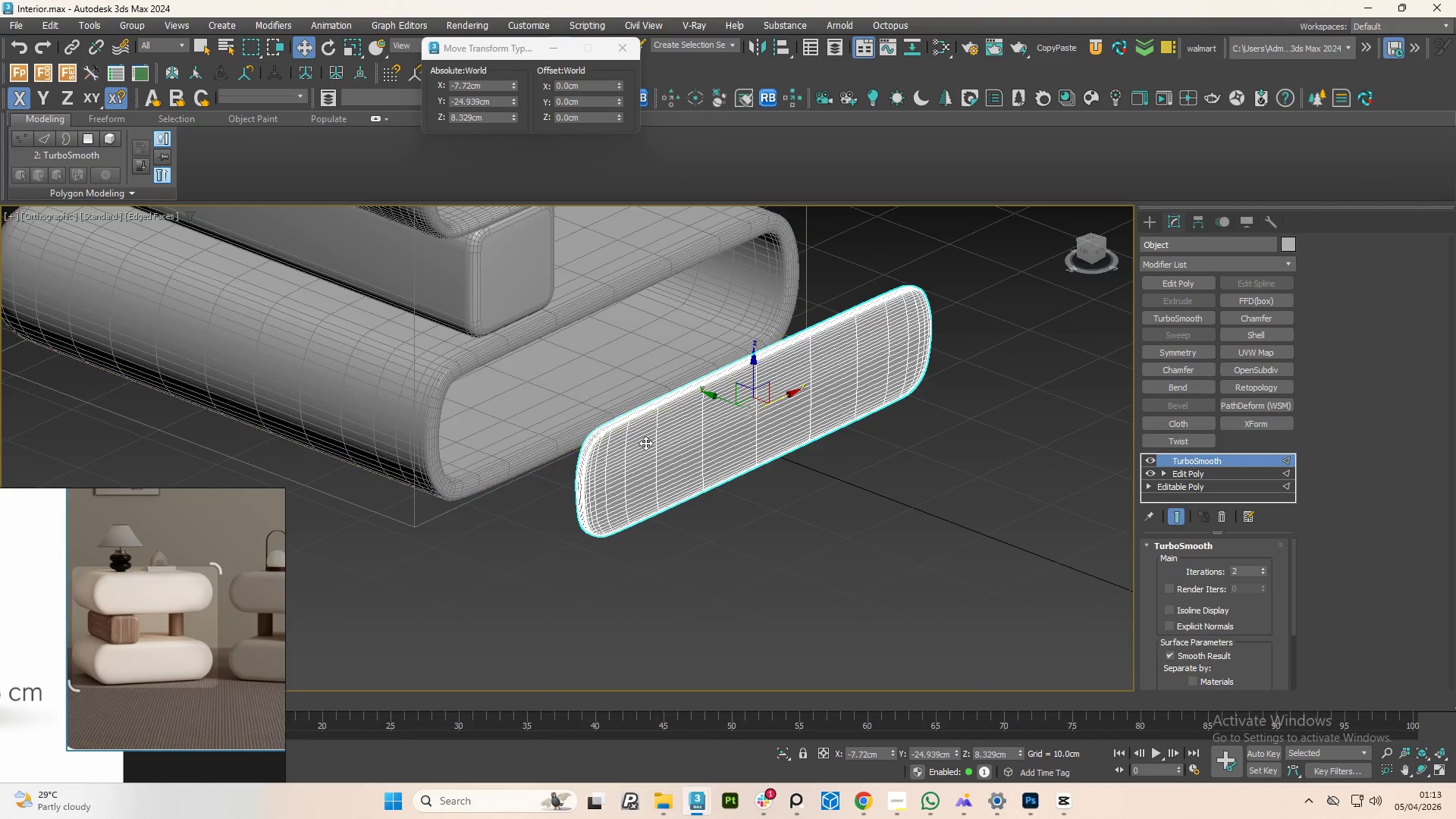 
key(F4)
 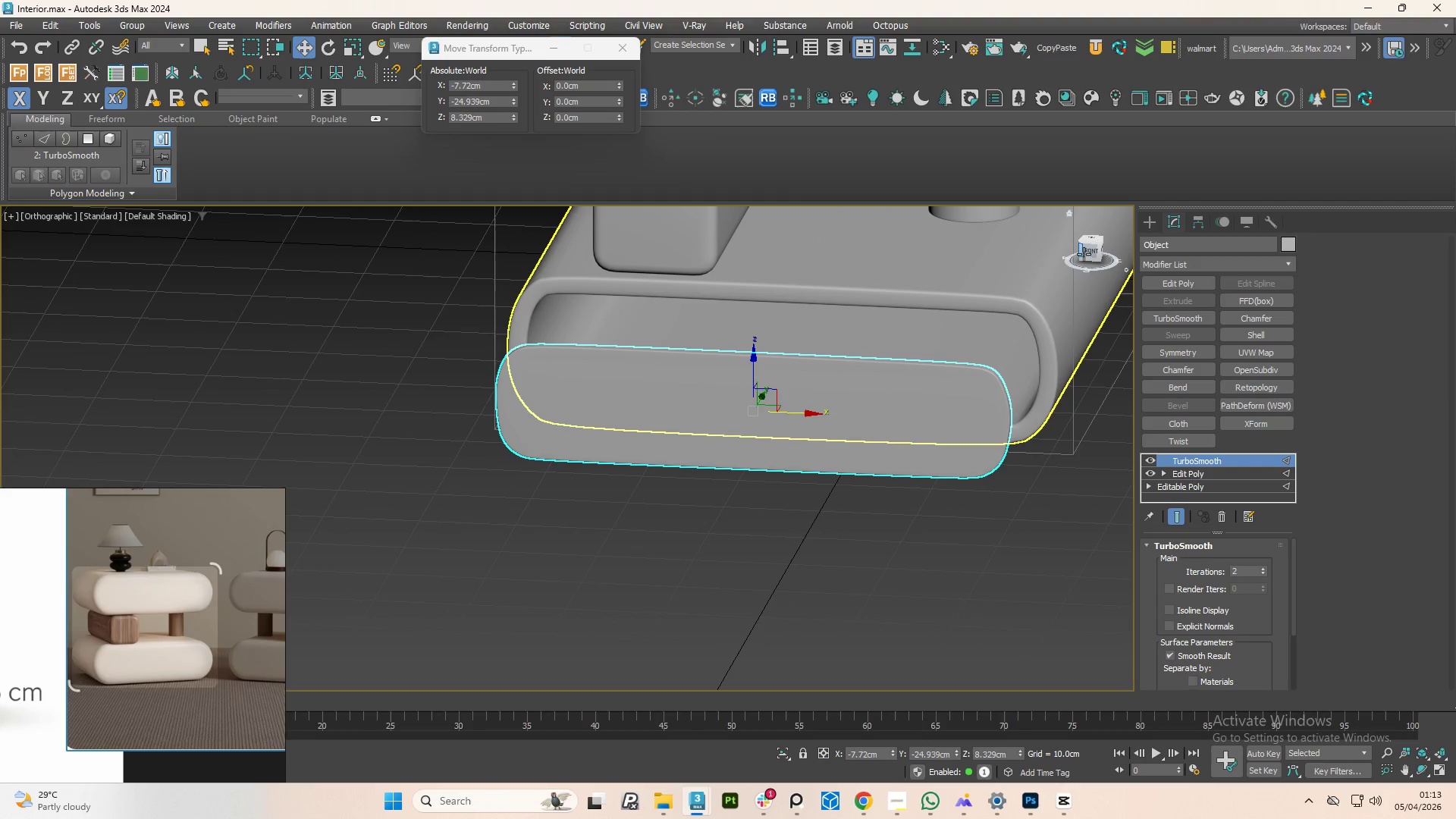 
left_click([1092, 251])
 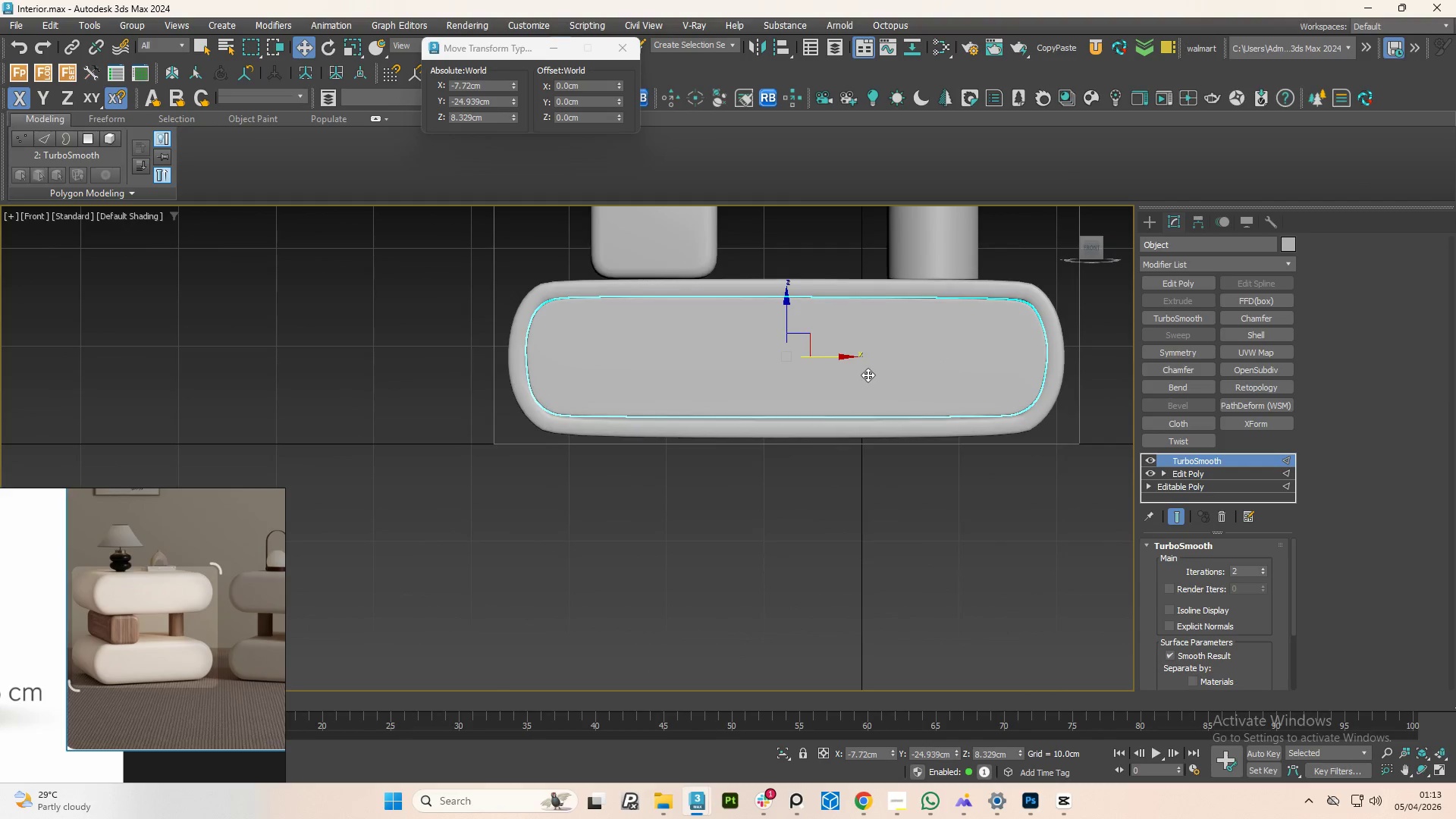 
scroll: coordinate [880, 356], scroll_direction: up, amount: 2.0
 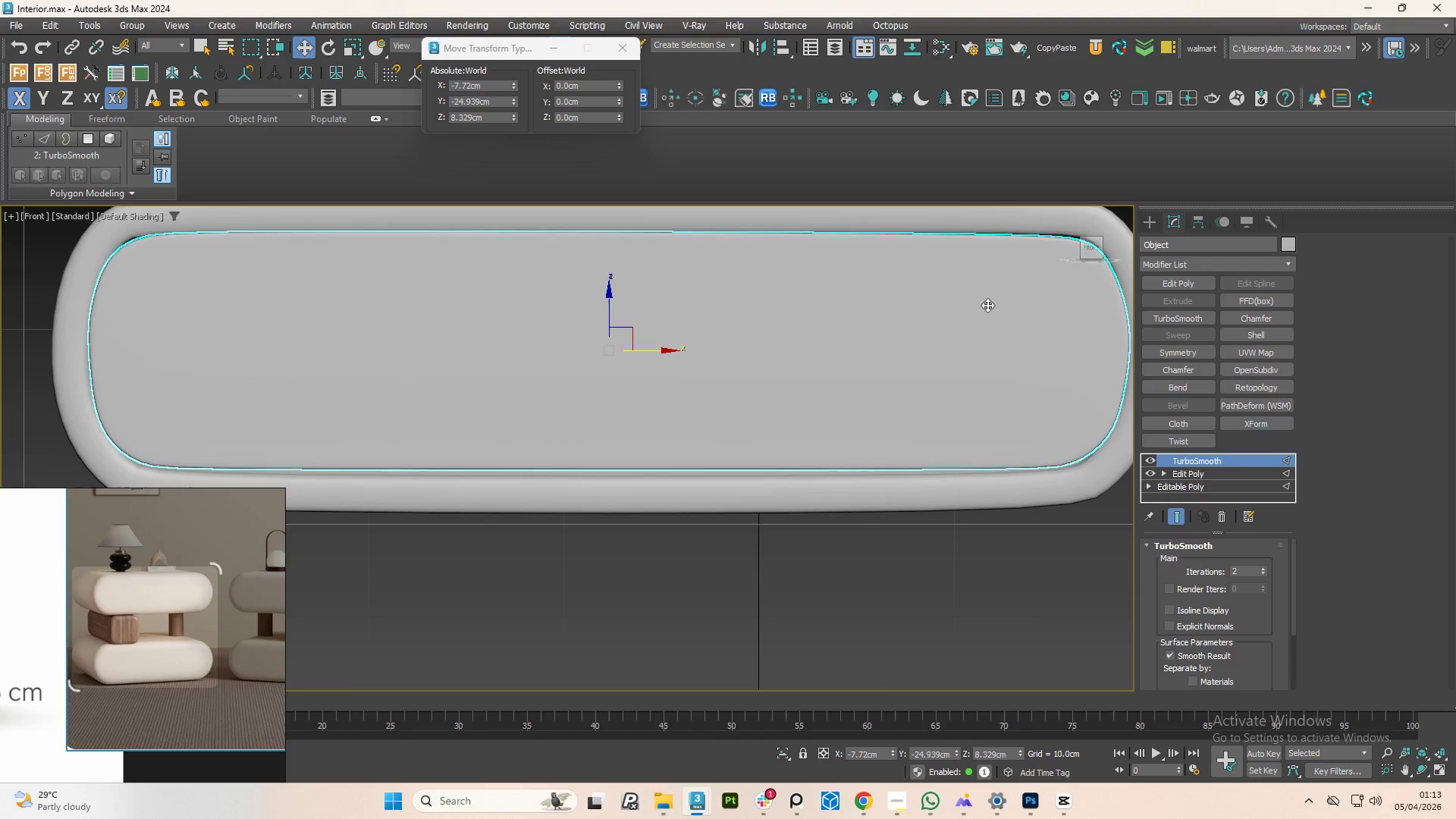 
hold_key(key=AltLeft, duration=1.25)
 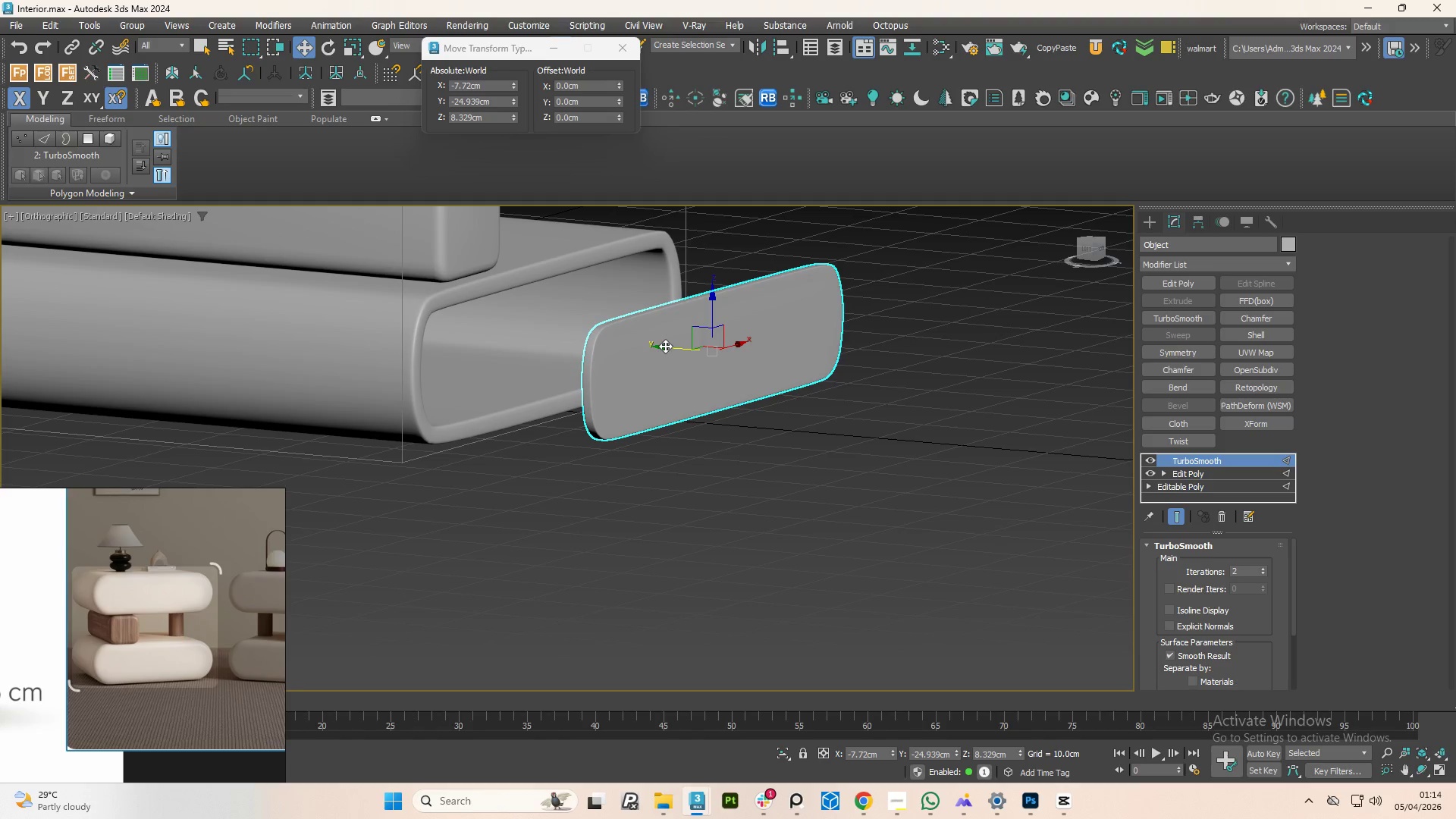 
scroll: coordinate [795, 362], scroll_direction: down, amount: 2.0
 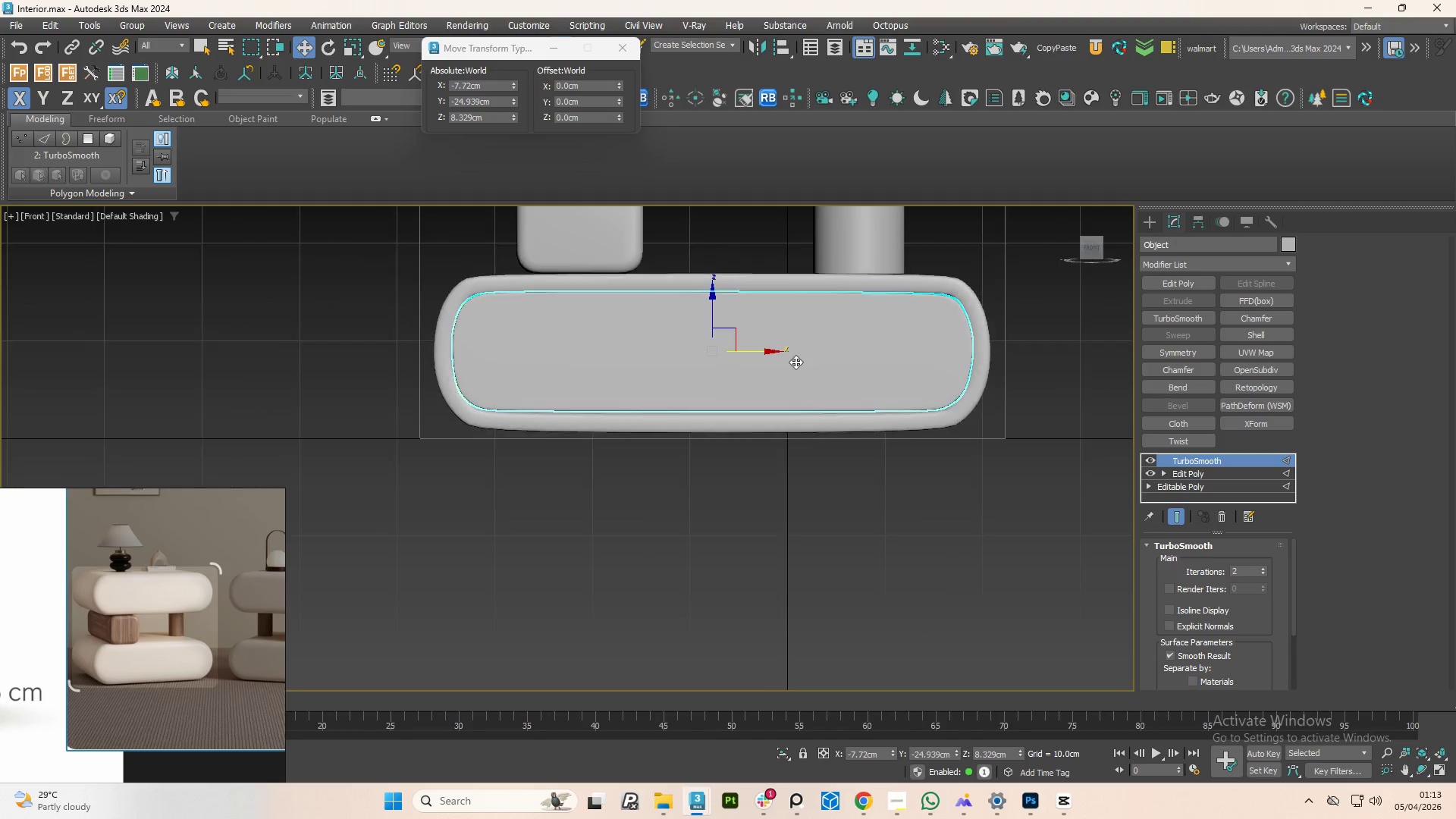 
left_click_drag(start_coordinate=[665, 346], to_coordinate=[498, 314])
 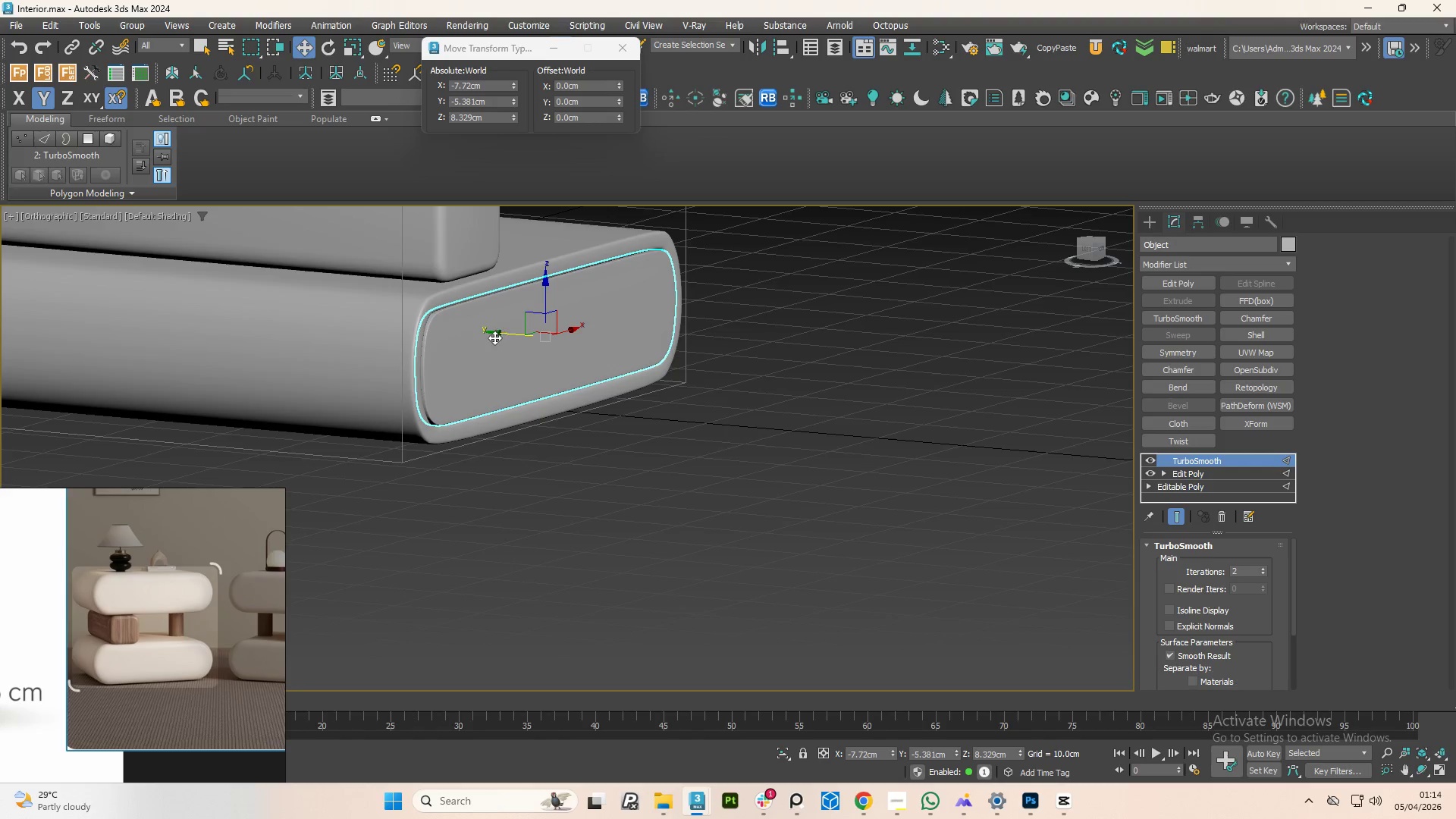 
scroll: coordinate [494, 337], scroll_direction: up, amount: 3.0
 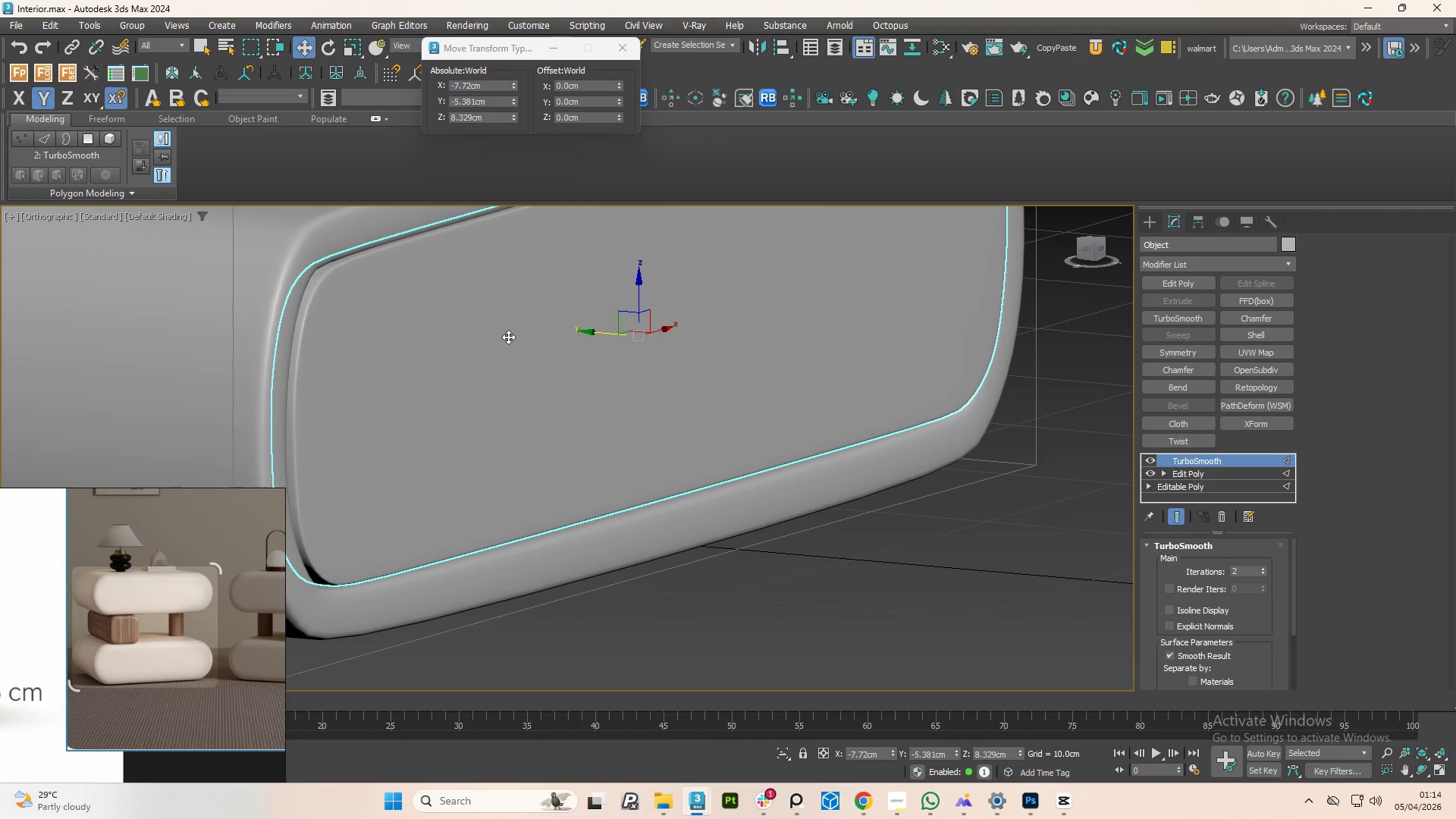 
hold_key(key=AltLeft, duration=1.5)
 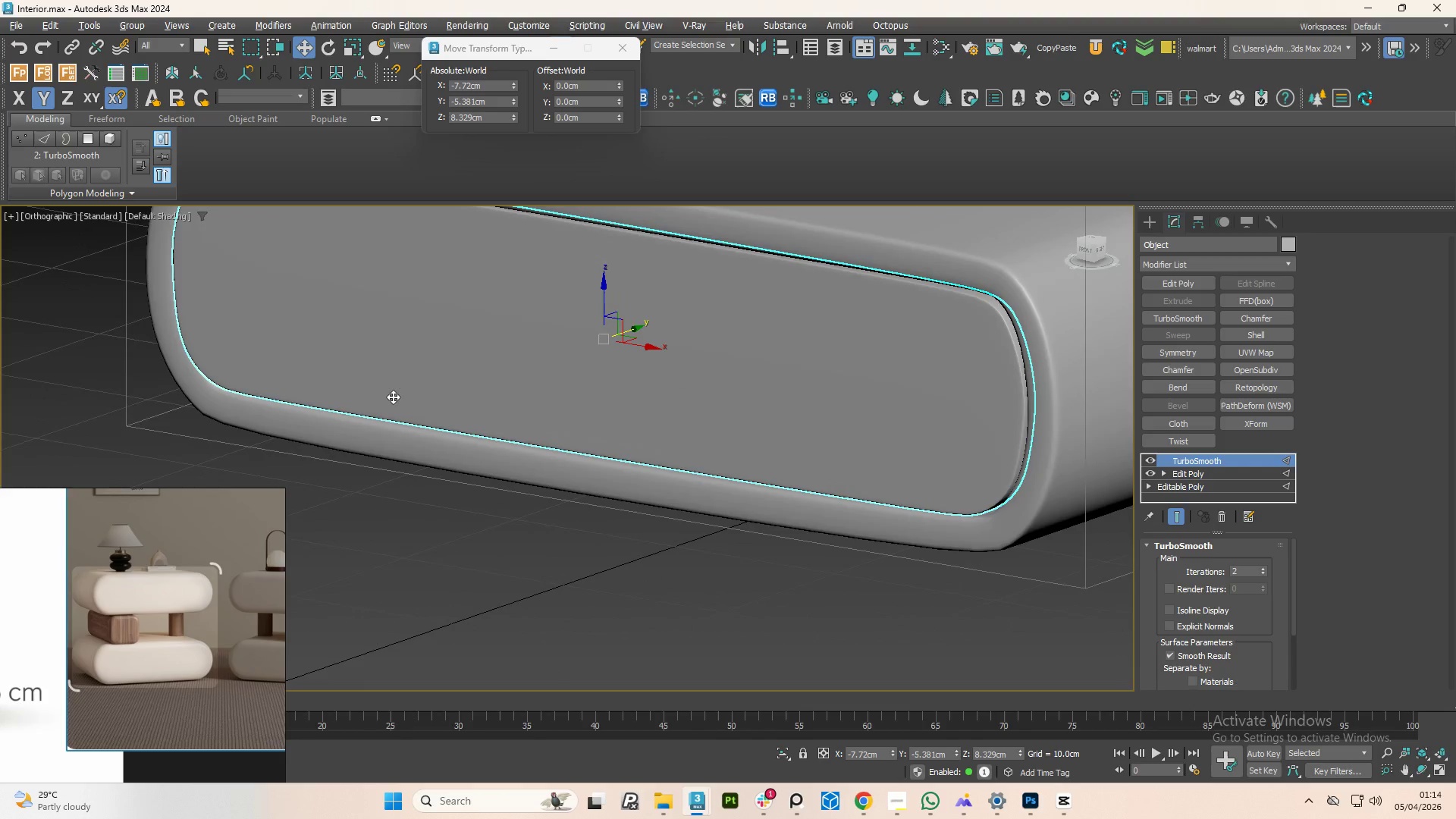 
scroll: coordinate [519, 347], scroll_direction: down, amount: 1.0
 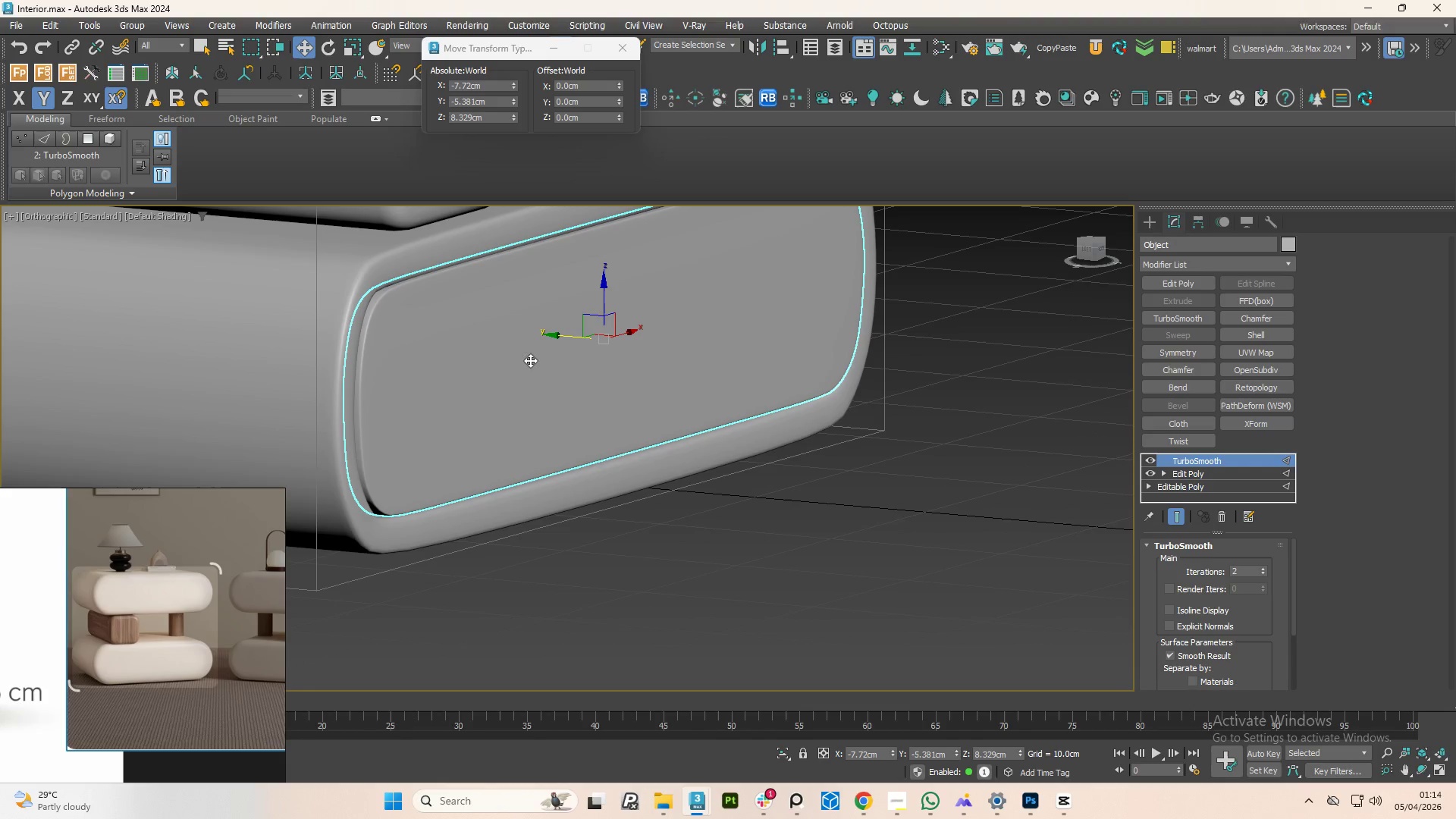 
key(Alt+AltLeft)
 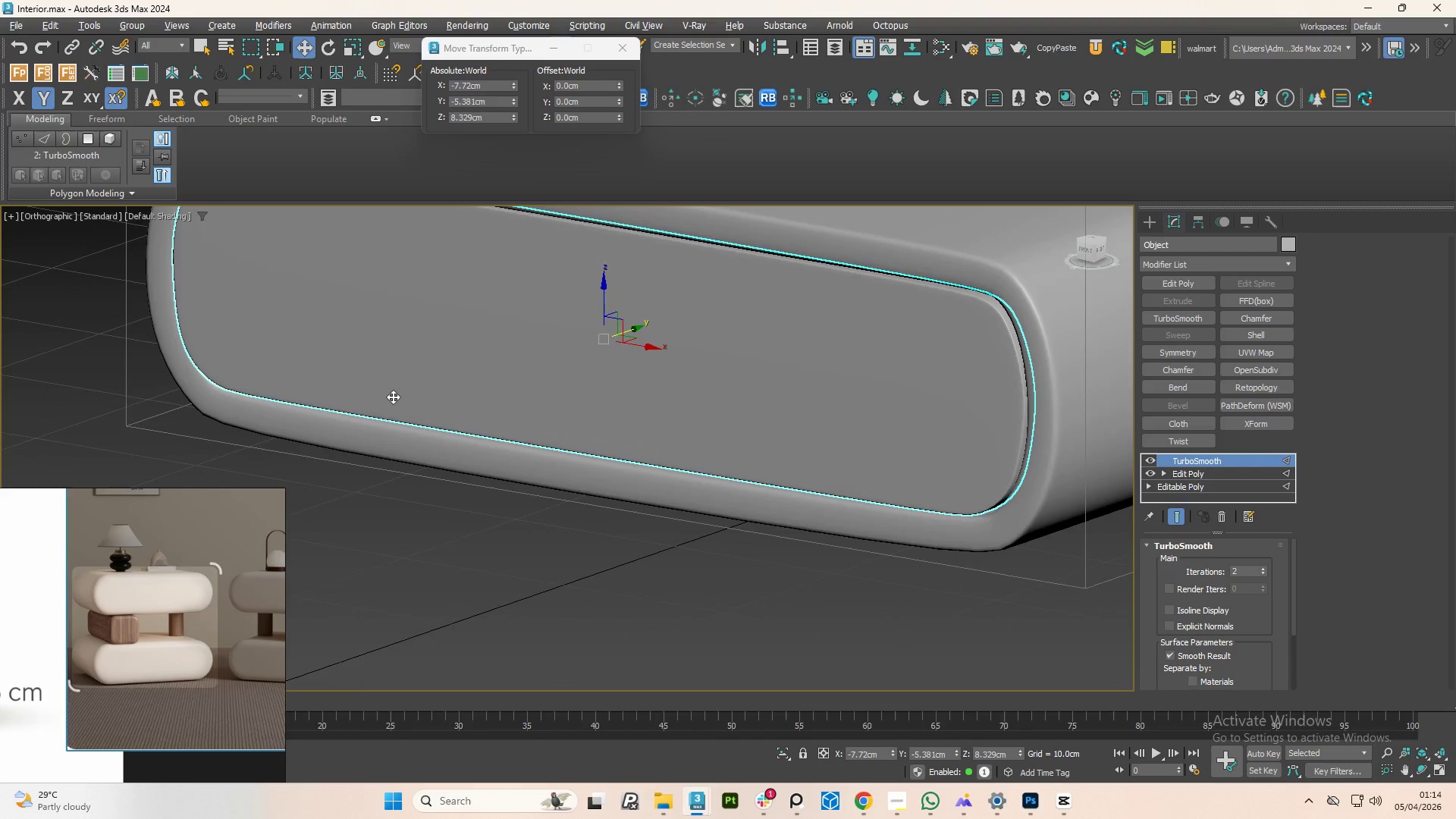 
key(Alt+AltLeft)
 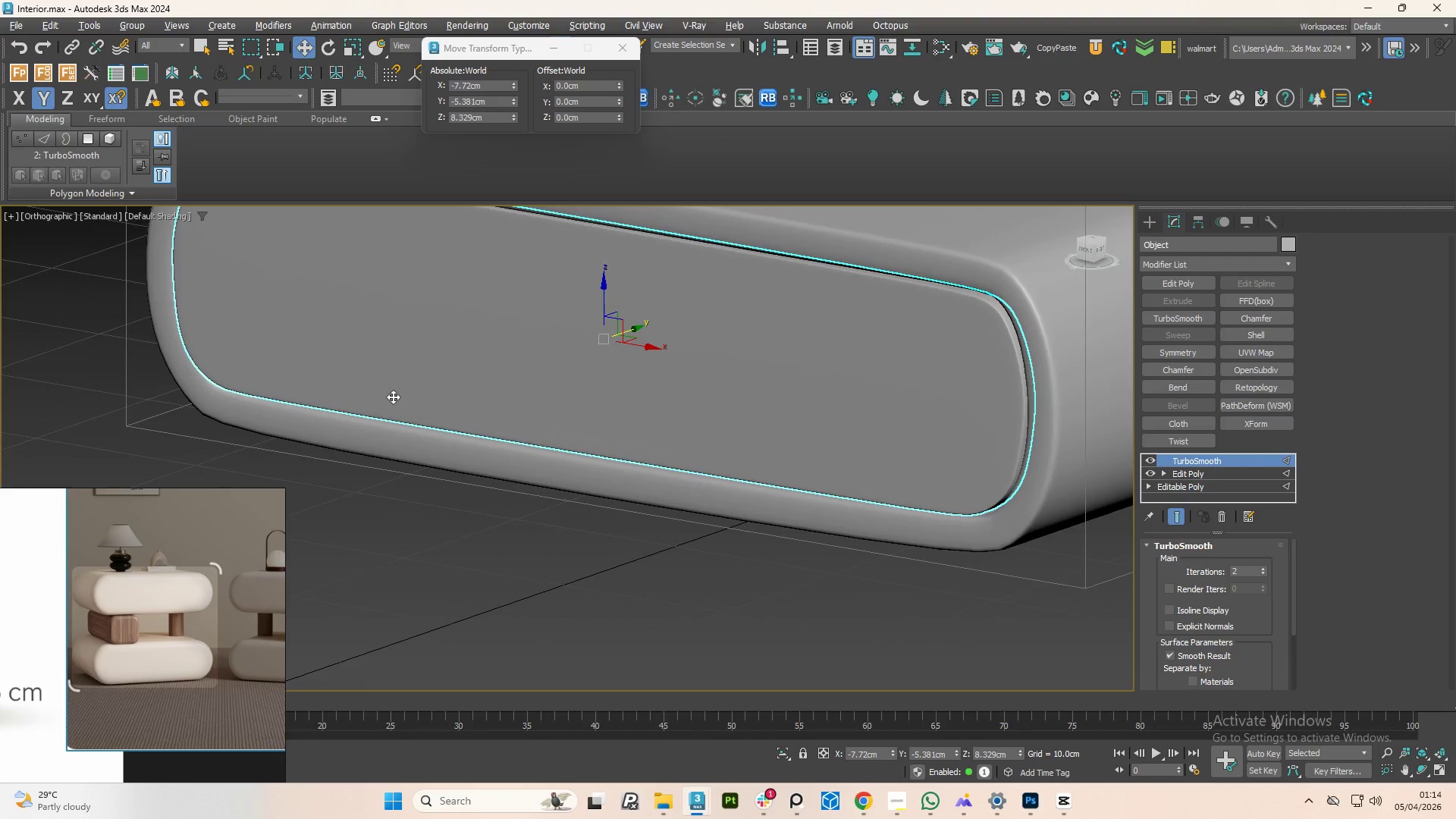 
key(Alt+AltLeft)
 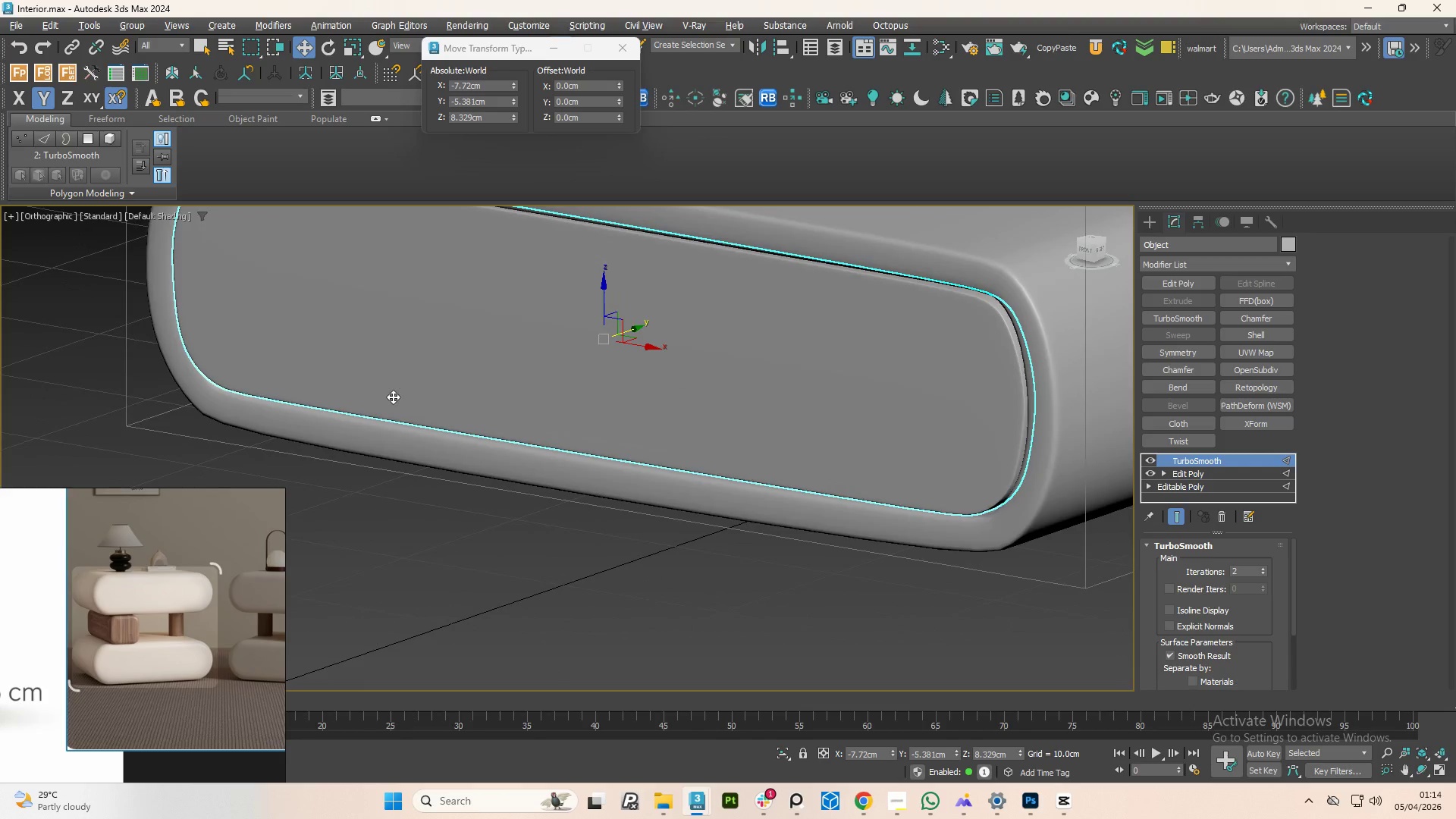 
key(Alt+AltLeft)
 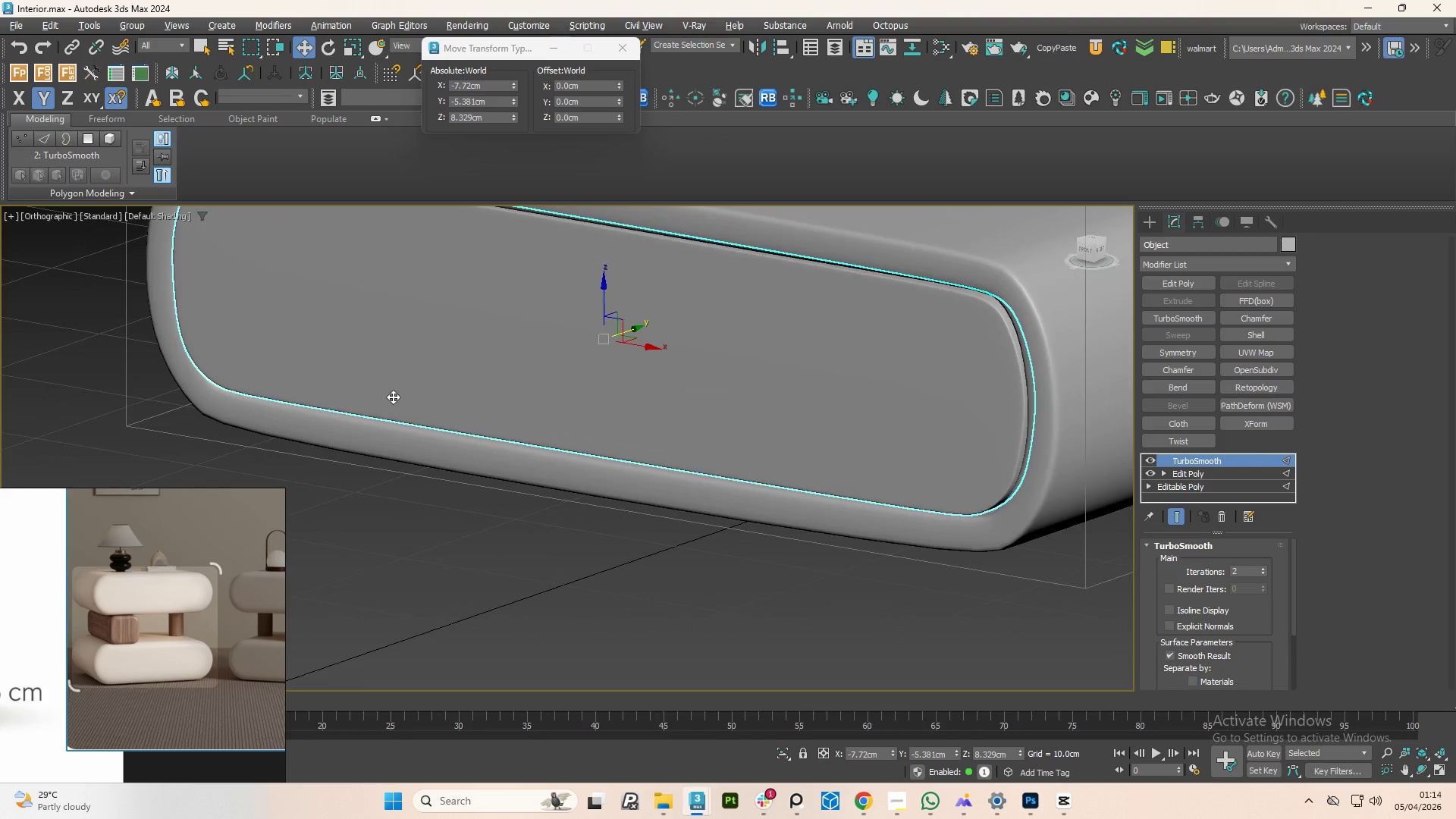 
key(Alt+AltLeft)
 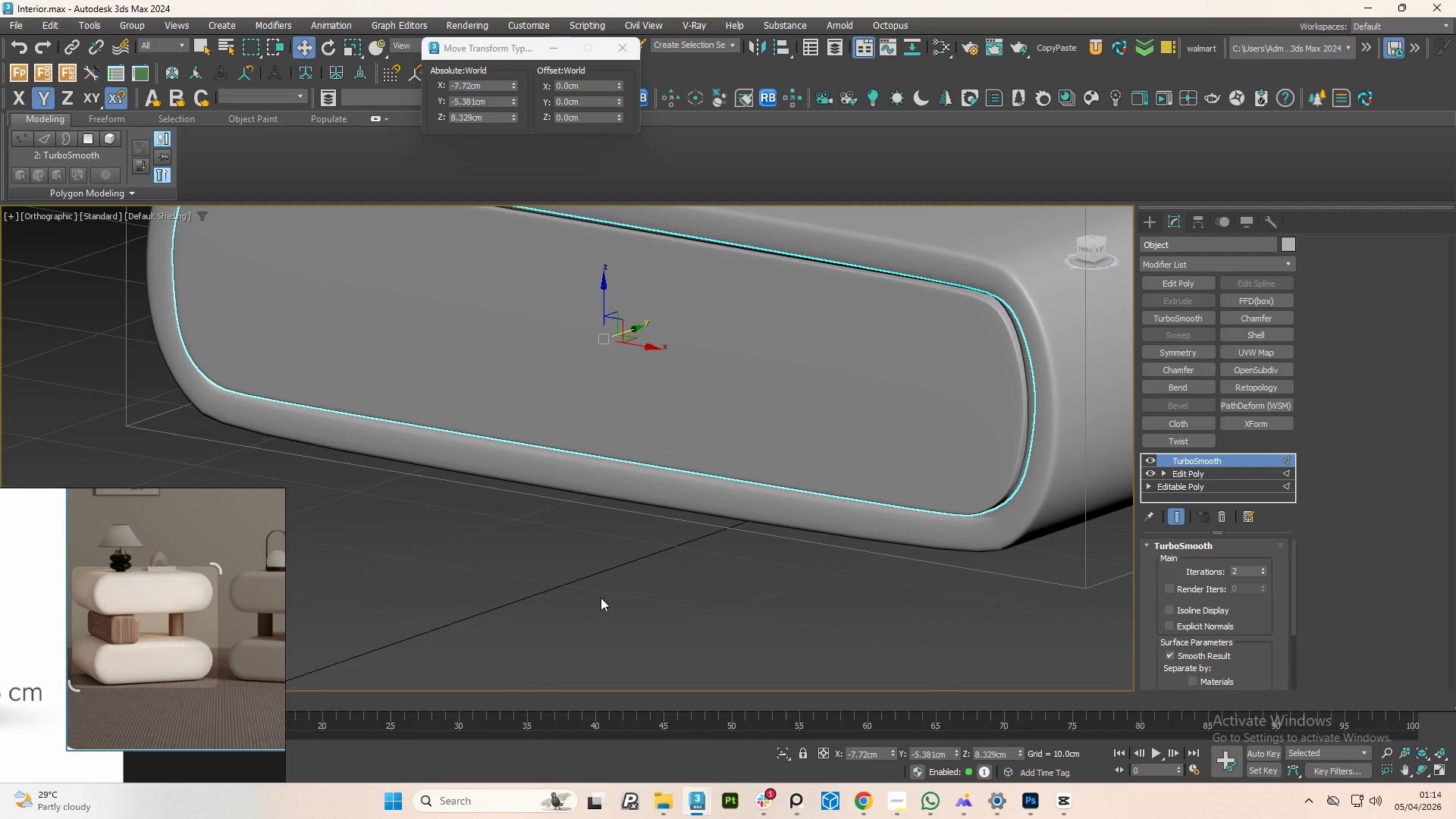 
left_click([605, 627])
 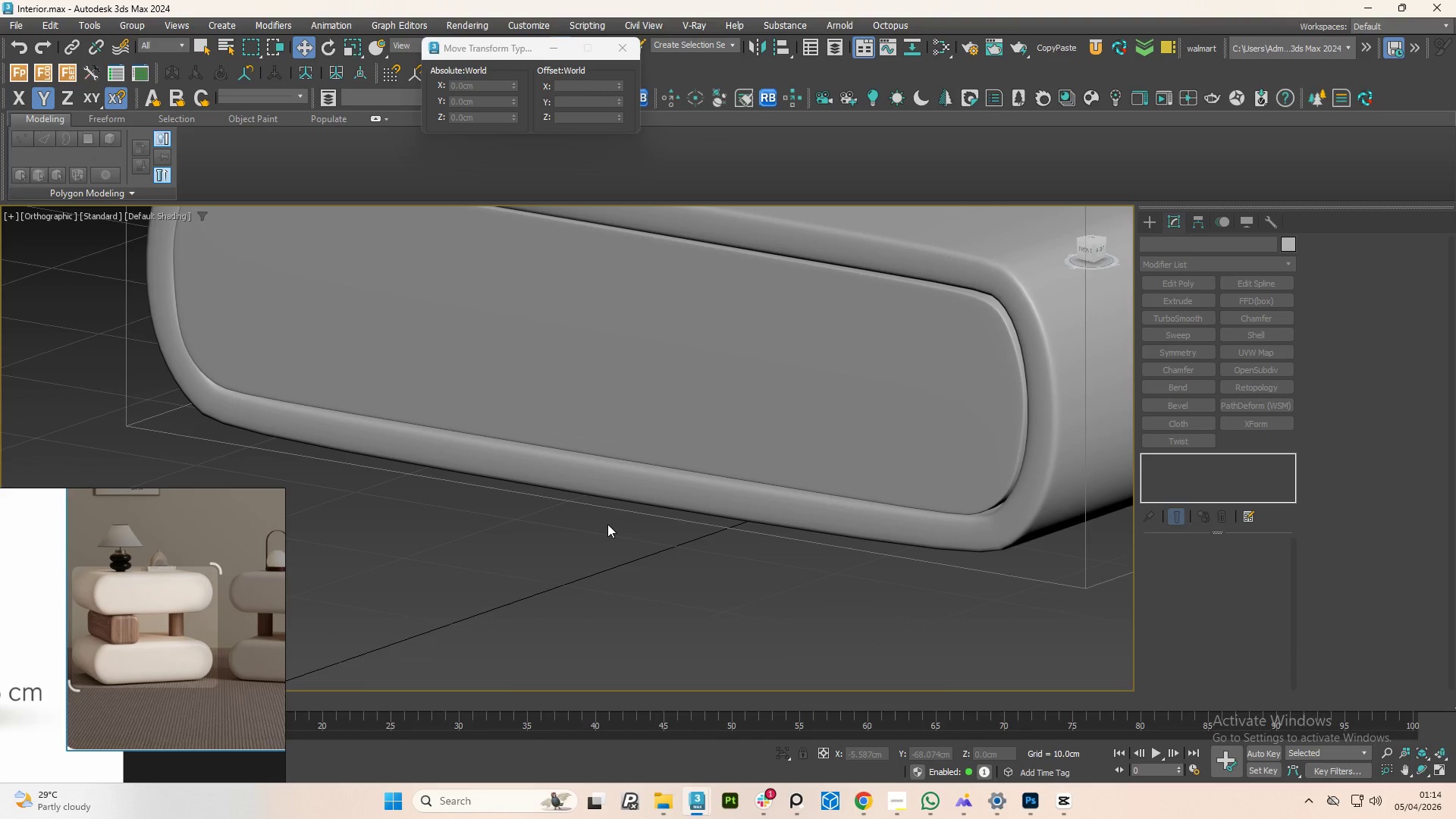 
hold_key(key=AltLeft, duration=1.5)
 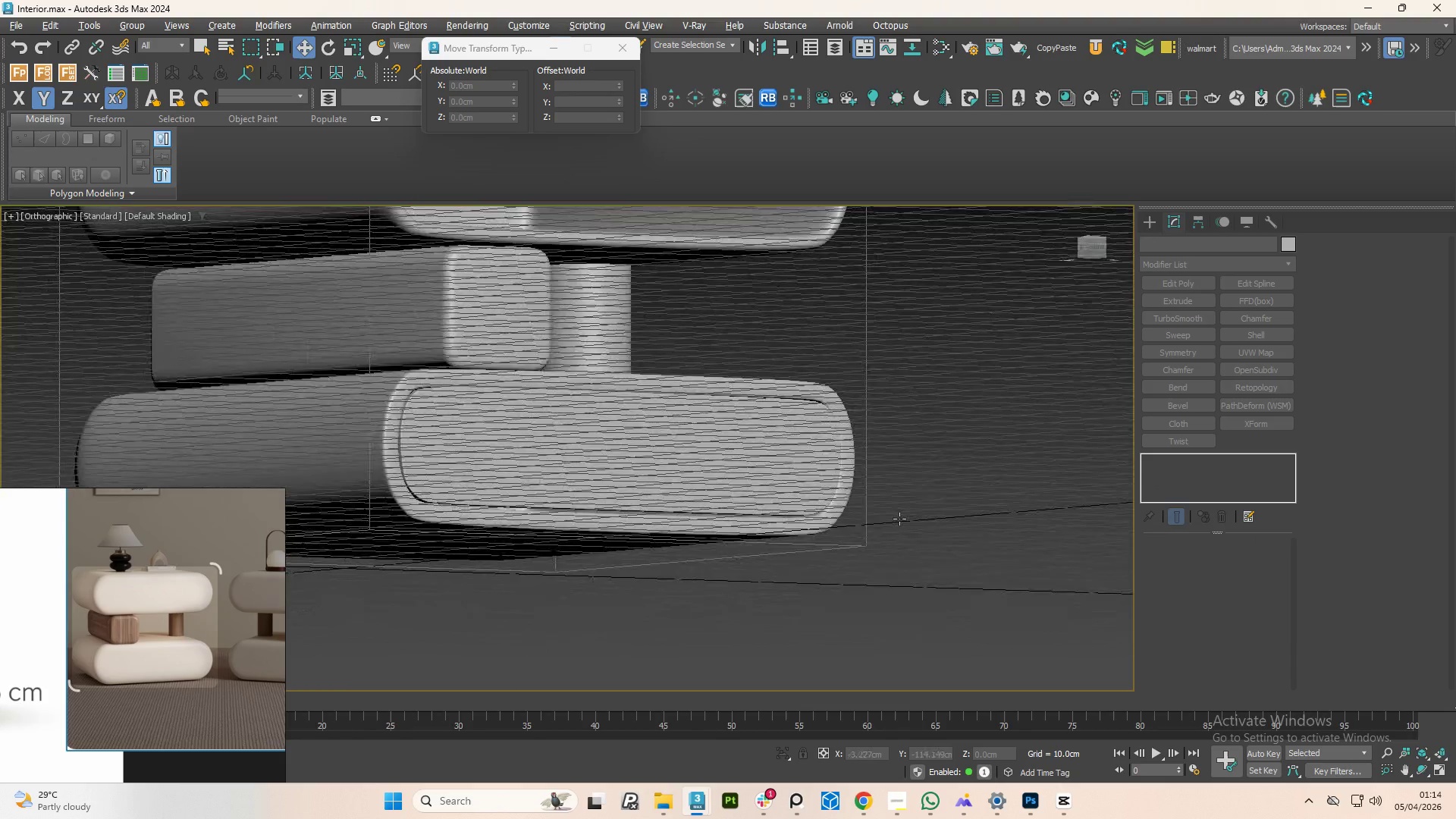 
scroll: coordinate [608, 529], scroll_direction: down, amount: 2.0
 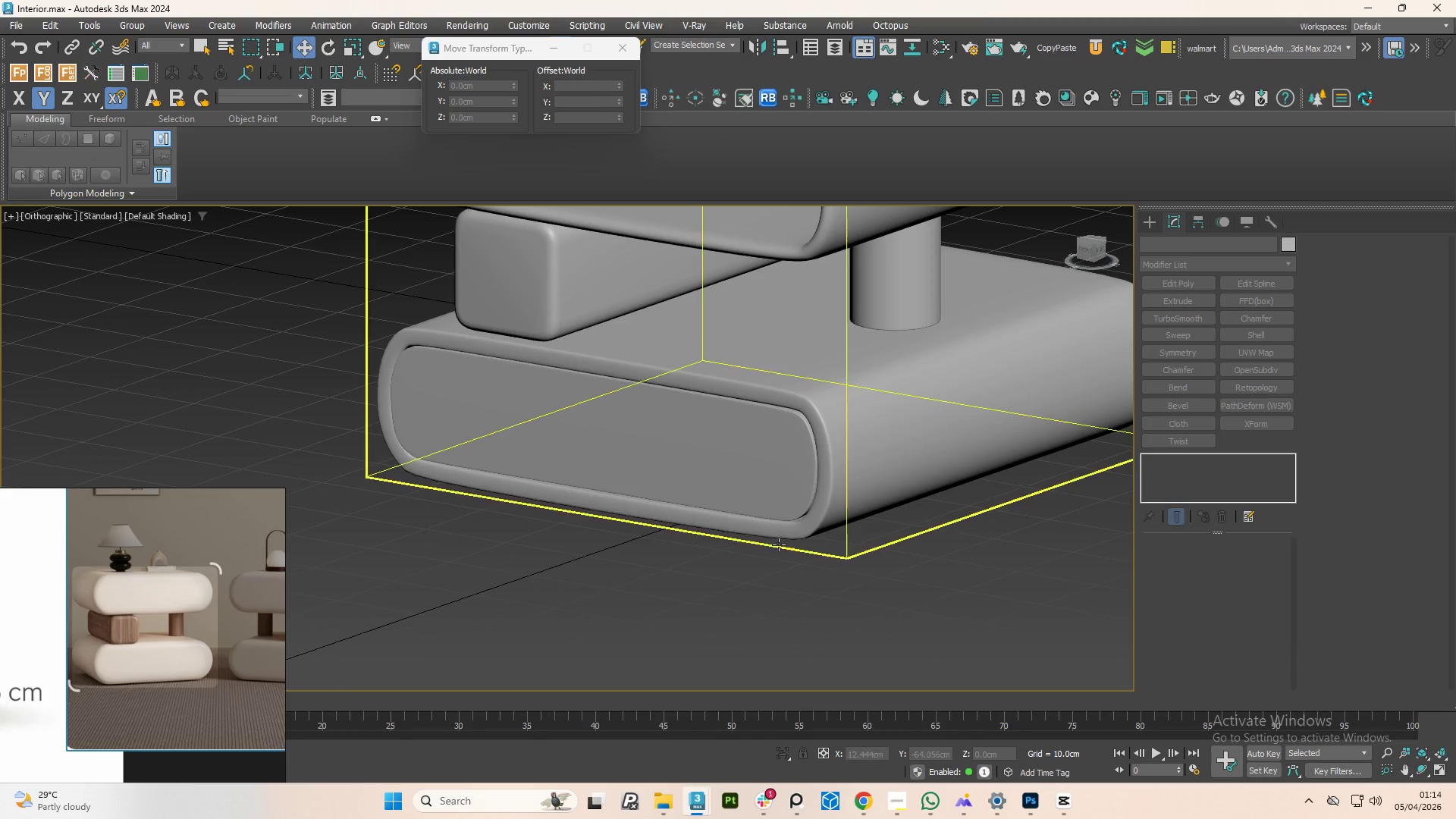 
hold_key(key=AltLeft, duration=1.51)
 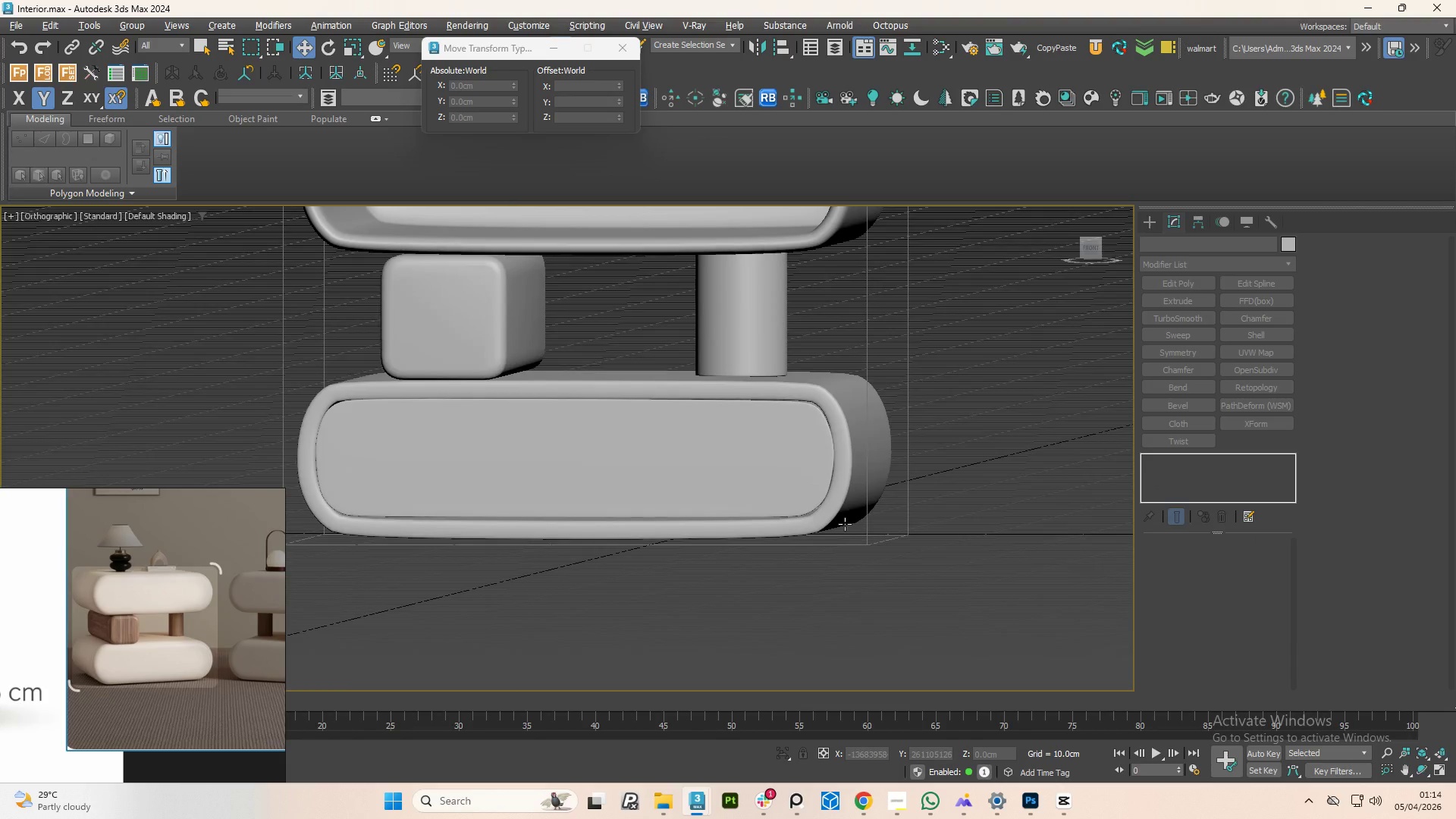 
hold_key(key=AltLeft, duration=1.25)
 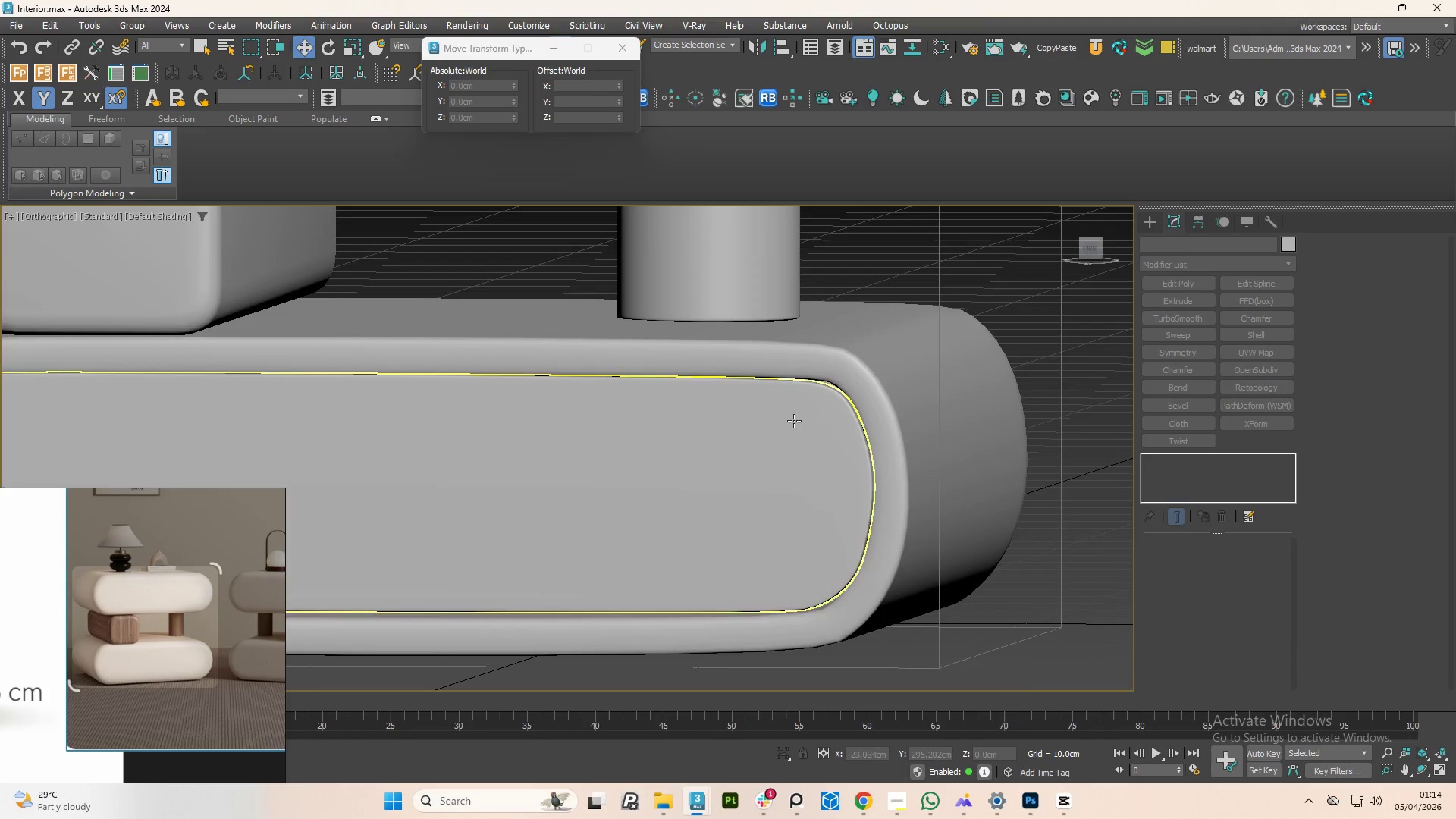 
hold_key(key=AltLeft, duration=2.14)
left_click([752, 339])
 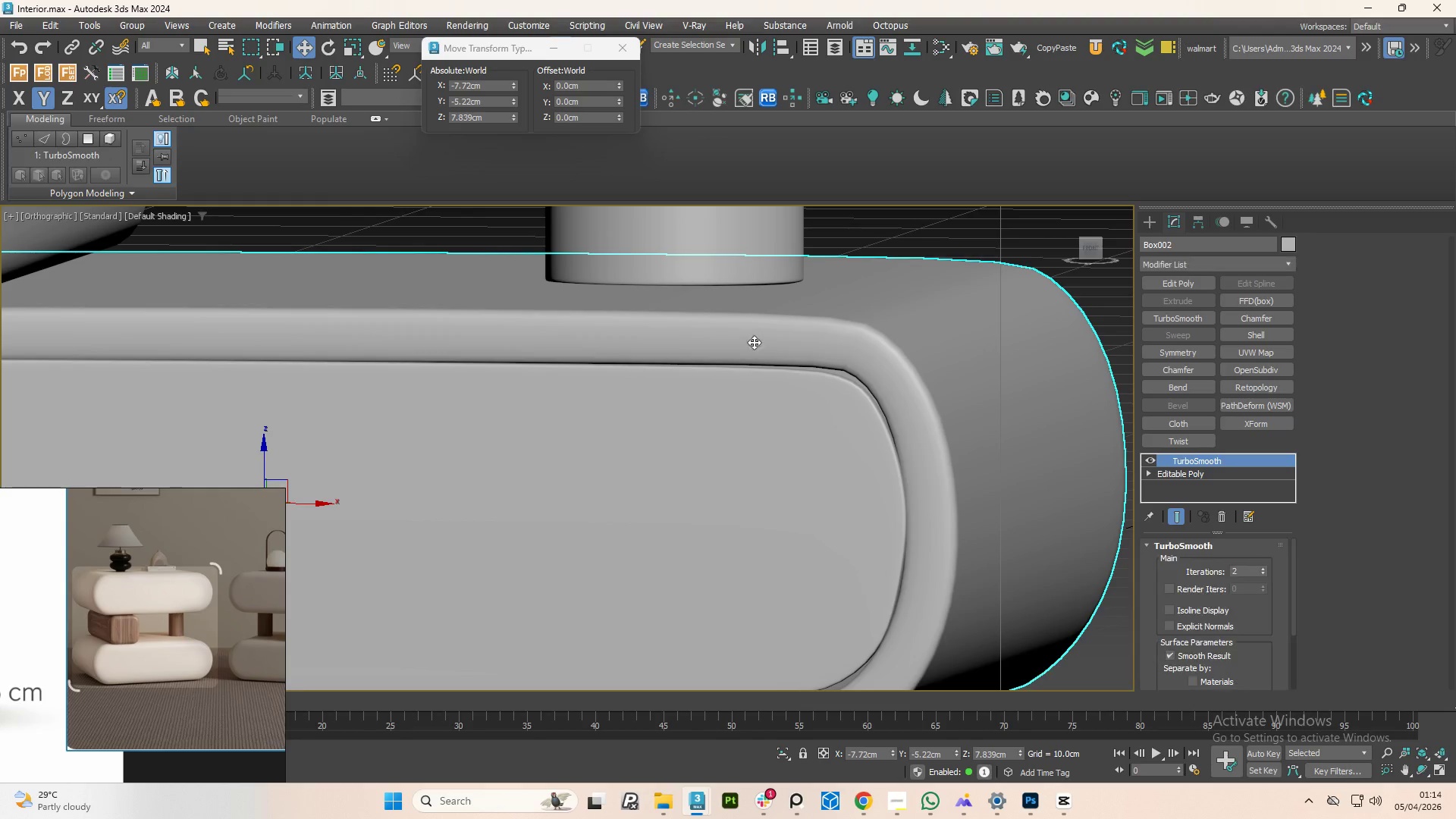 
scroll: coordinate [793, 410], scroll_direction: up, amount: 3.0
 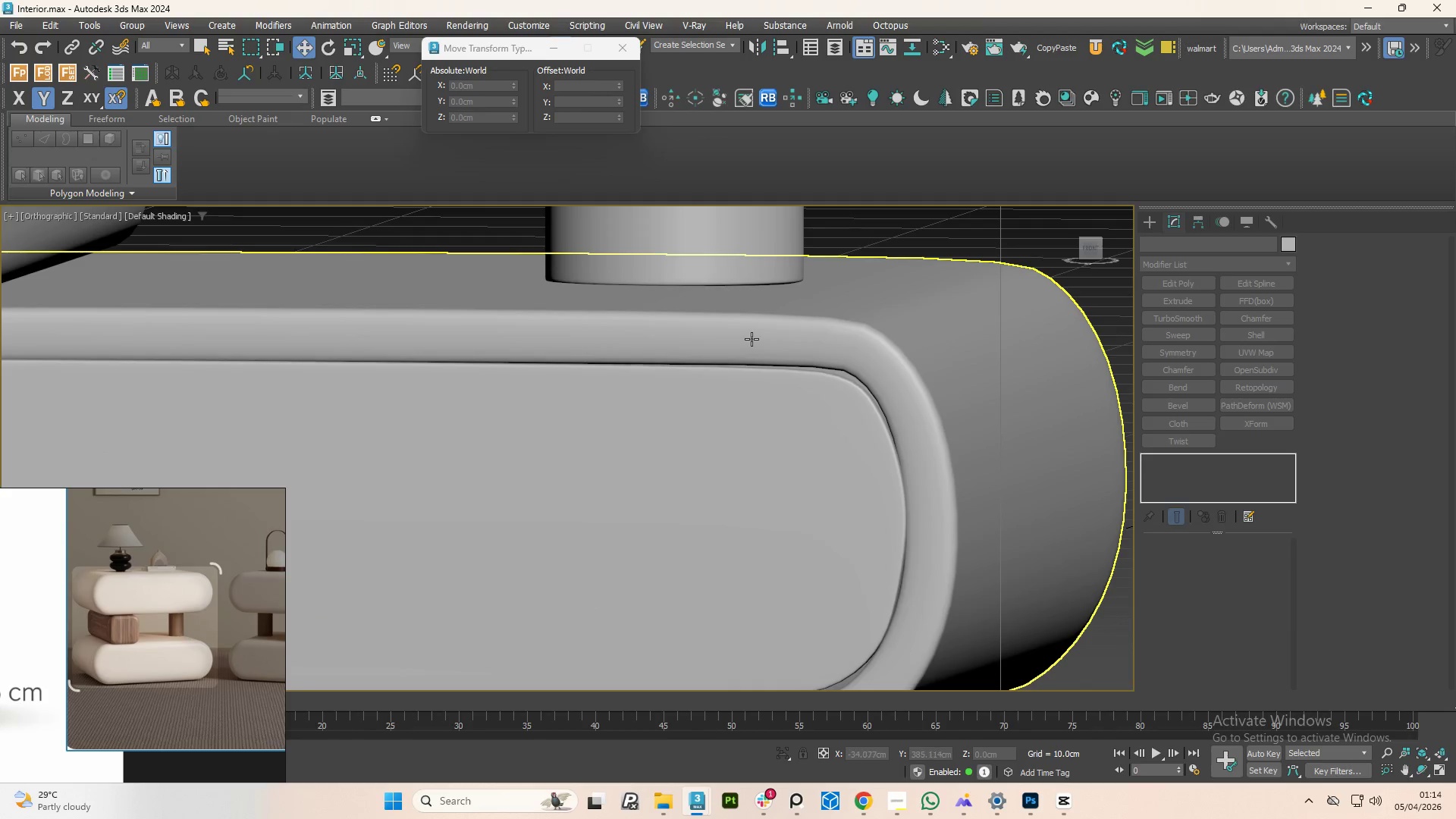 
hold_key(key=AltLeft, duration=0.66)
 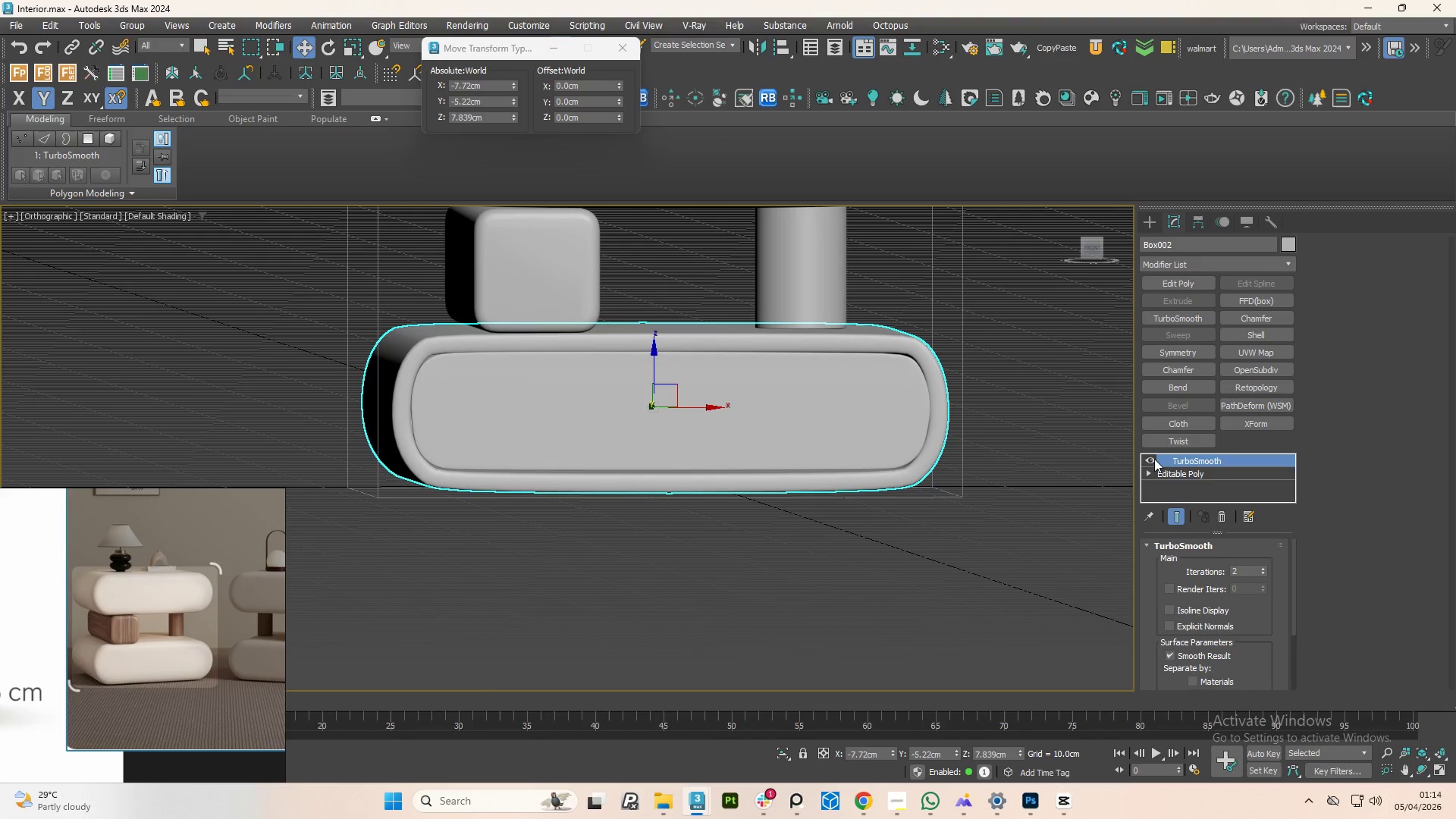 
scroll: coordinate [908, 360], scroll_direction: down, amount: 3.0
 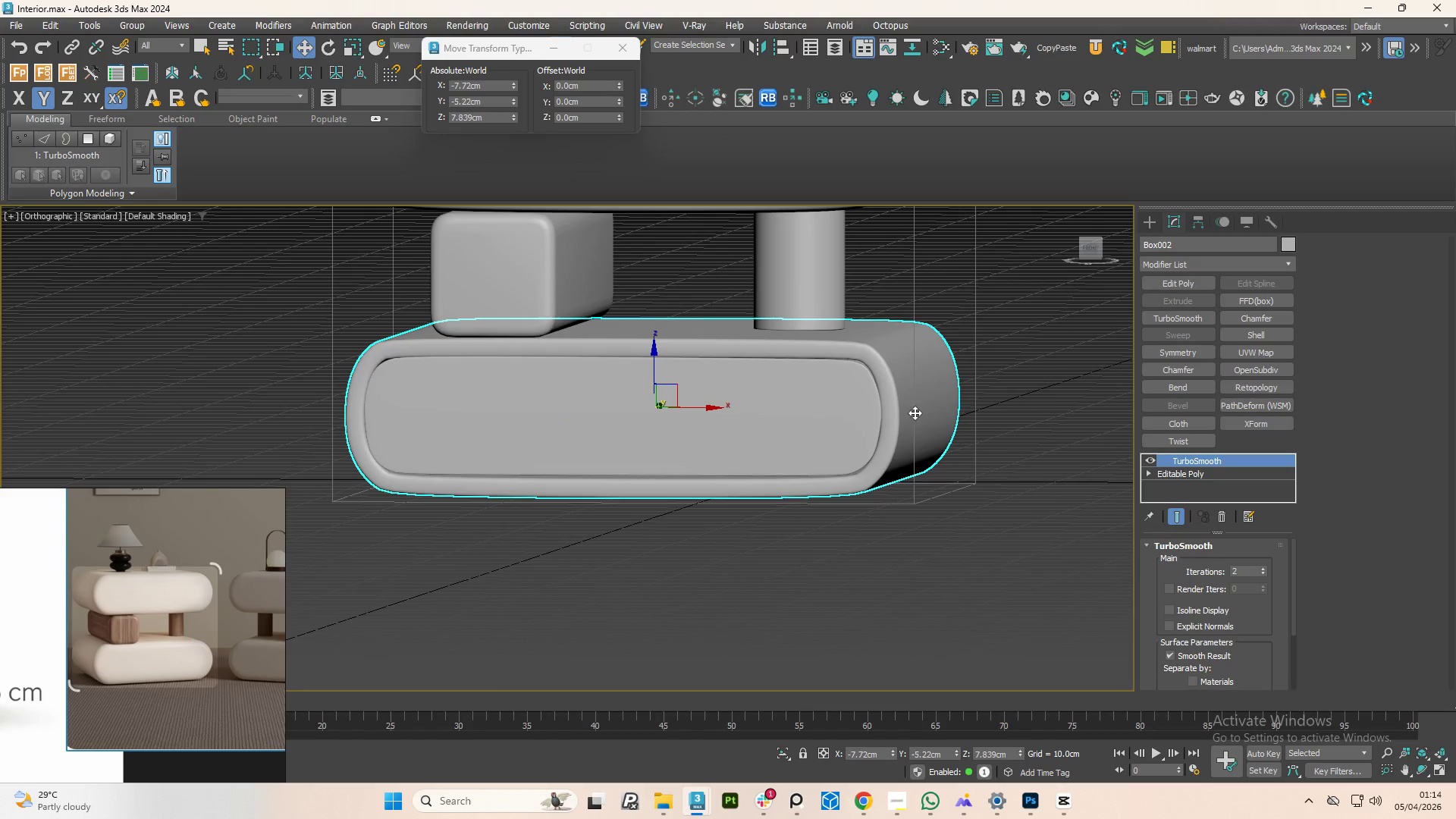 
left_click([1154, 459])
 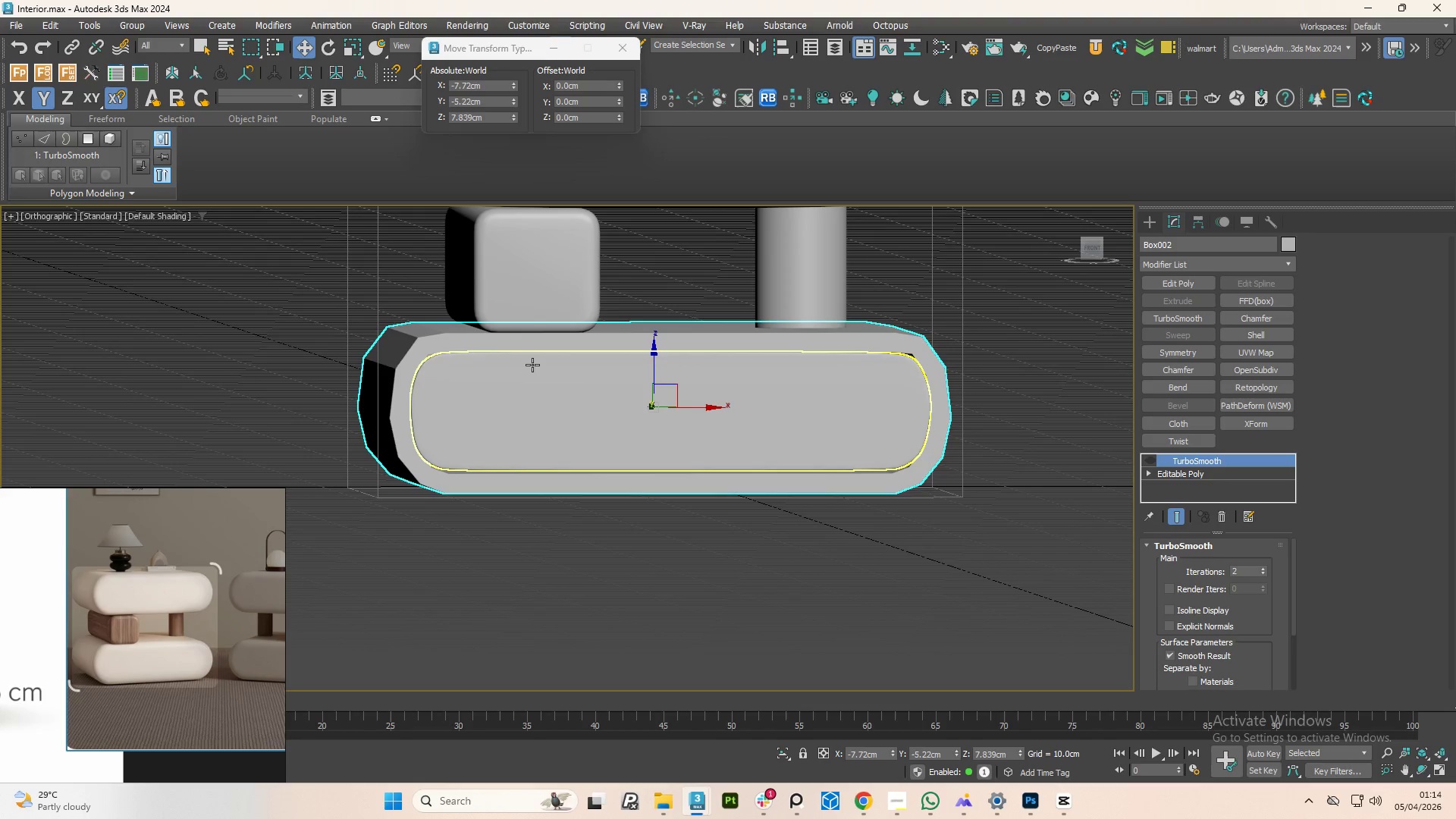 
hold_key(key=AltLeft, duration=1.03)
 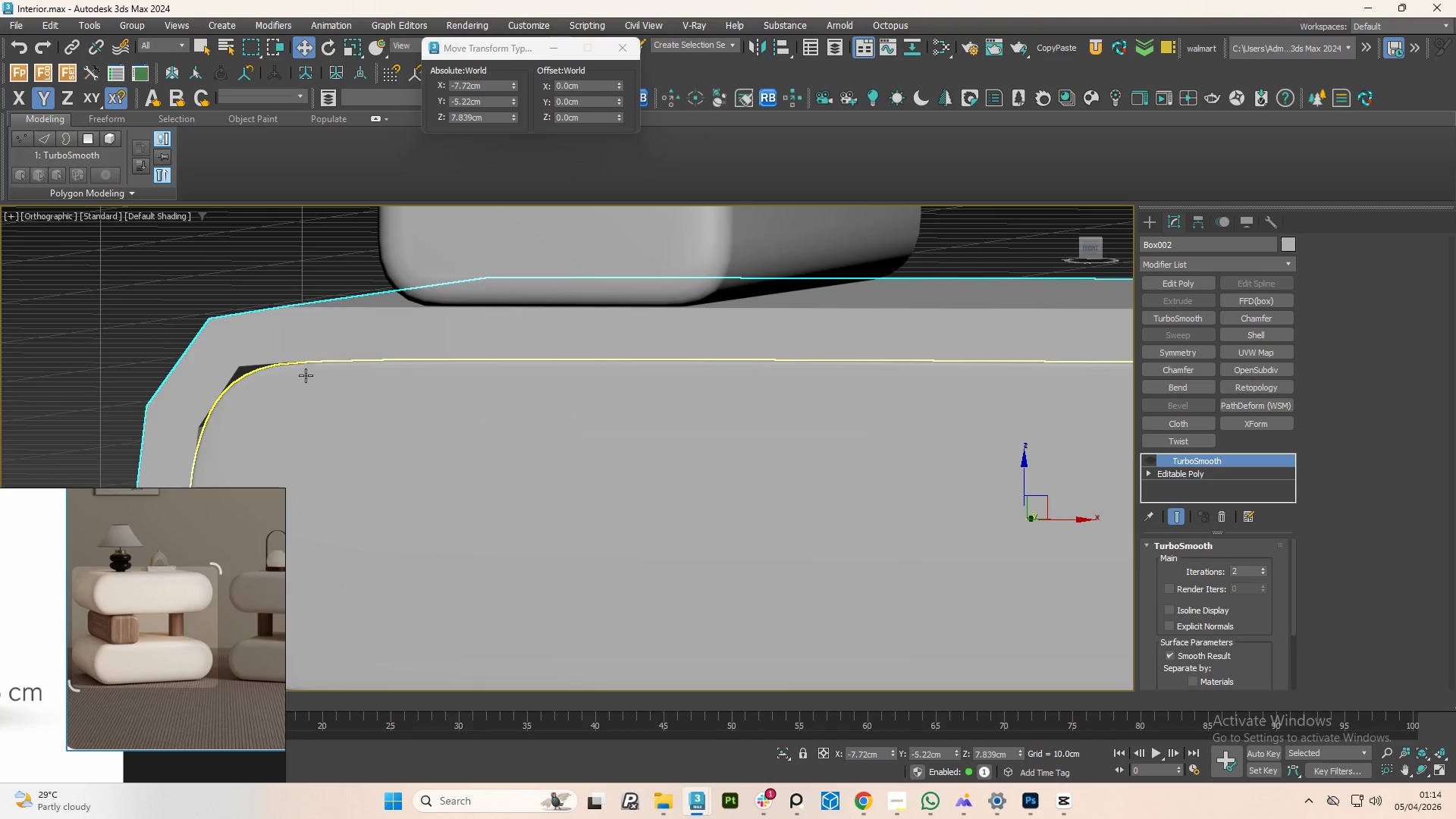 
scroll: coordinate [438, 353], scroll_direction: up, amount: 3.0
 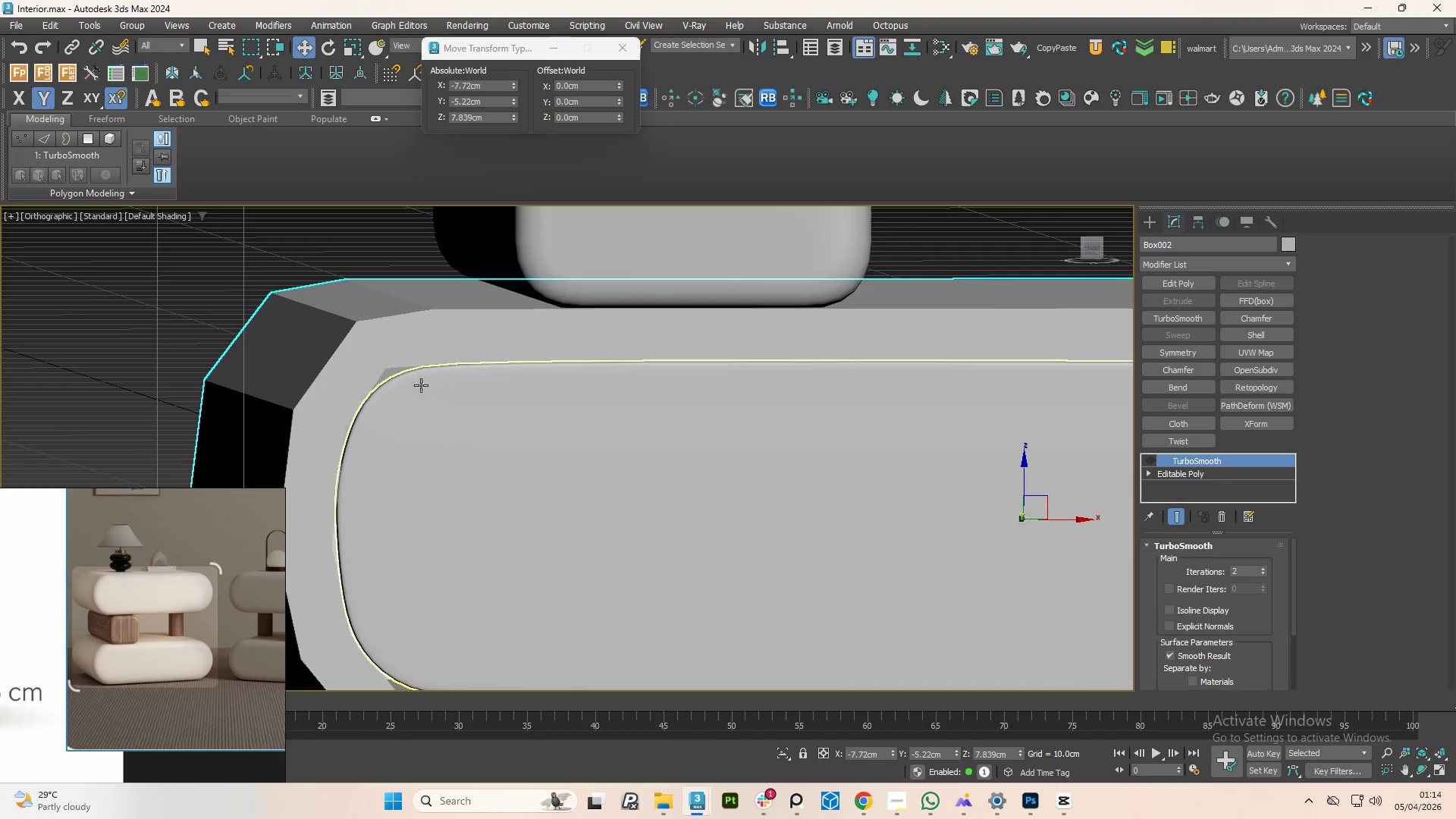 
key(1)
 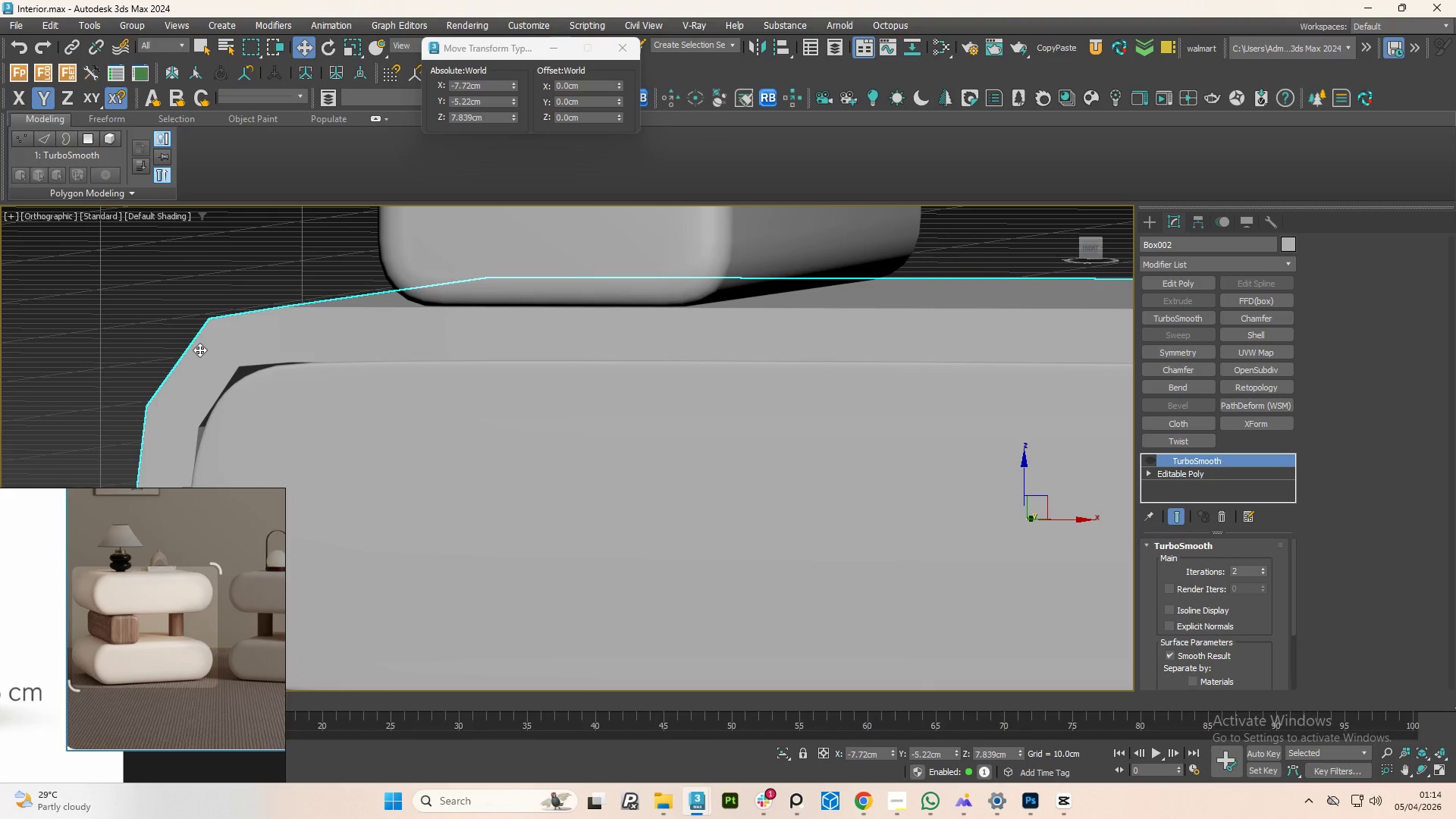 
scroll: coordinate [209, 351], scroll_direction: up, amount: 2.0
 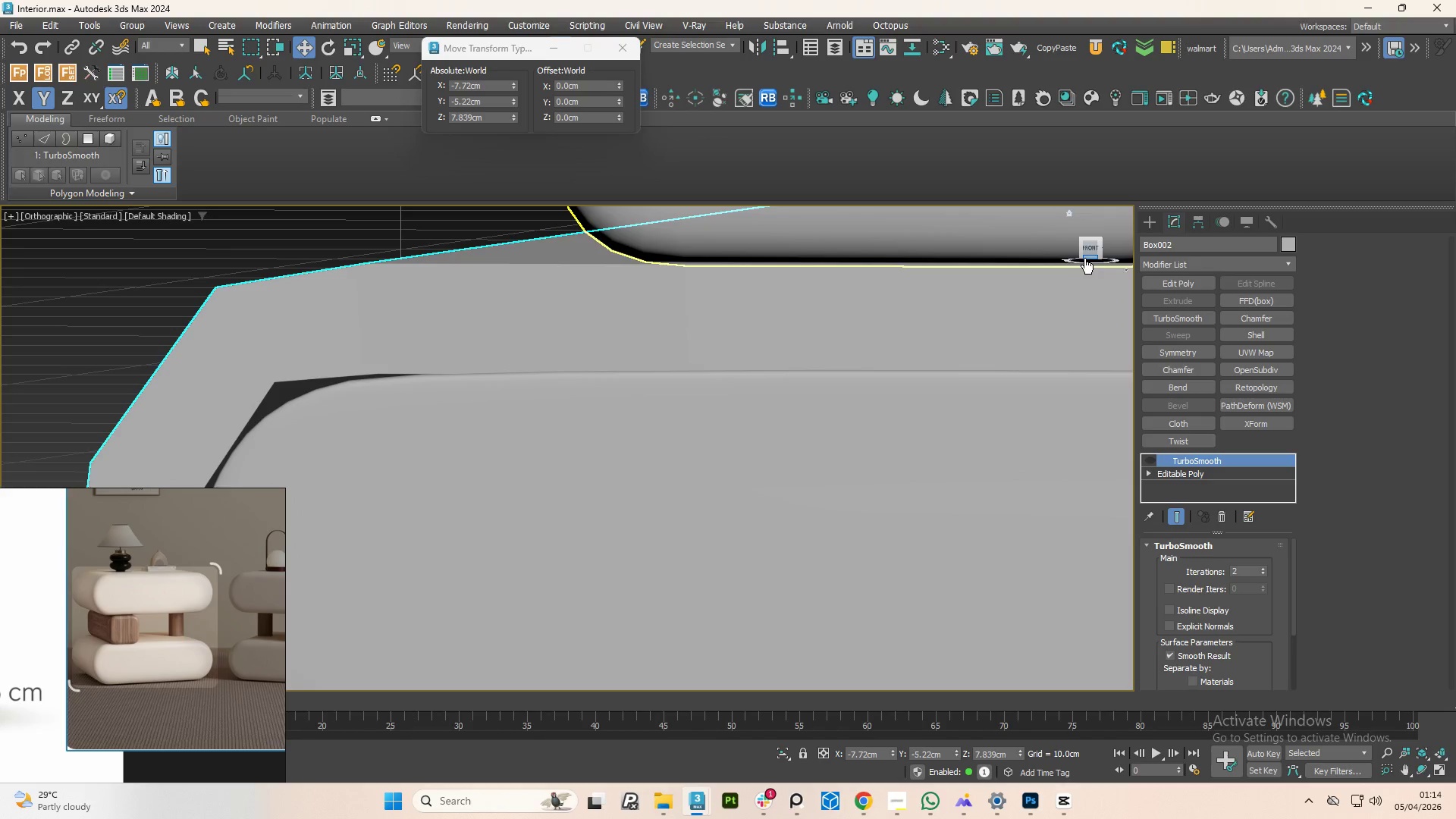 
left_click([1090, 253])
 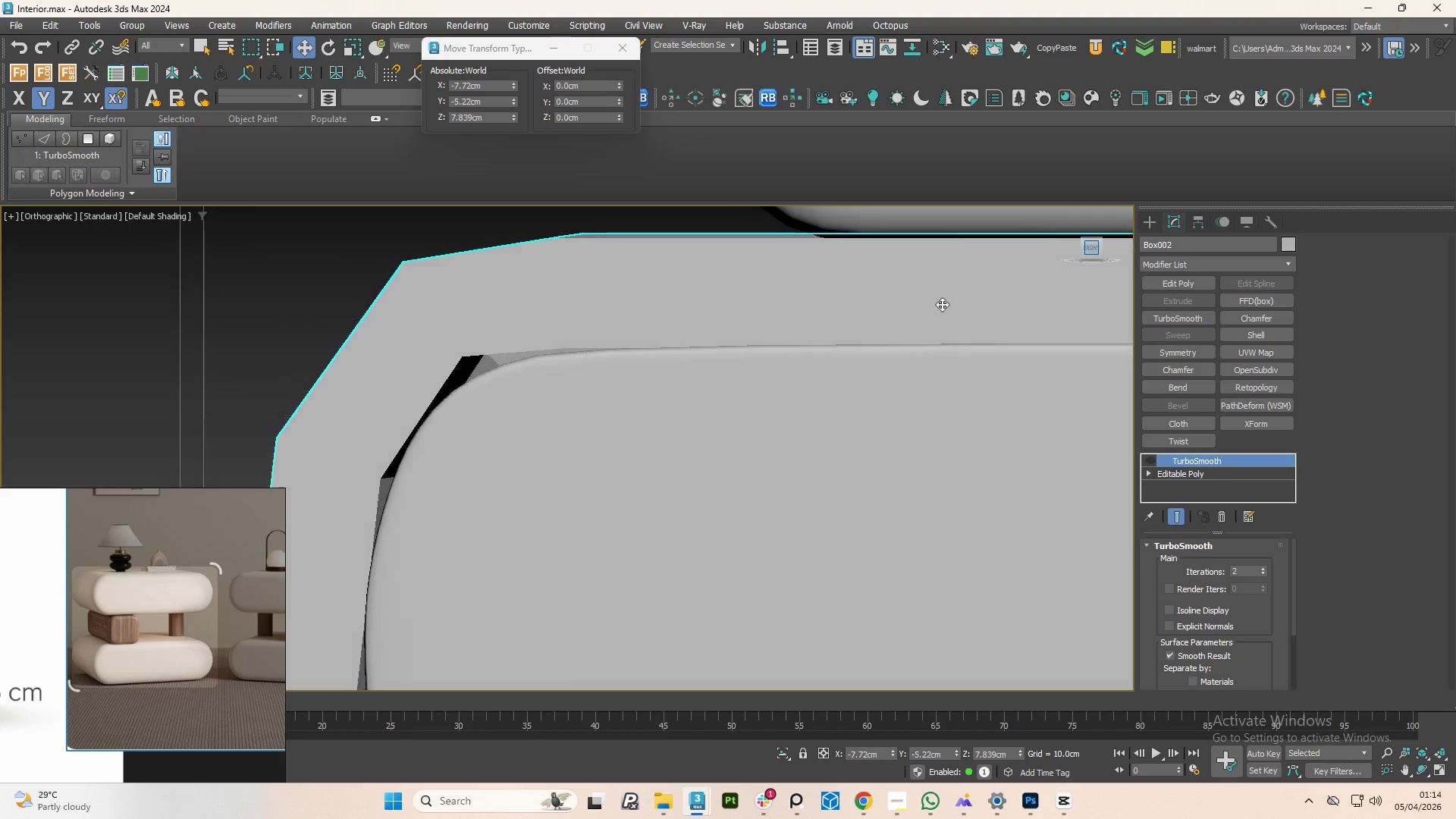 
key(F4)
 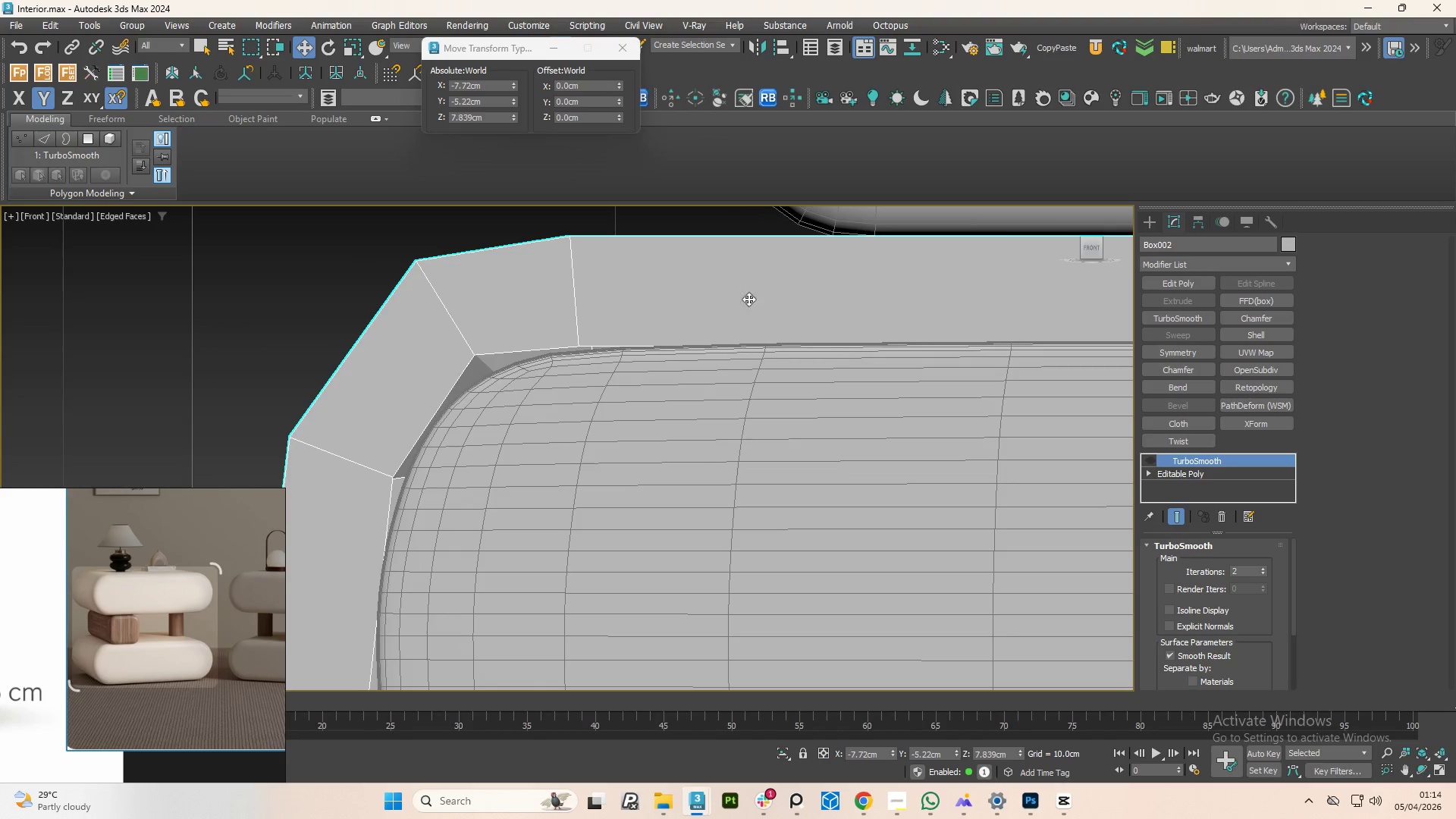 
scroll: coordinate [680, 316], scroll_direction: down, amount: 1.0
 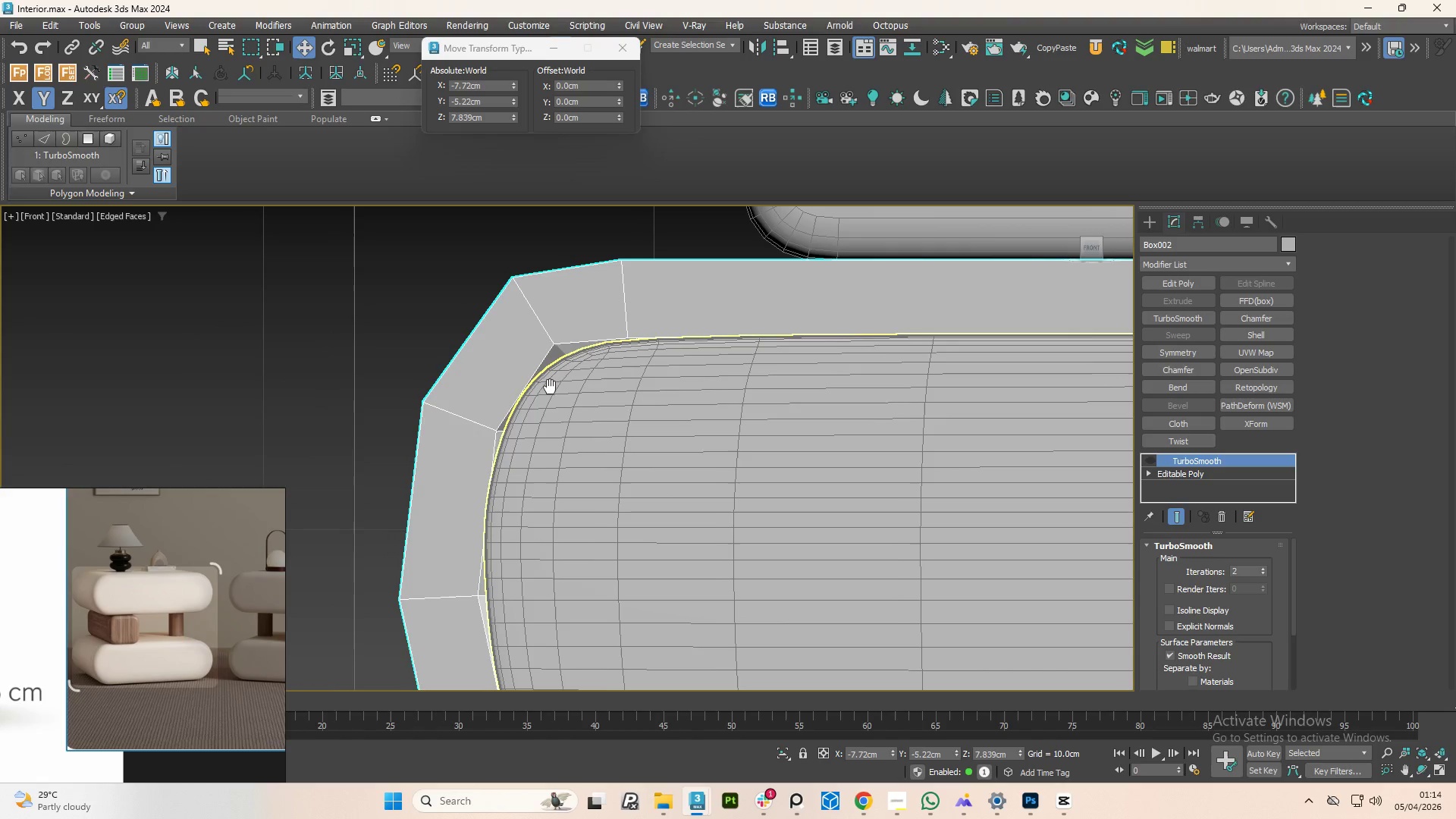 
key(1)
 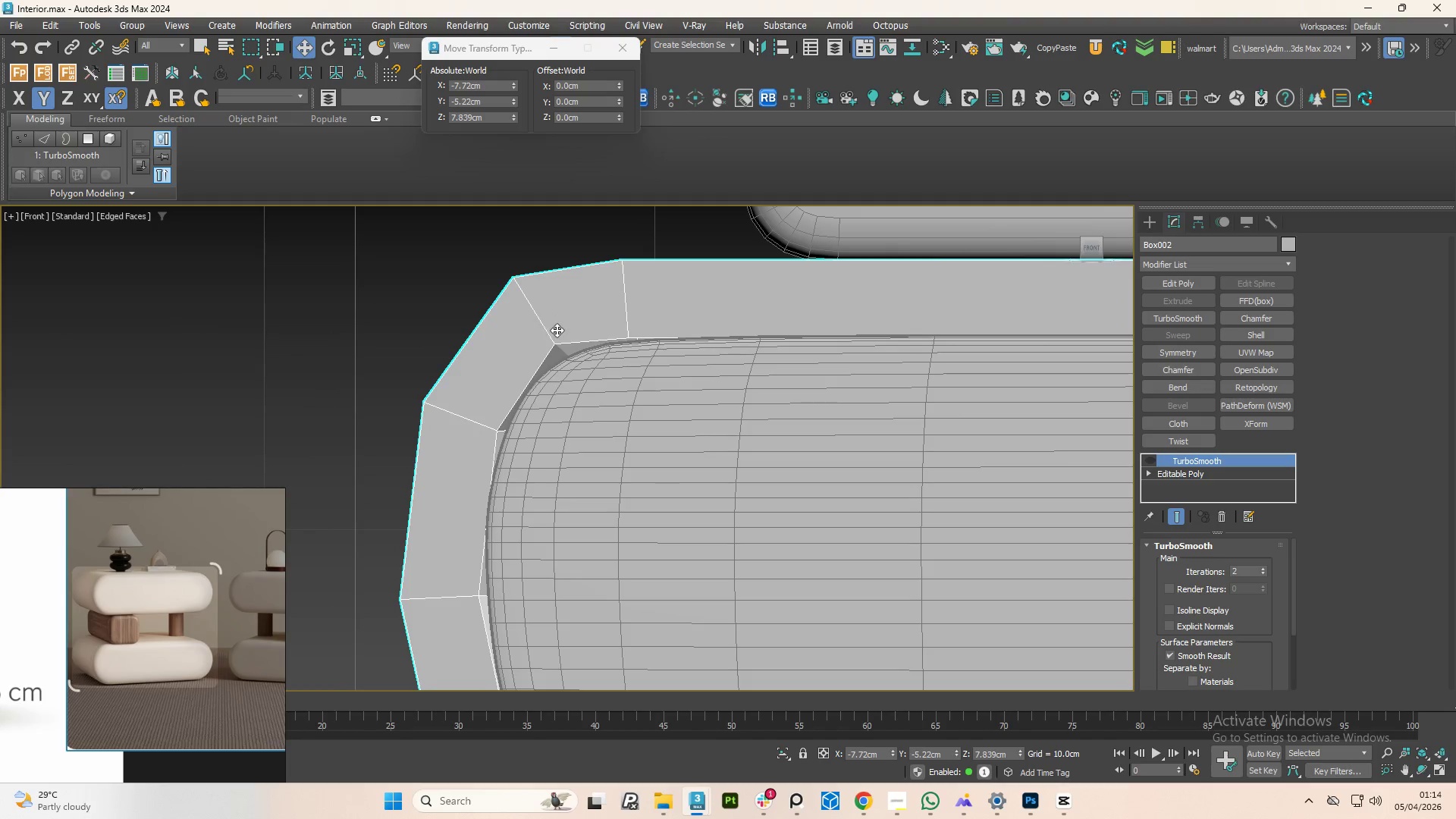 
left_click([557, 330])
 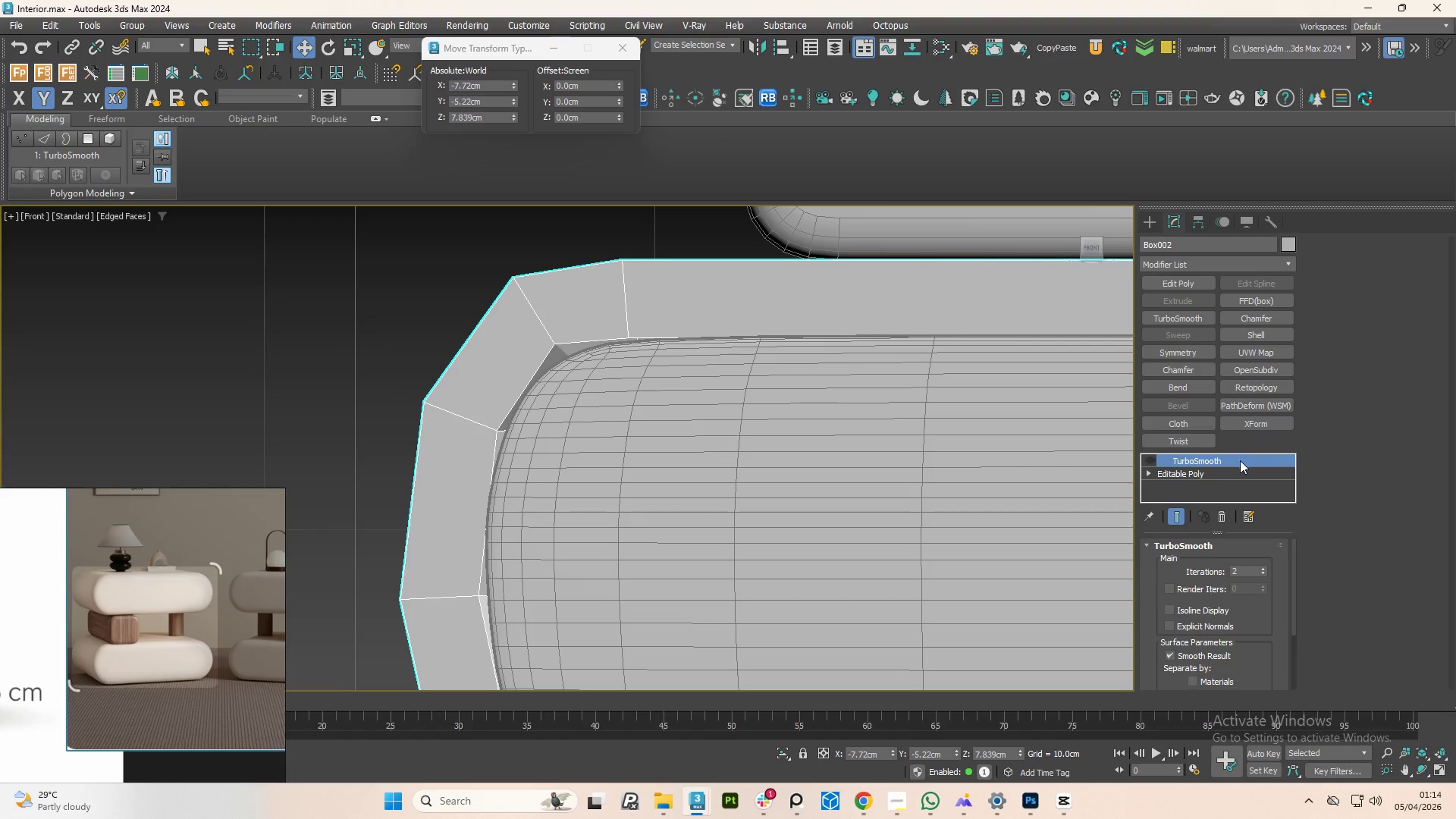 
left_click([1206, 472])
 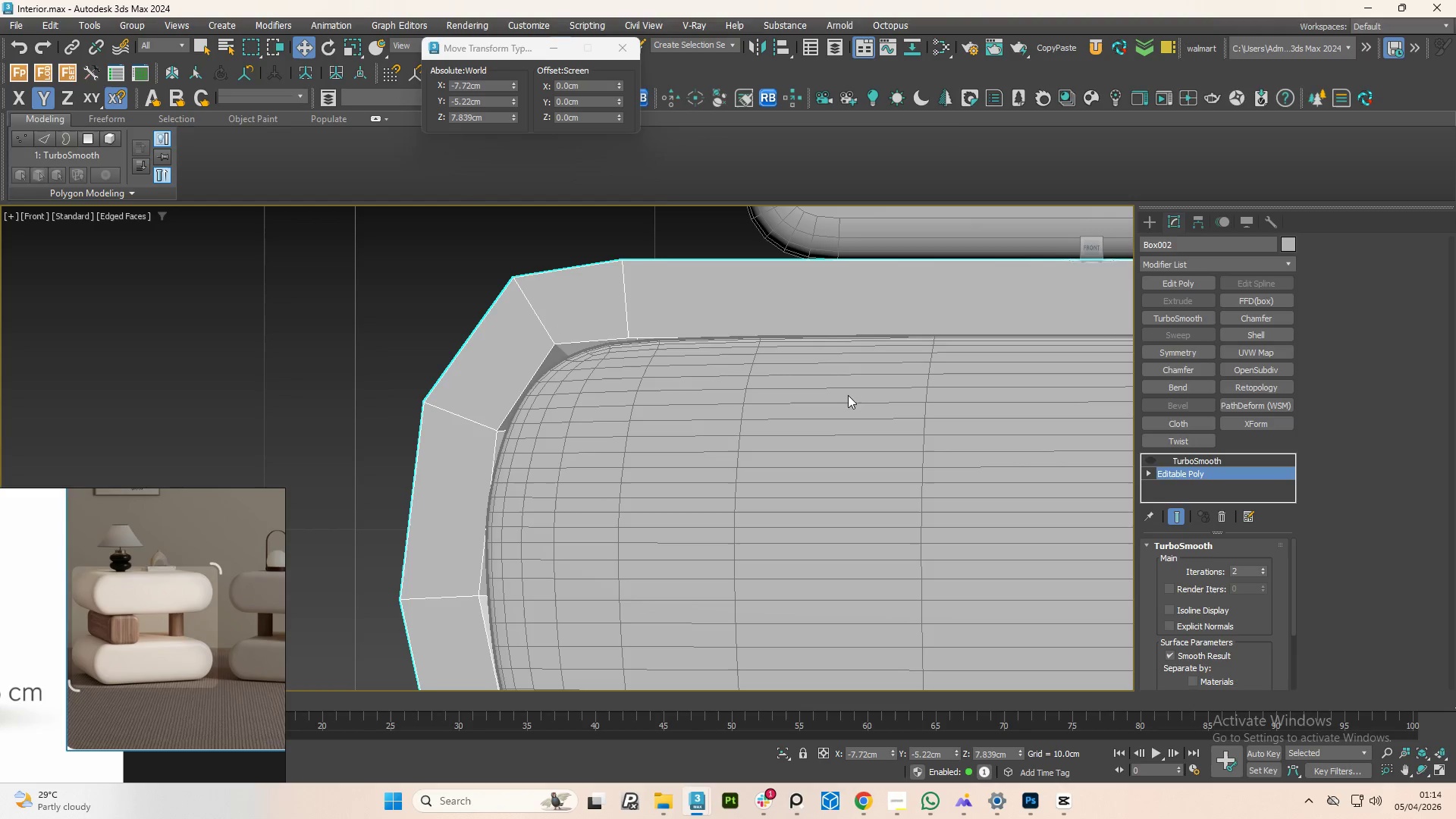 
key(1)
 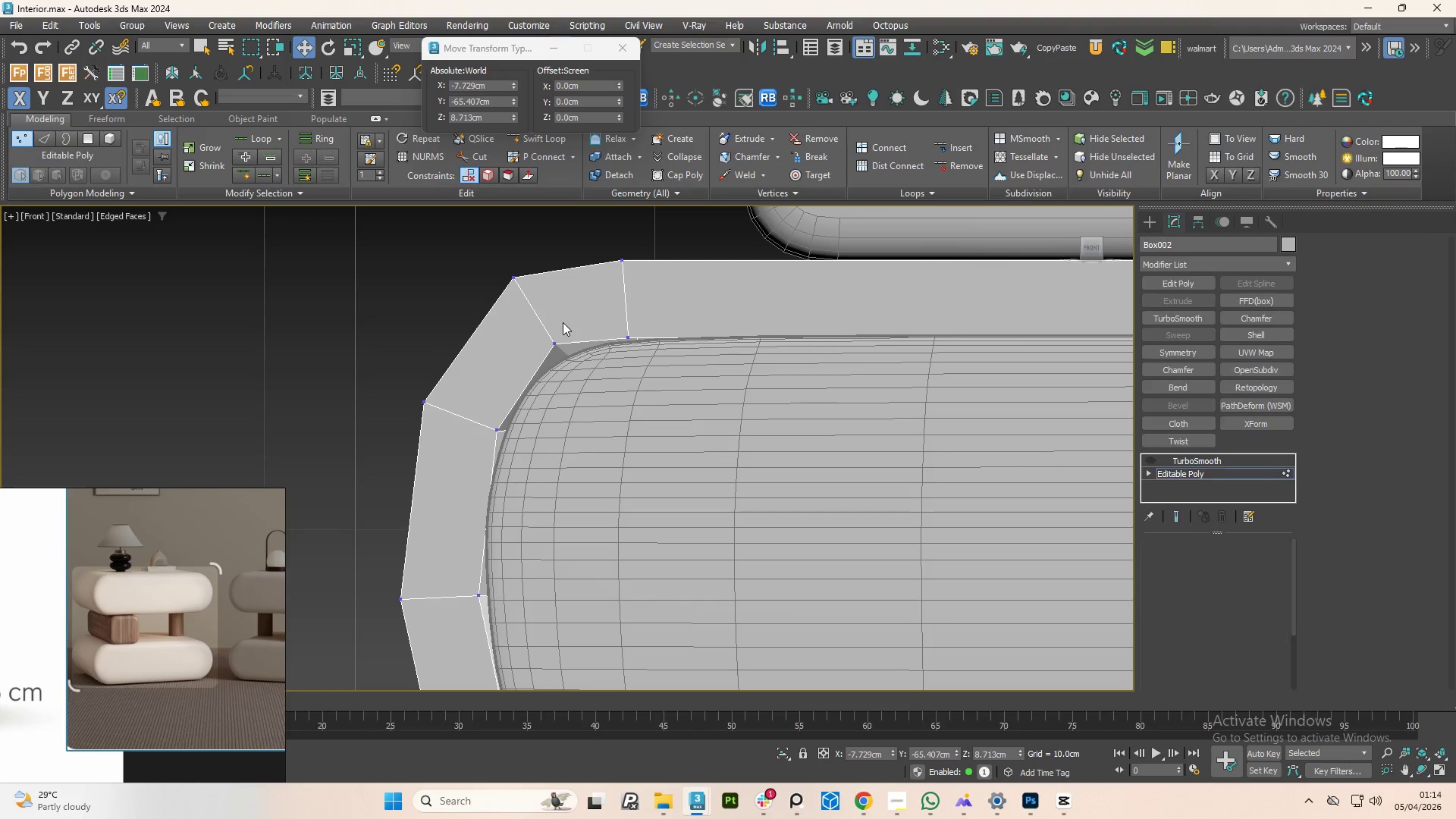 
left_click_drag(start_coordinate=[558, 321], to_coordinate=[515, 406])
 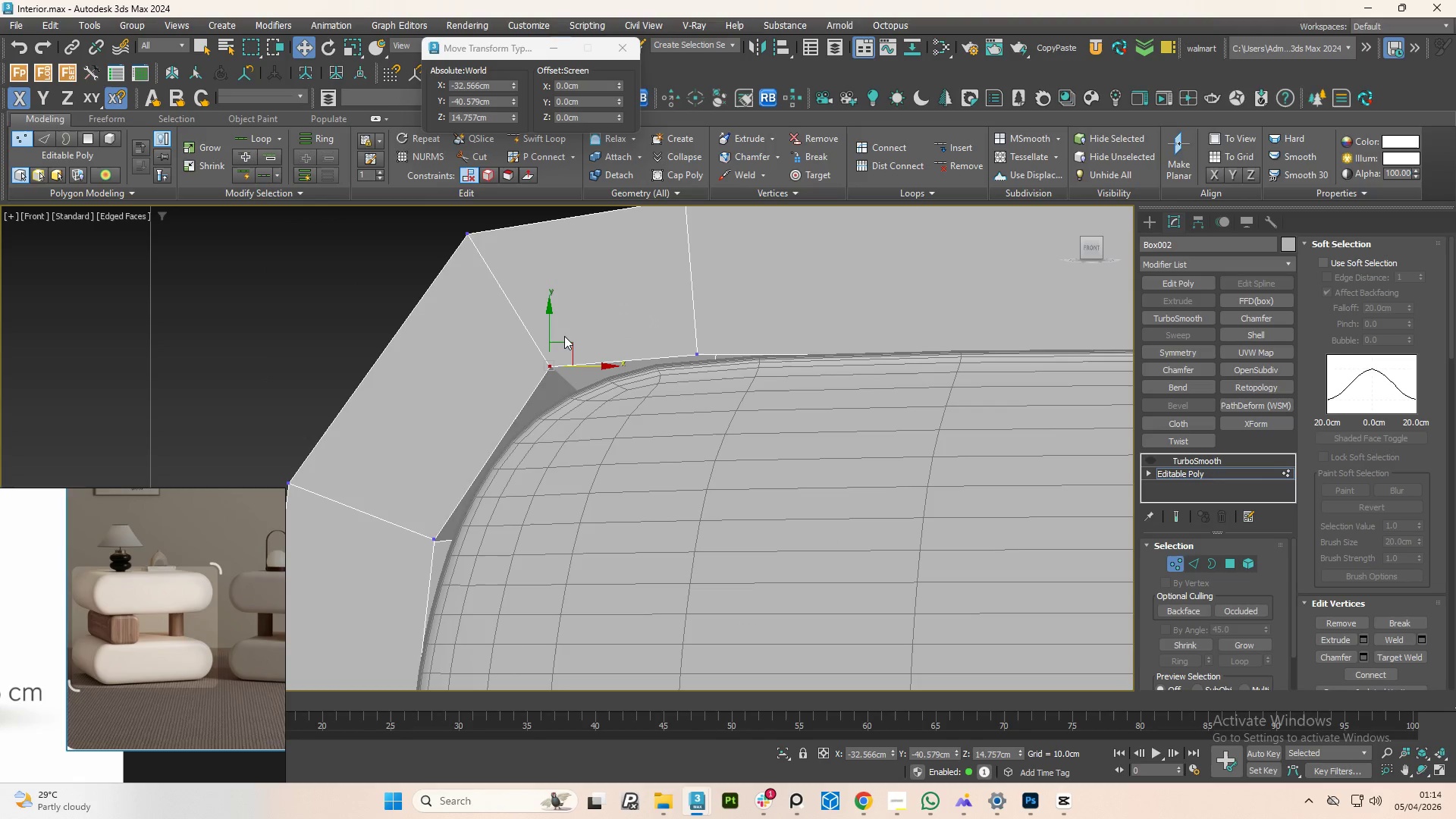 
scroll: coordinate [558, 321], scroll_direction: up, amount: 2.0
 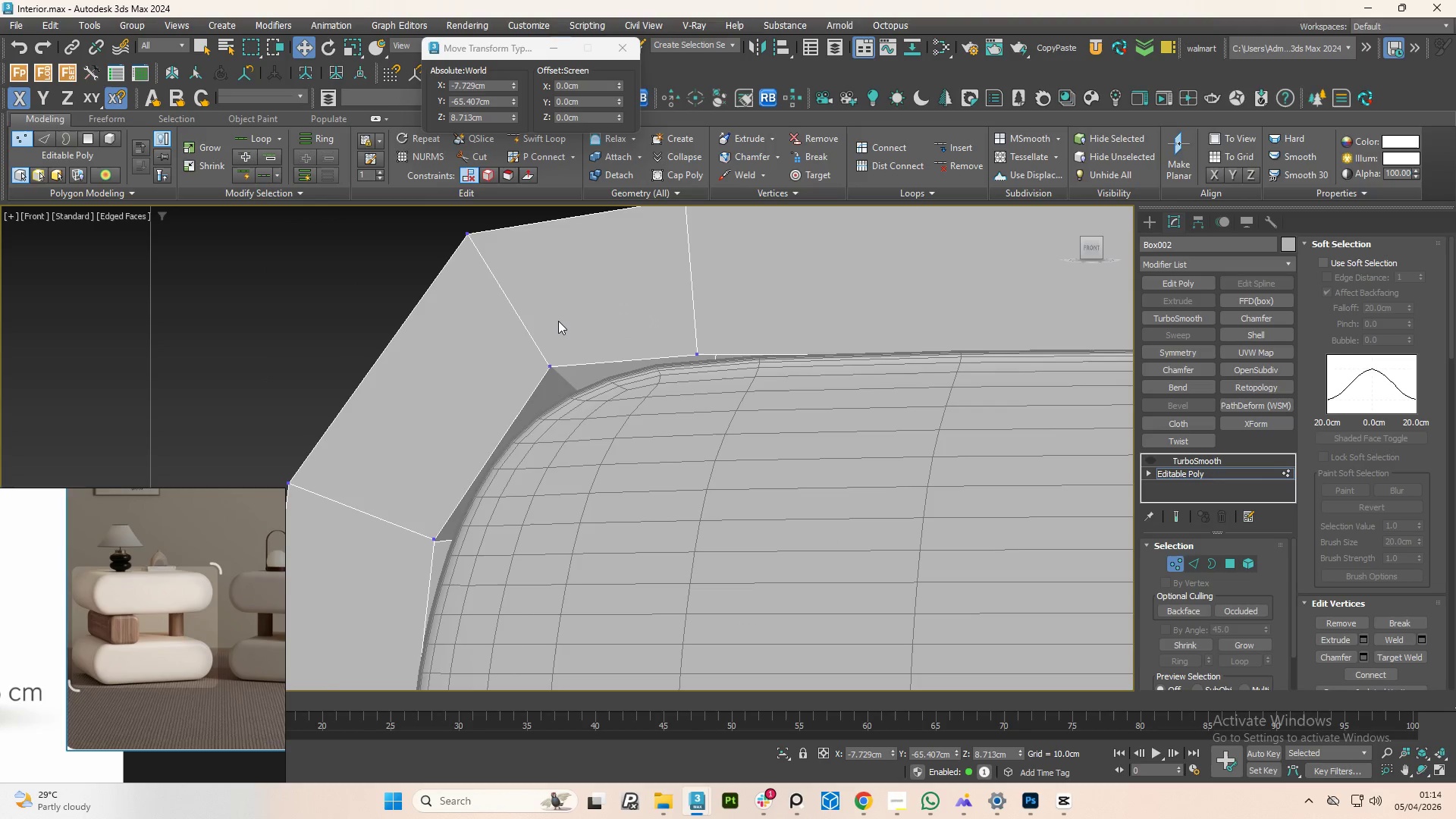 
left_click_drag(start_coordinate=[564, 336], to_coordinate=[574, 344])
 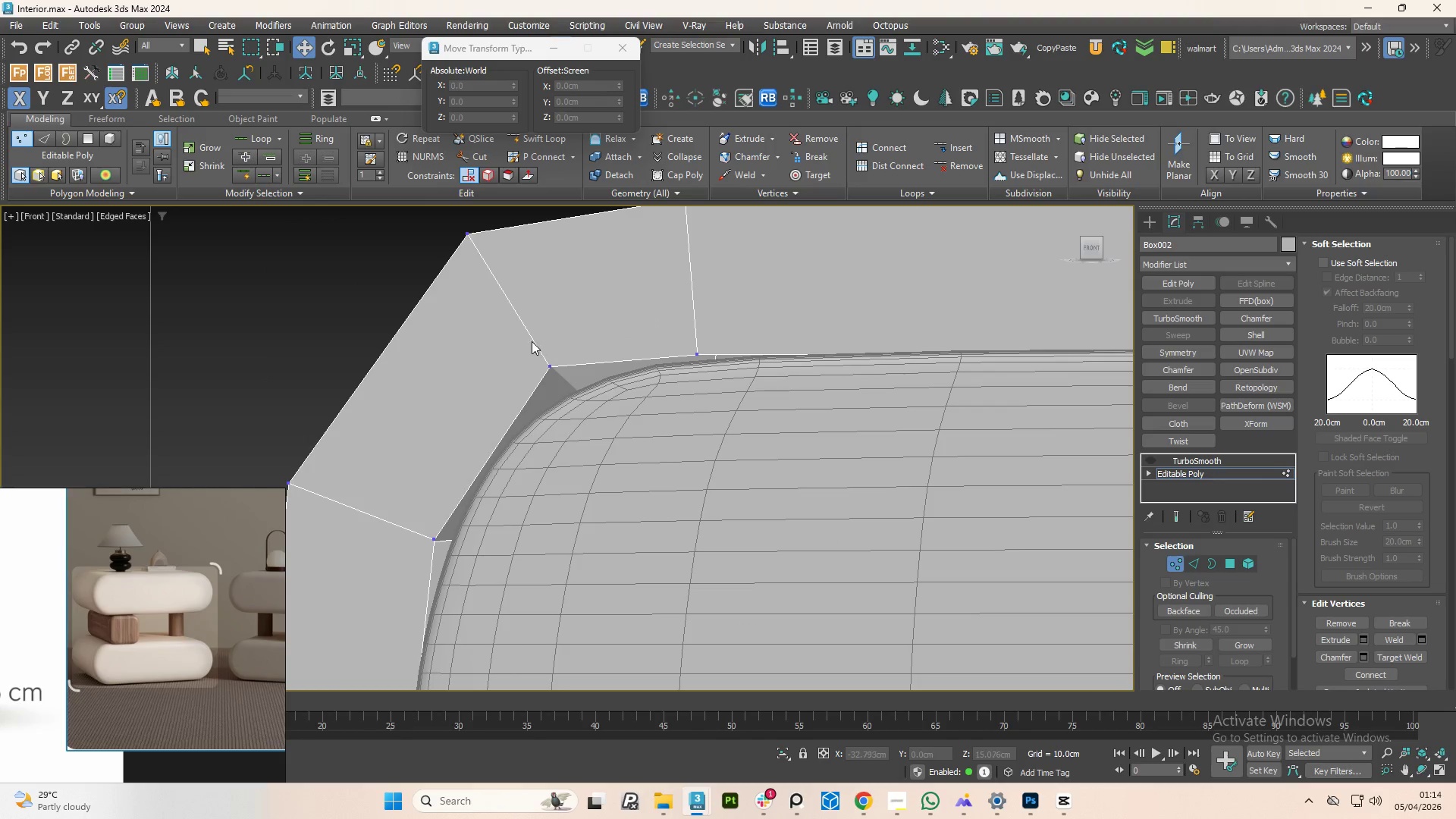 
left_click_drag(start_coordinate=[532, 341], to_coordinate=[580, 433])
 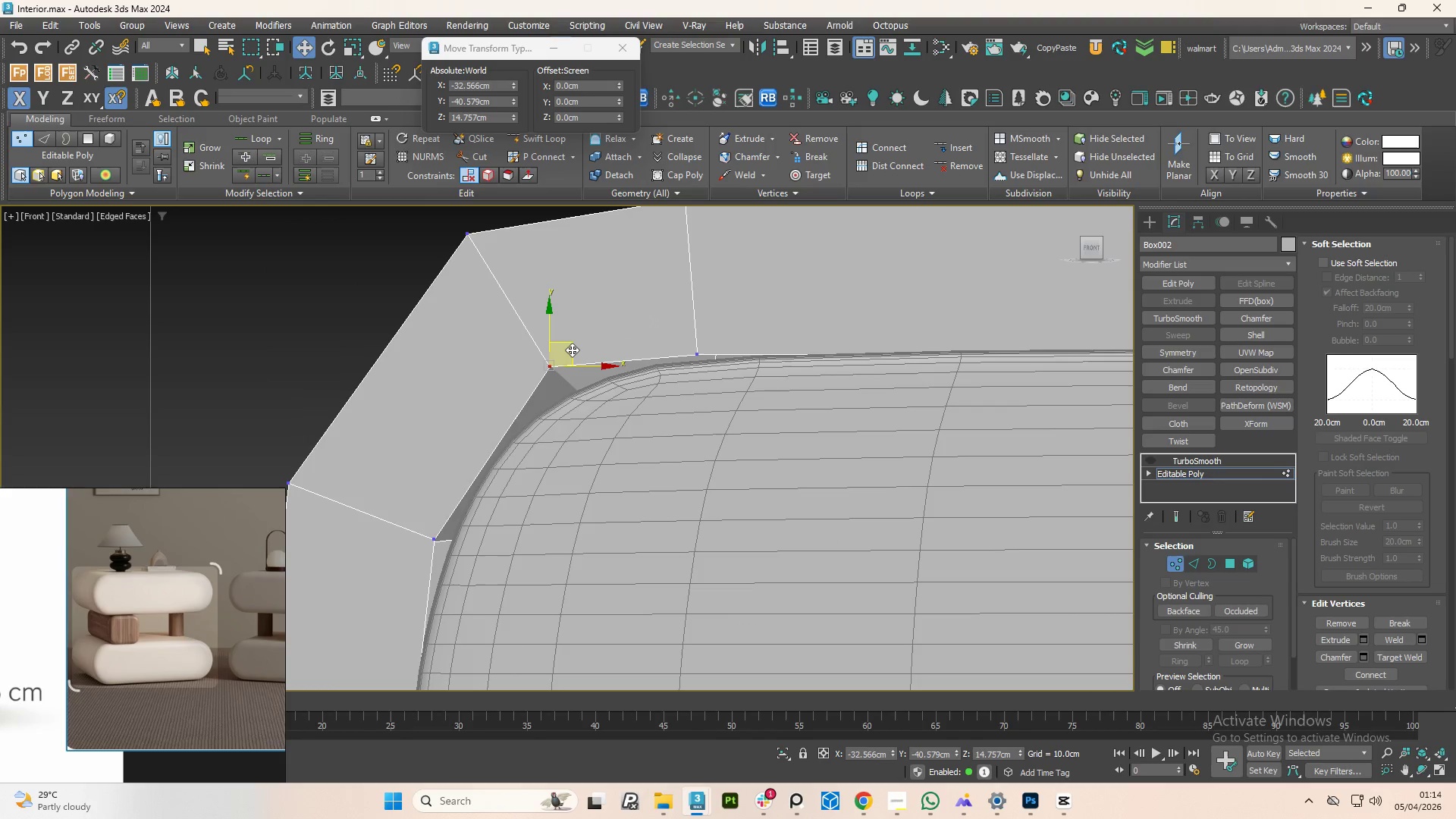 
left_click_drag(start_coordinate=[572, 350], to_coordinate=[582, 367])
 